 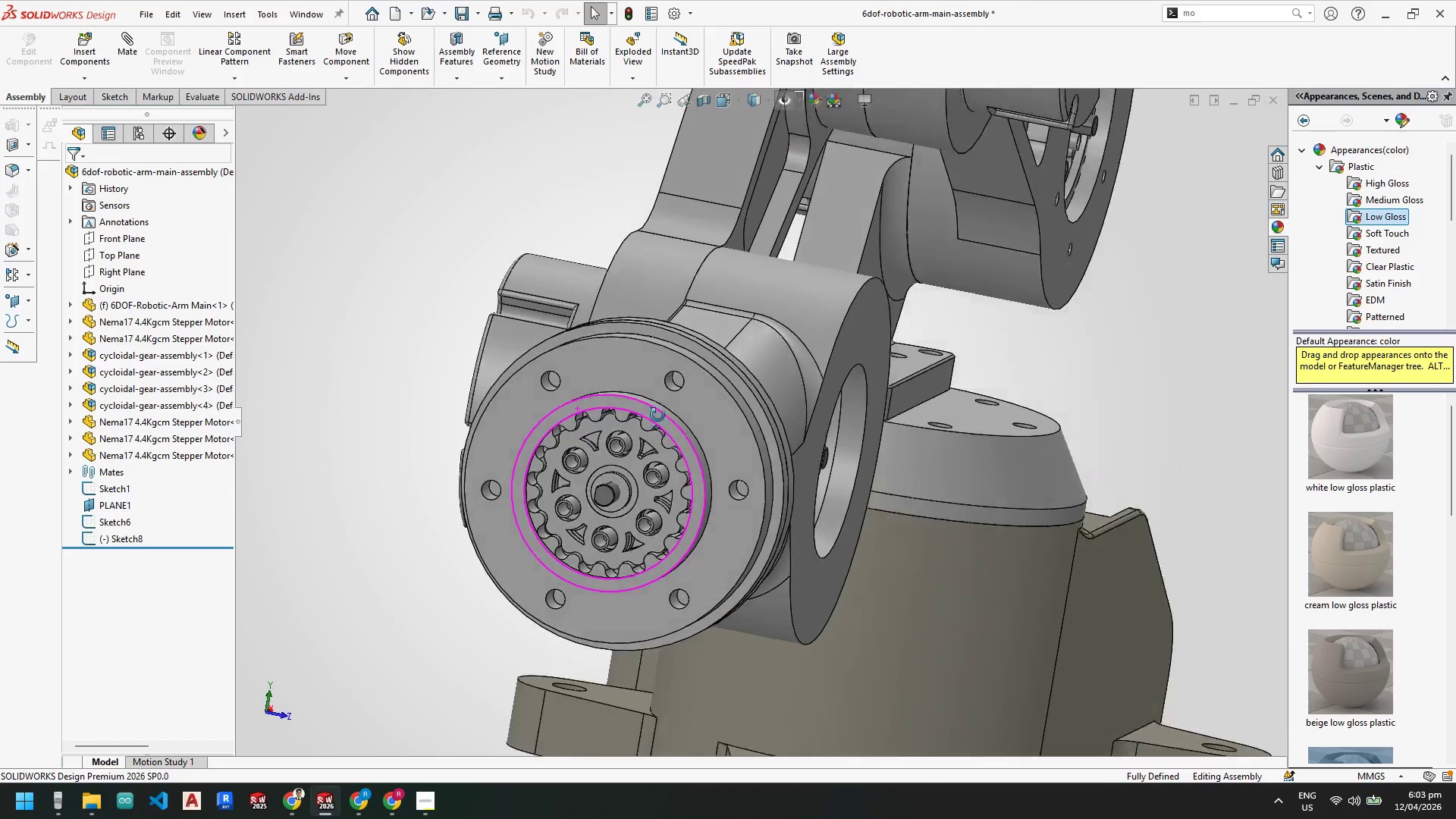 
left_click([764, 102])
 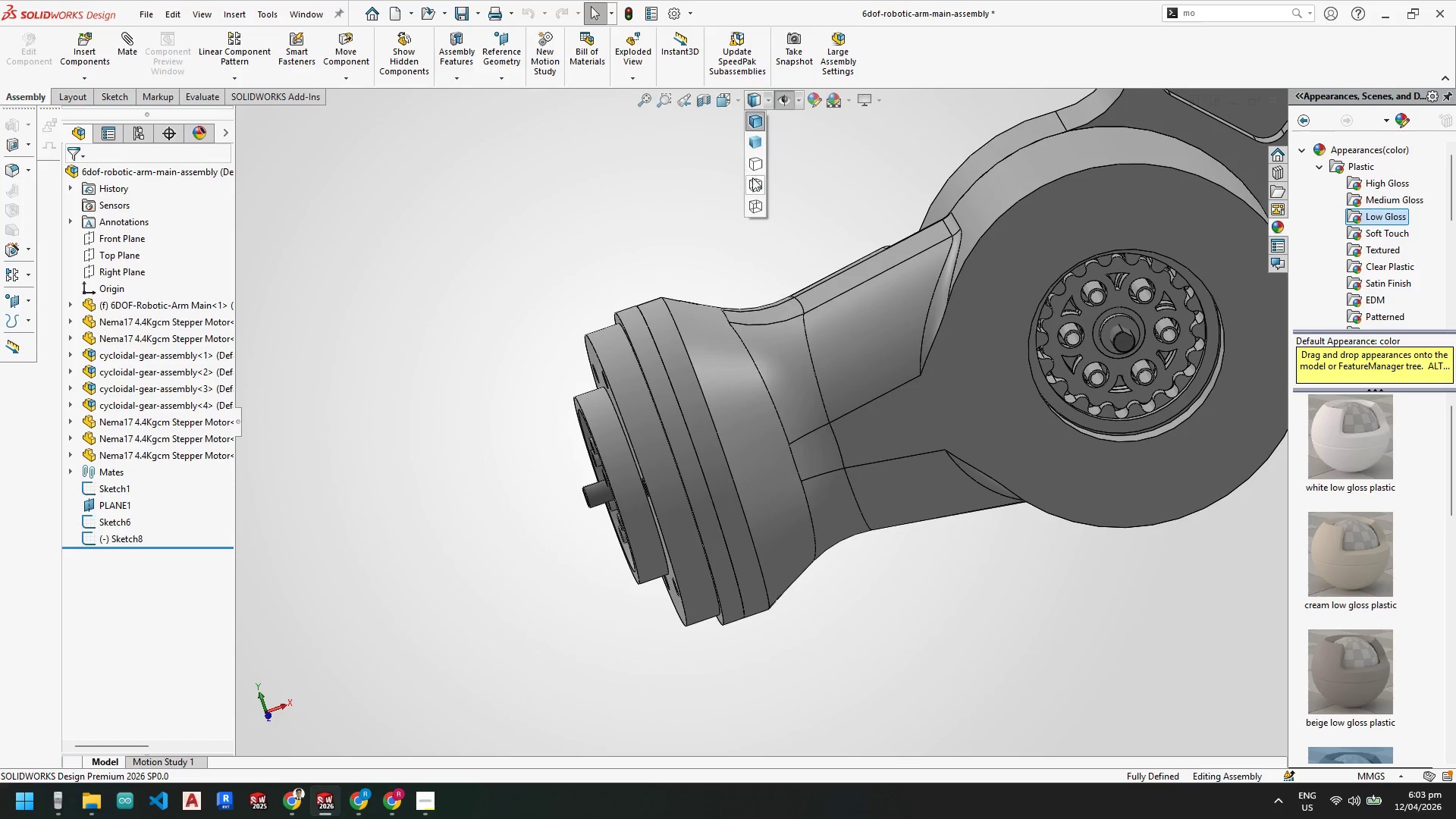 
left_click([753, 187])
 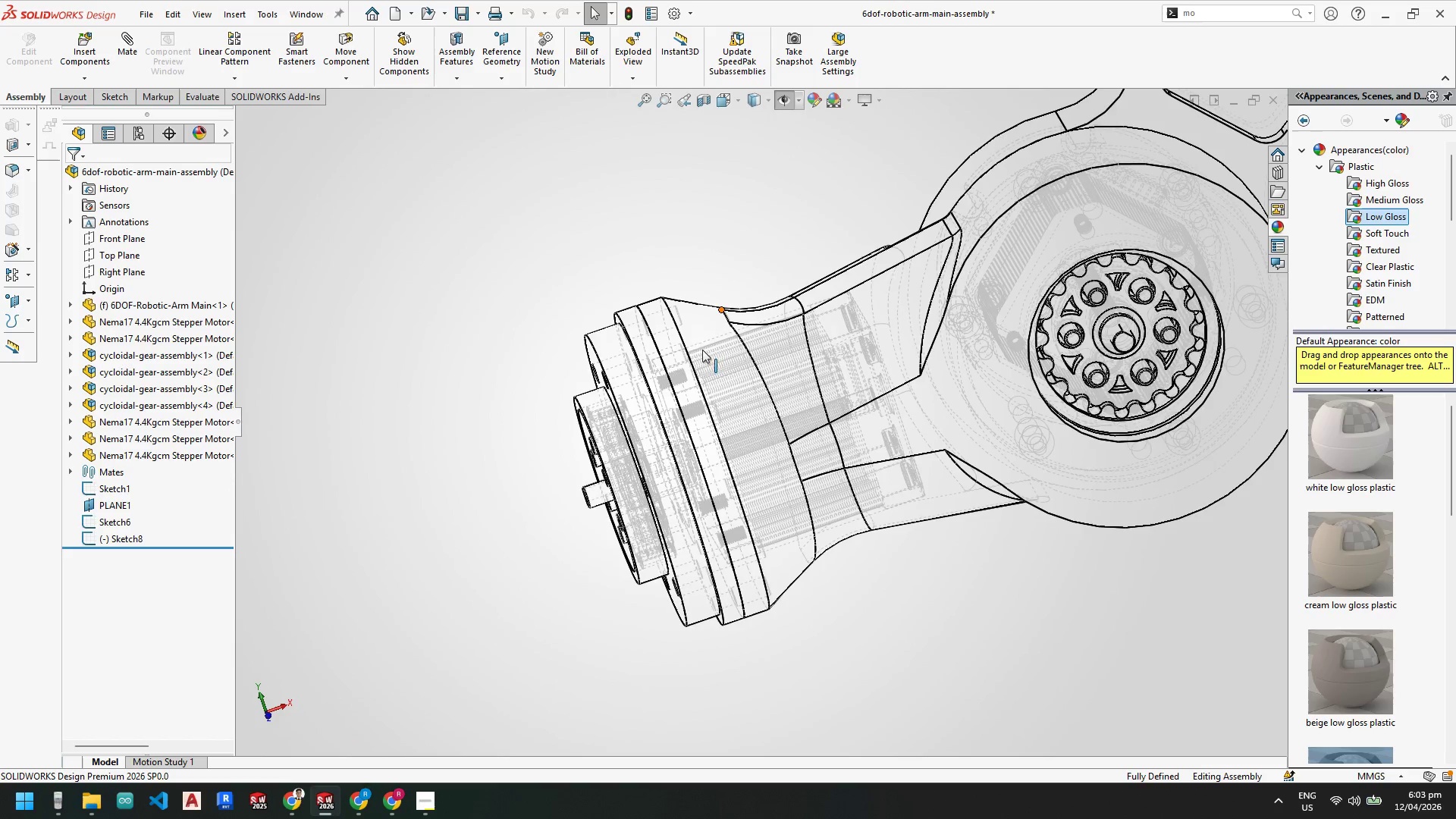 
scroll: coordinate [696, 364], scroll_direction: down, amount: 3.0
 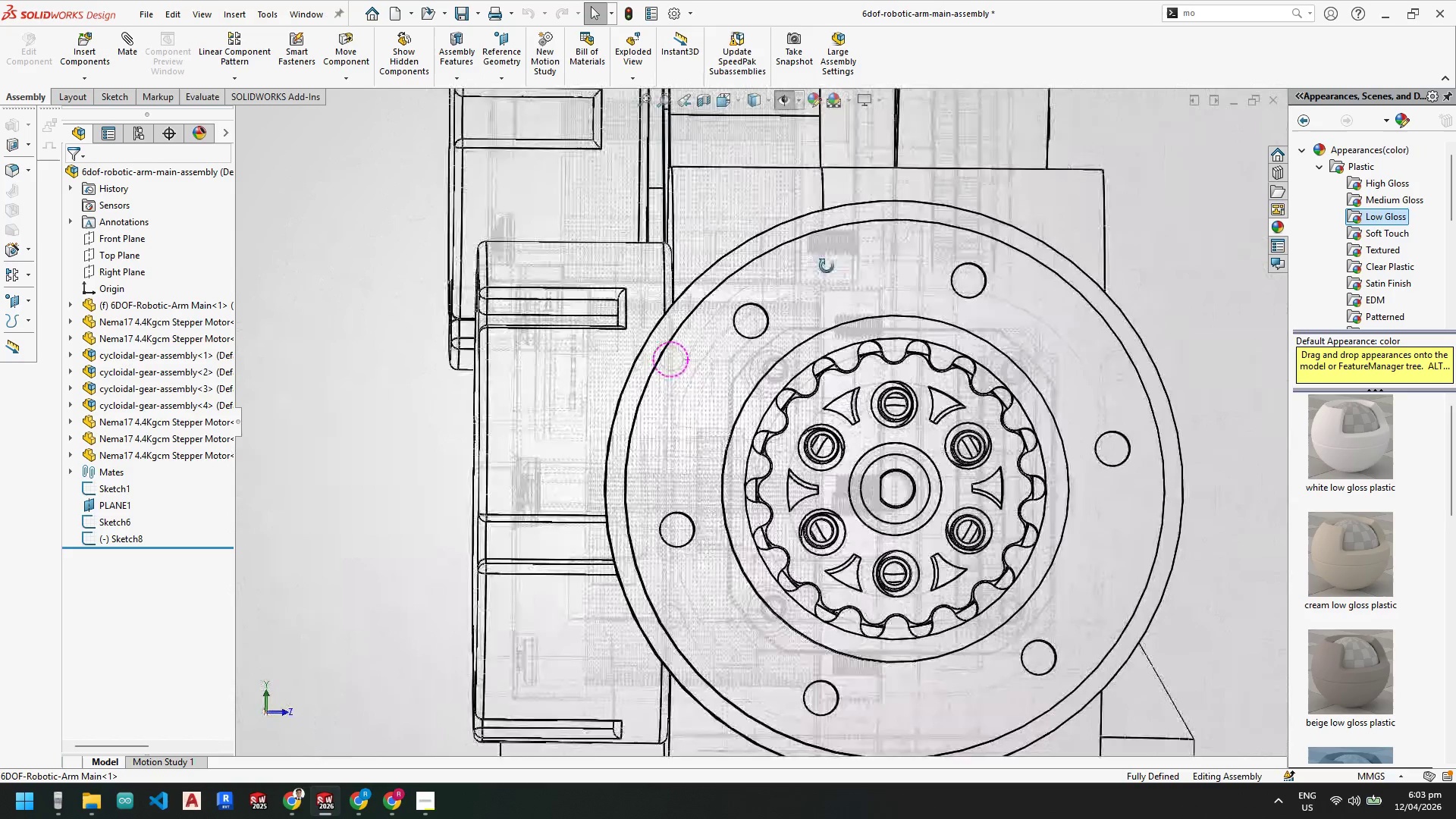 
wait(5.38)
 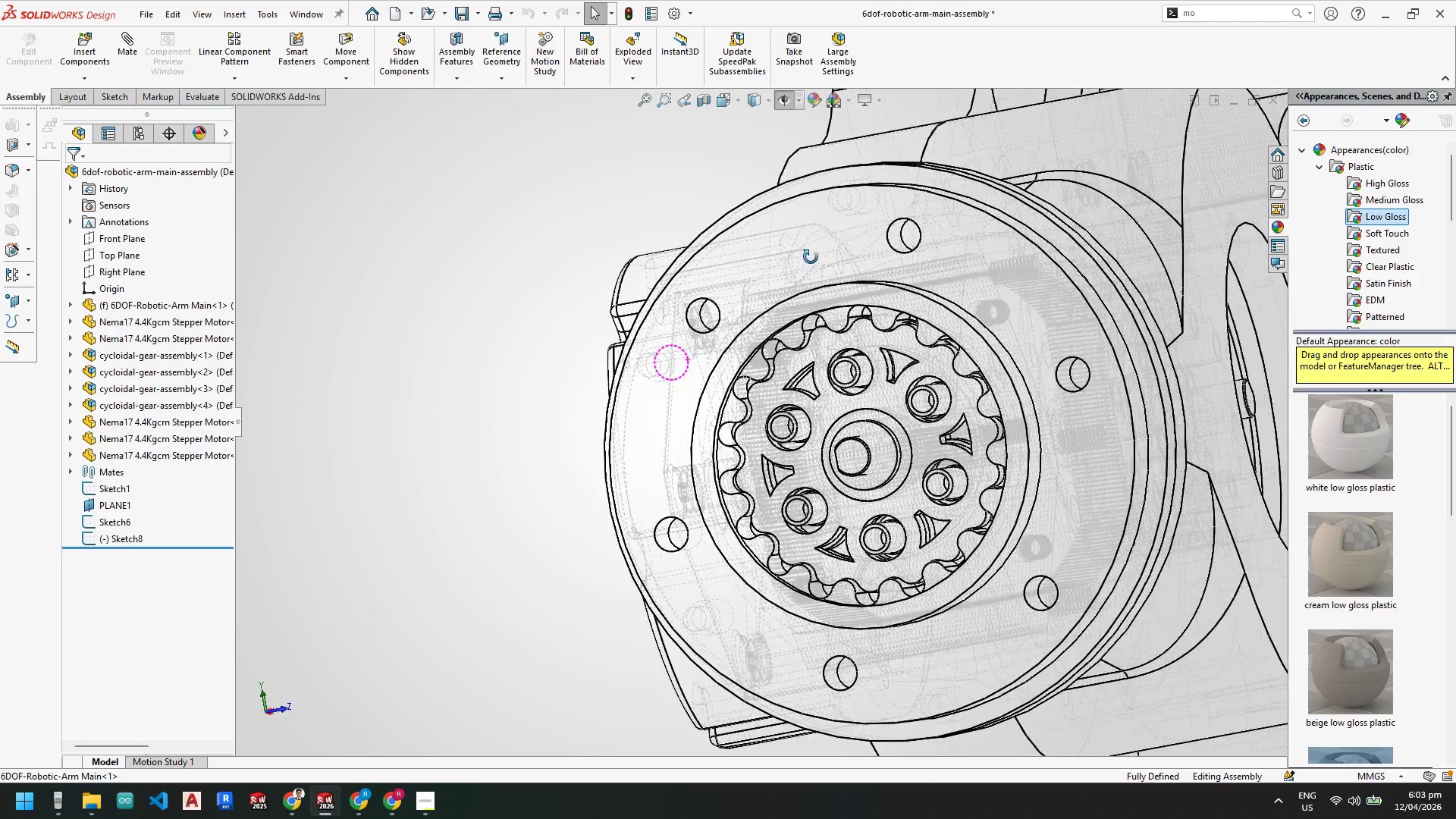 
scroll: coordinate [875, 365], scroll_direction: down, amount: 7.0
 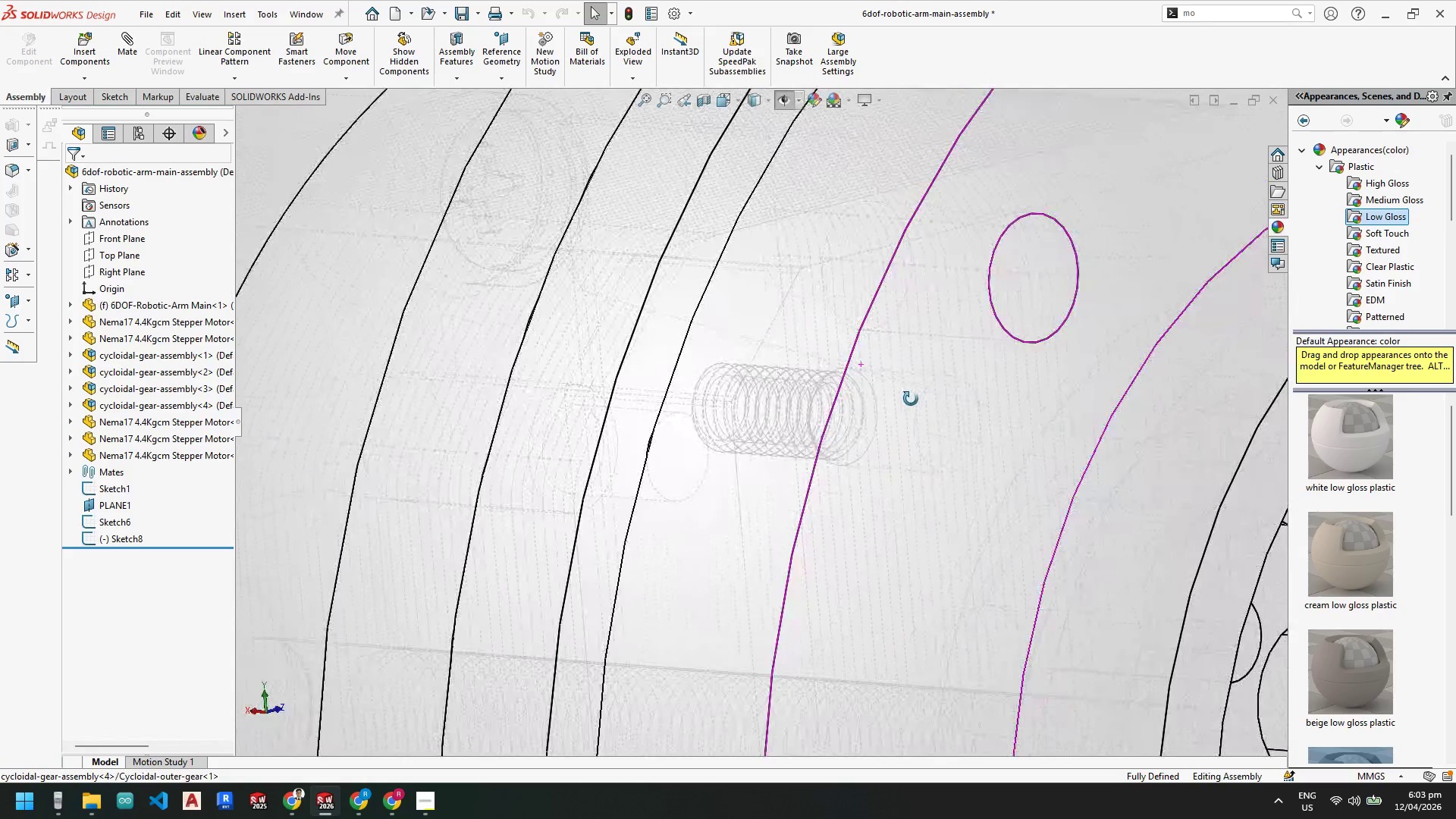 
scroll: coordinate [887, 410], scroll_direction: up, amount: 7.0
 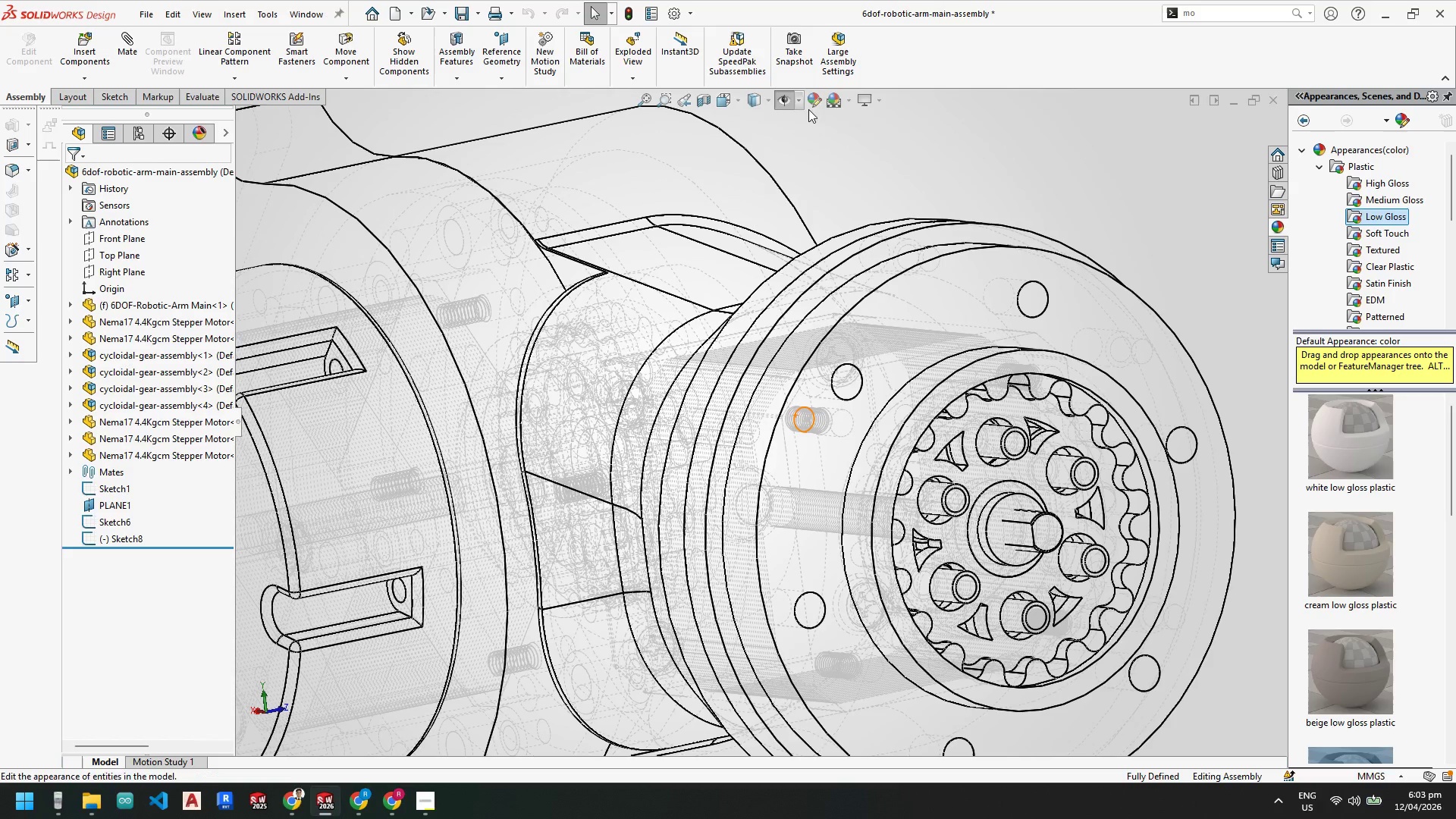 
left_click([796, 102])
 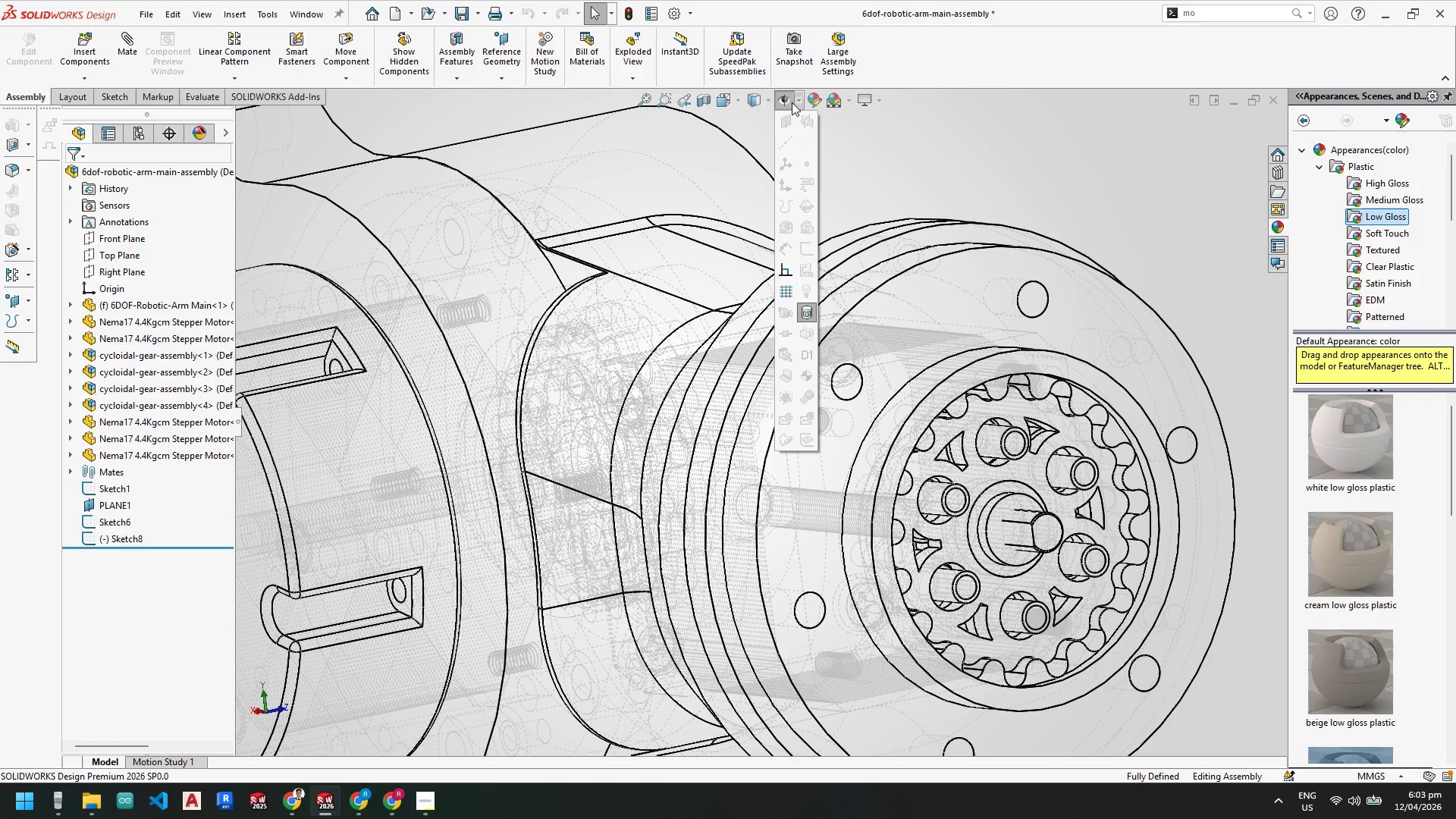 
left_click([1060, 187])
 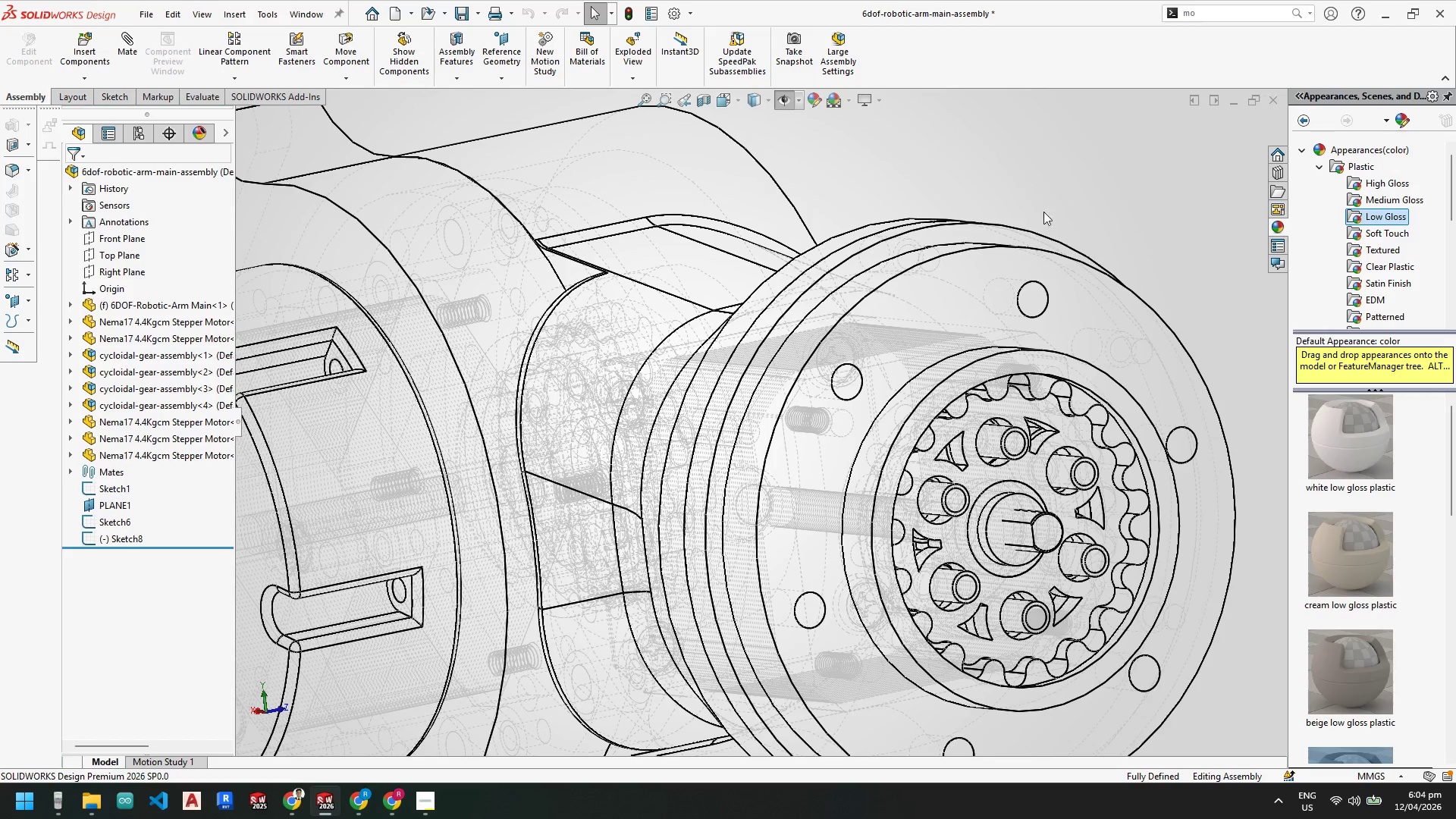 
scroll: coordinate [929, 239], scroll_direction: up, amount: 3.0
 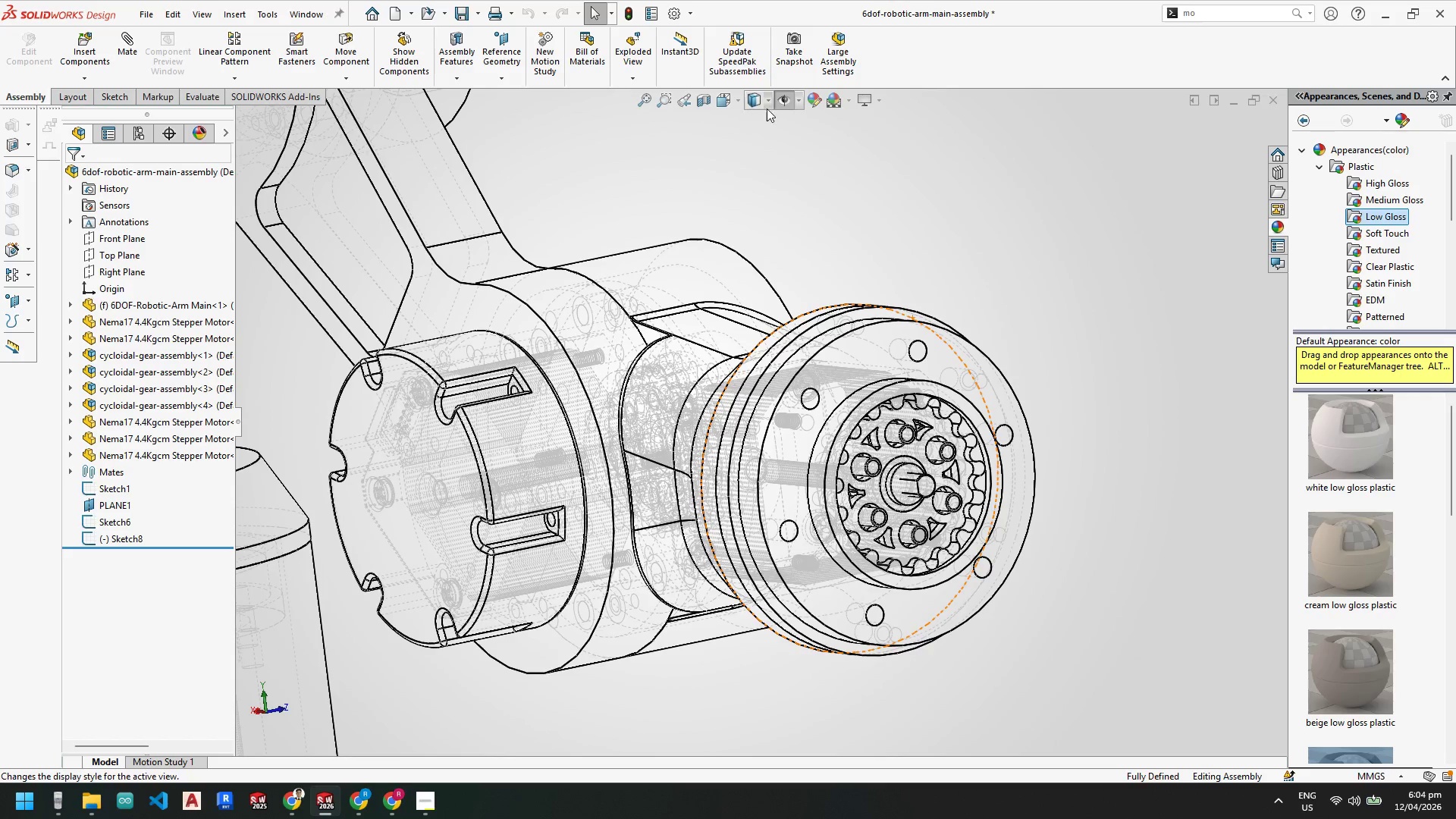 
left_click([766, 101])
 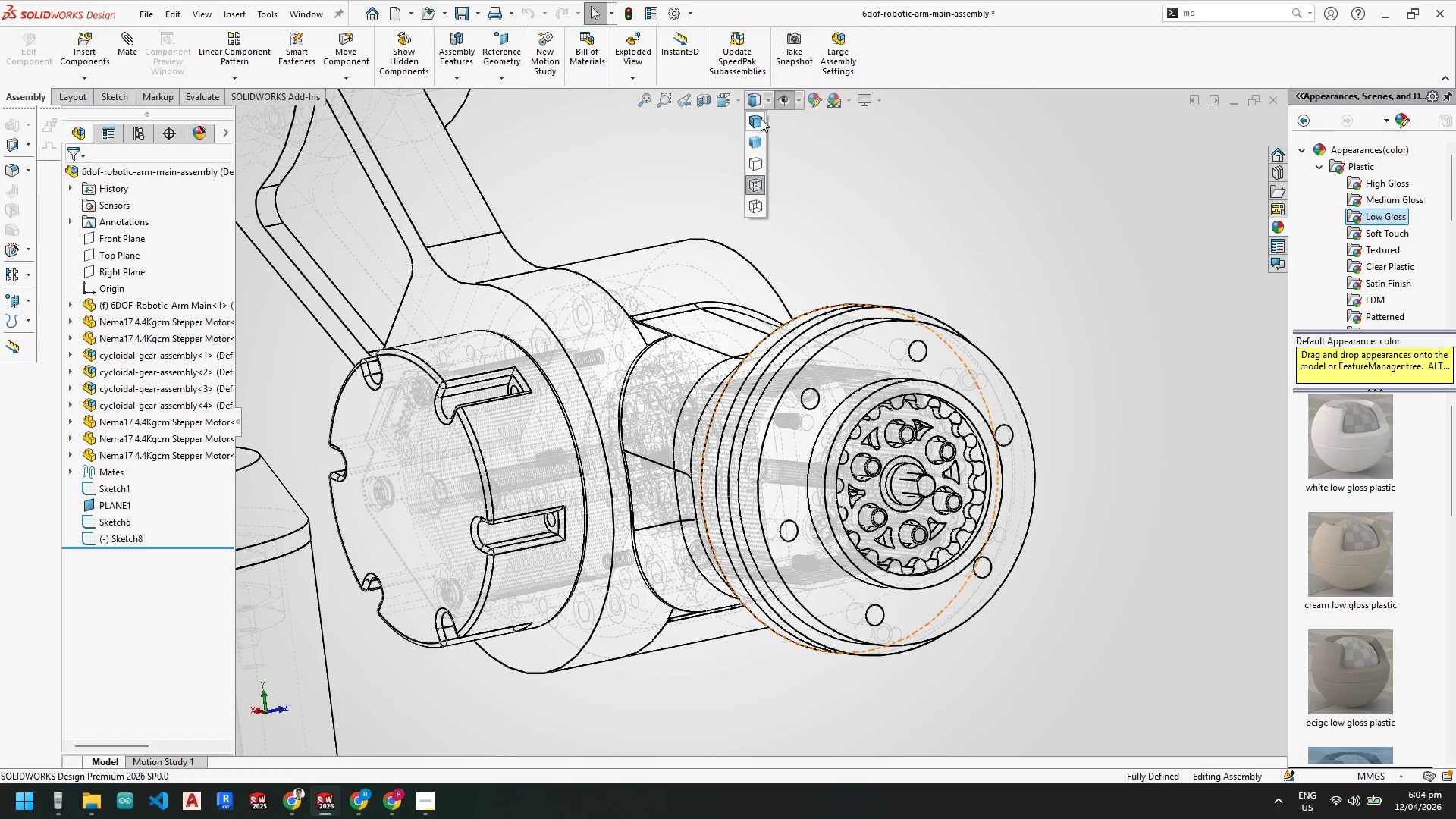 
left_click([761, 118])
 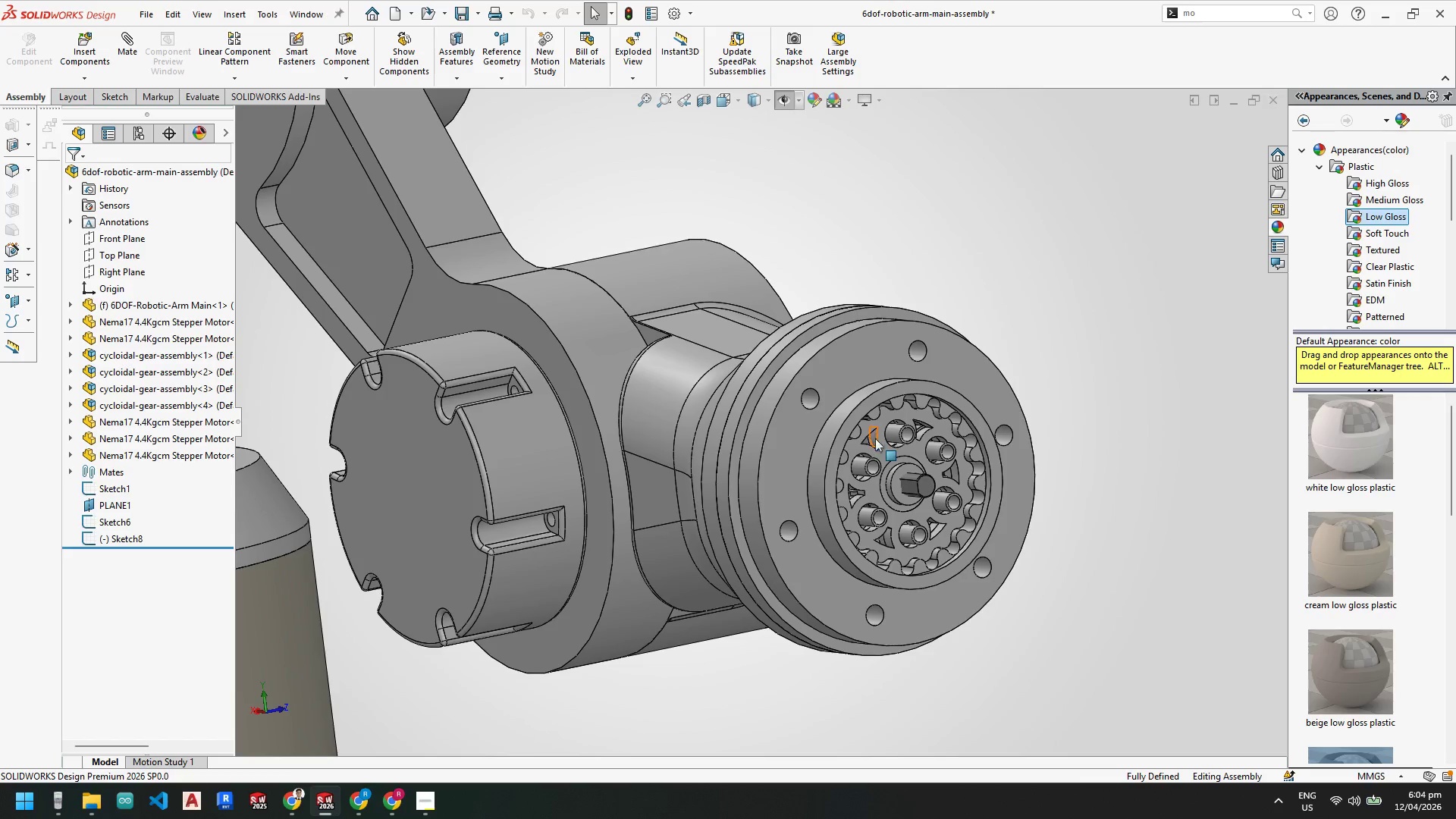 
scroll: coordinate [807, 353], scroll_direction: down, amount: 3.0
 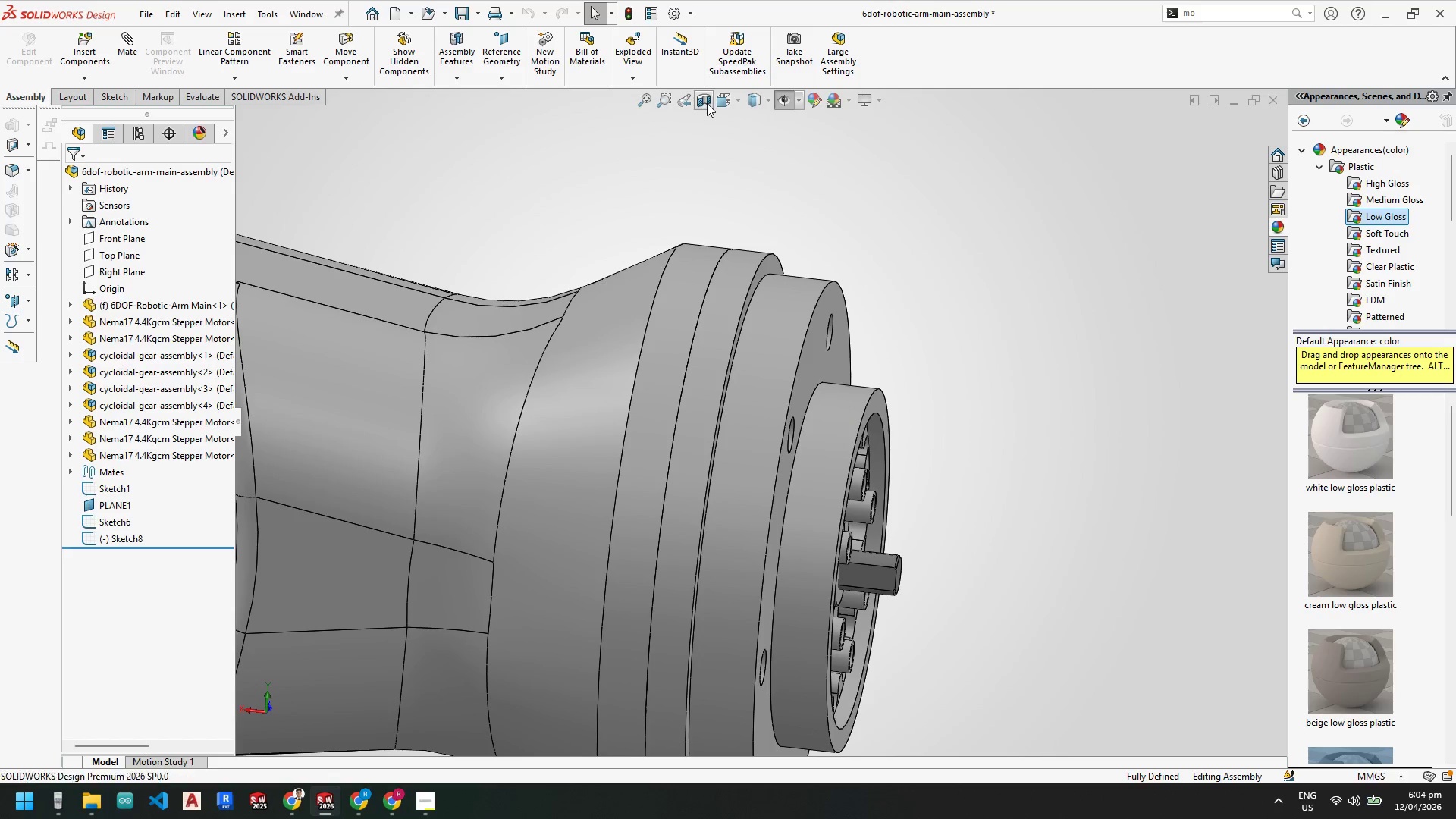 
scroll: coordinate [777, 421], scroll_direction: up, amount: 6.0
 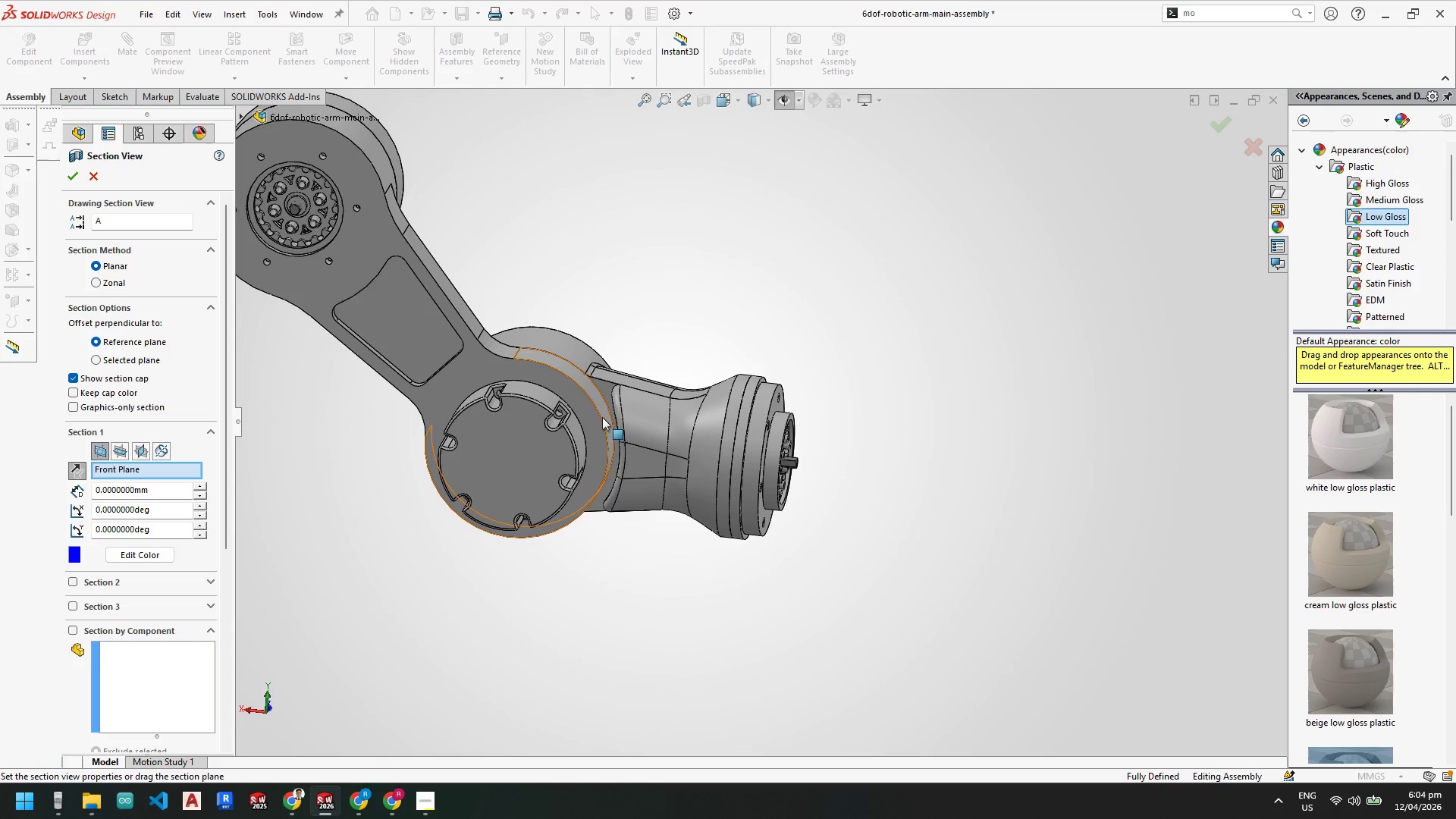 
left_click([598, 423])
 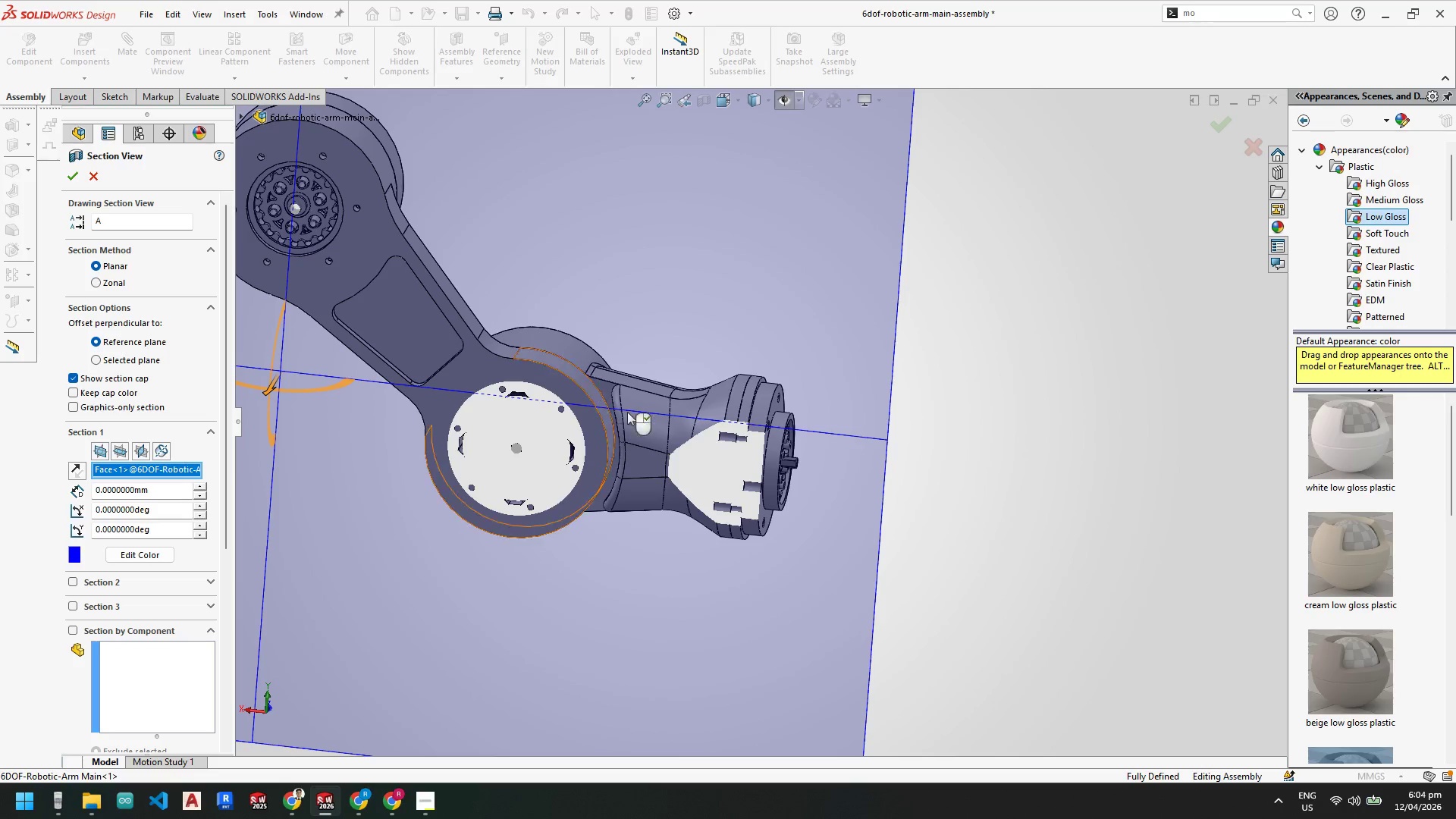 
scroll: coordinate [655, 400], scroll_direction: down, amount: 1.0
 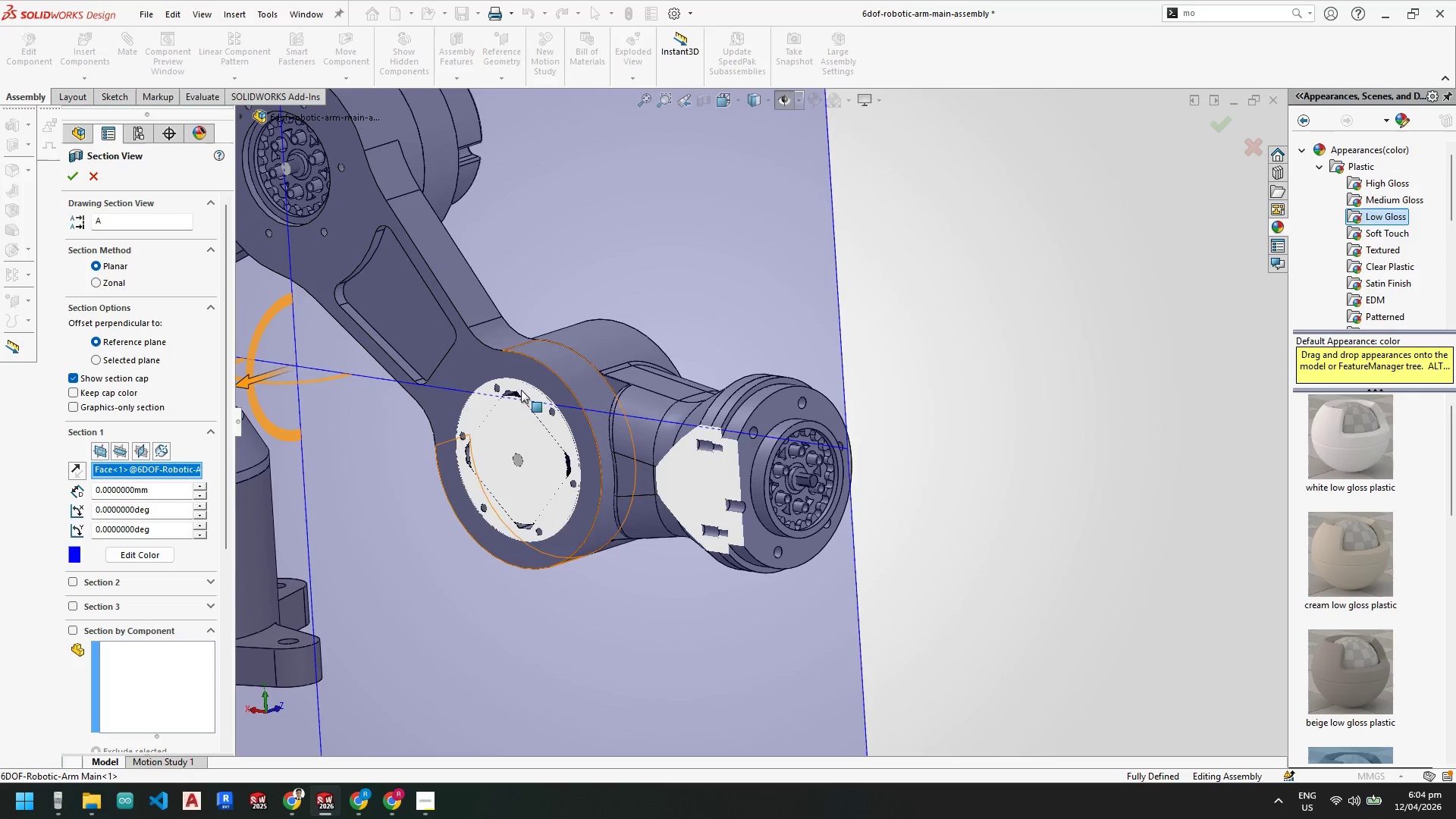 
scroll: coordinate [520, 416], scroll_direction: up, amount: 2.0
 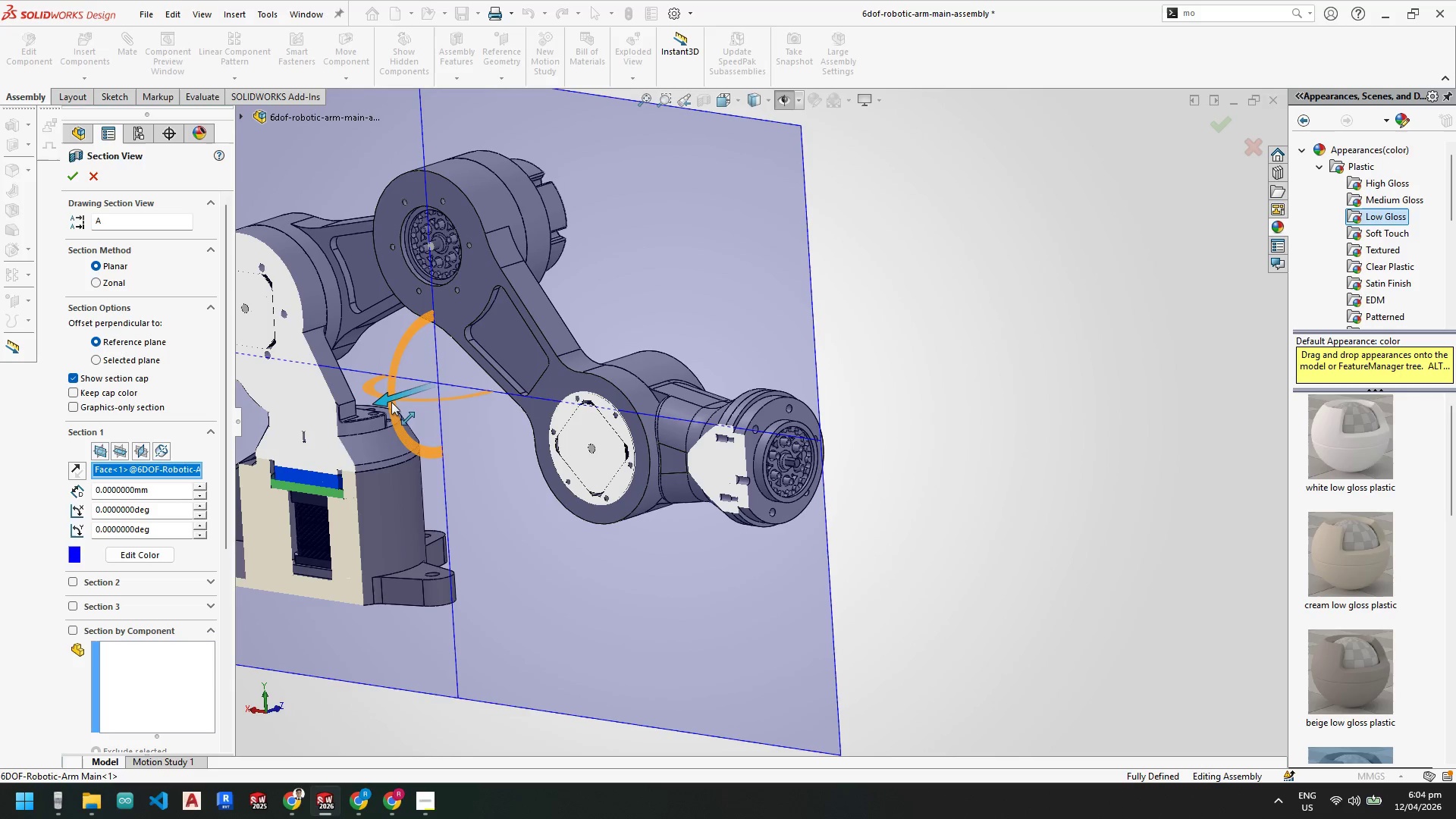 
left_click_drag(start_coordinate=[384, 400], to_coordinate=[407, 410])
 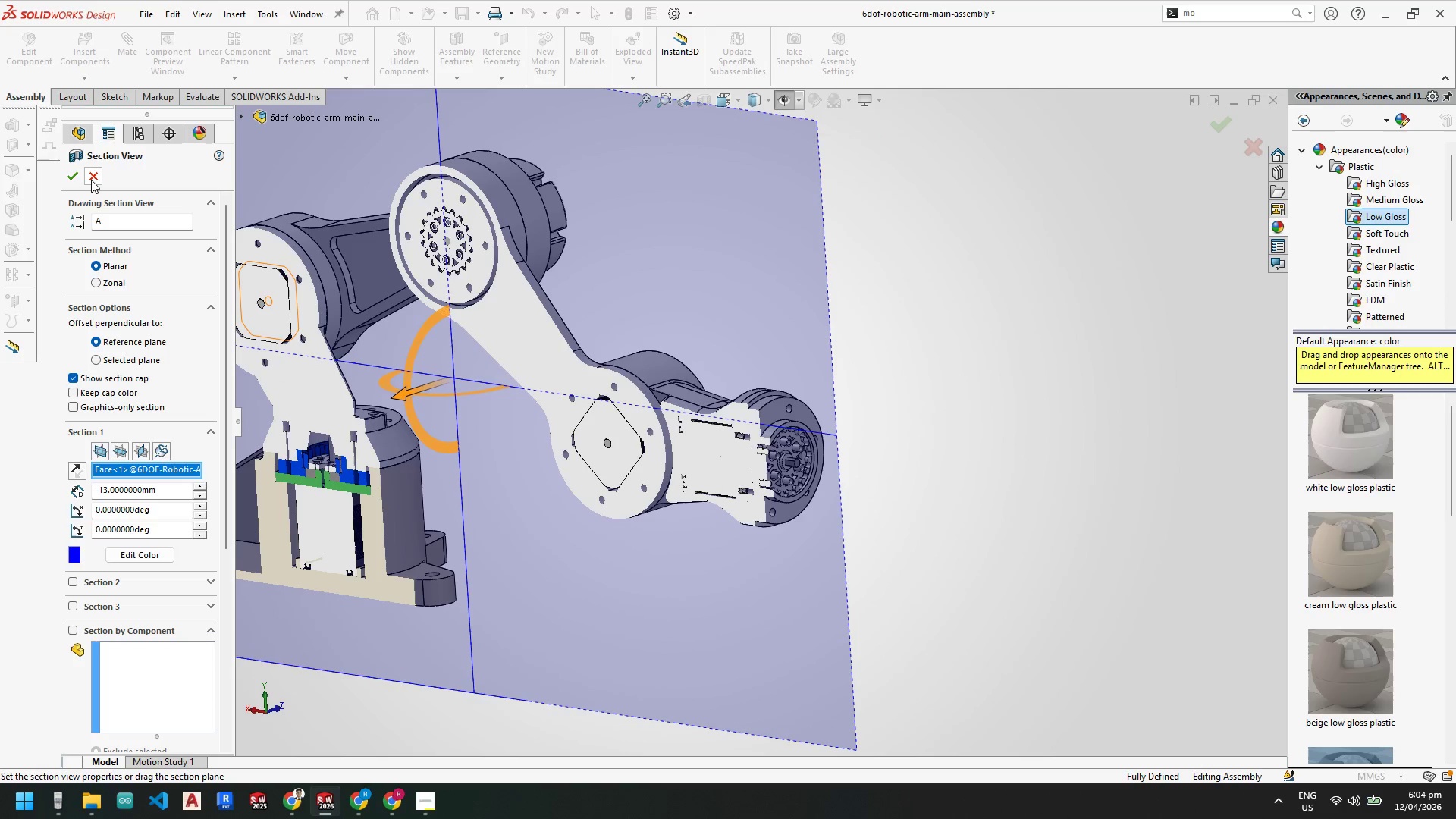 
left_click([94, 180])
 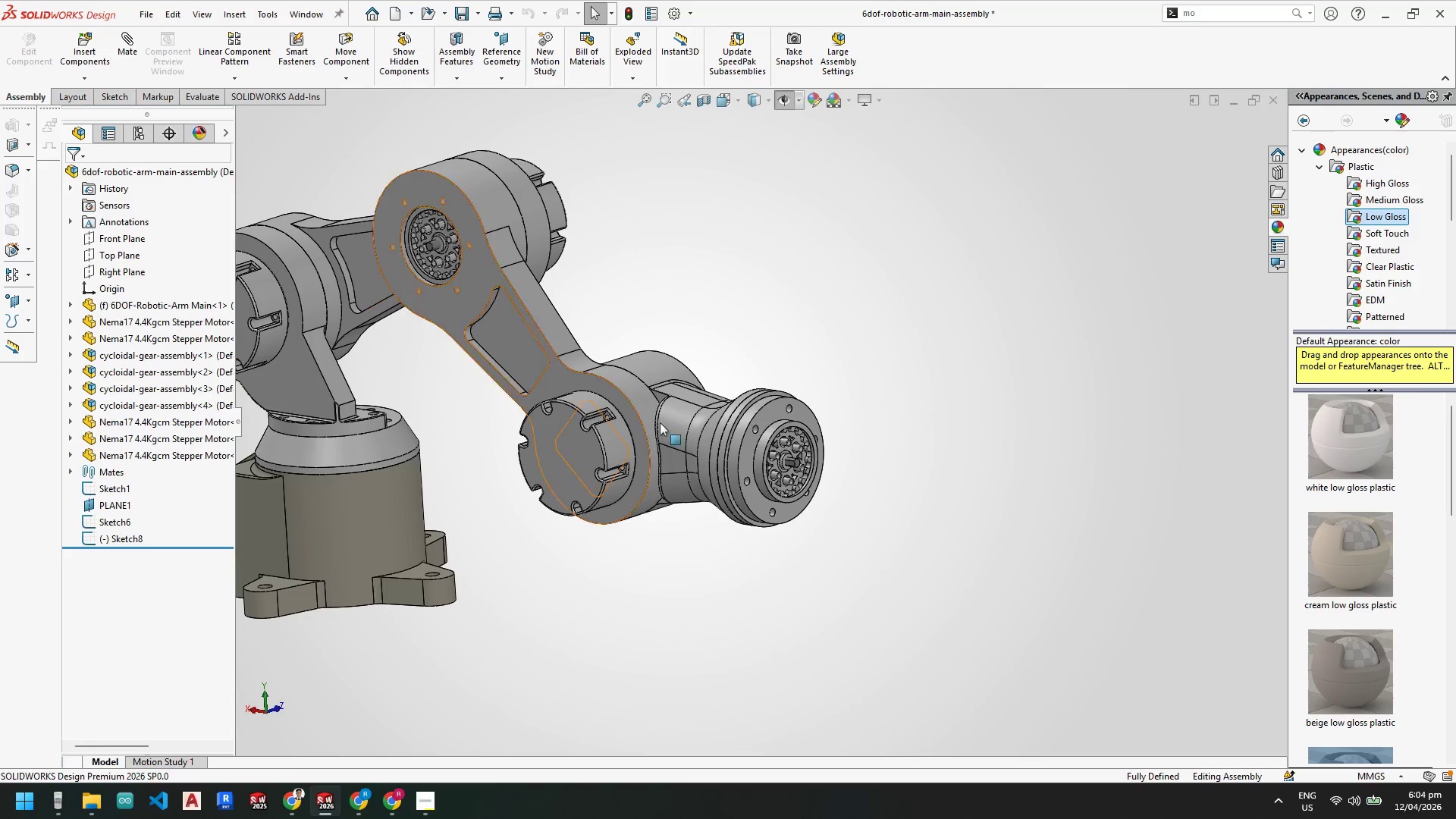 
scroll: coordinate [733, 463], scroll_direction: up, amount: 4.0
 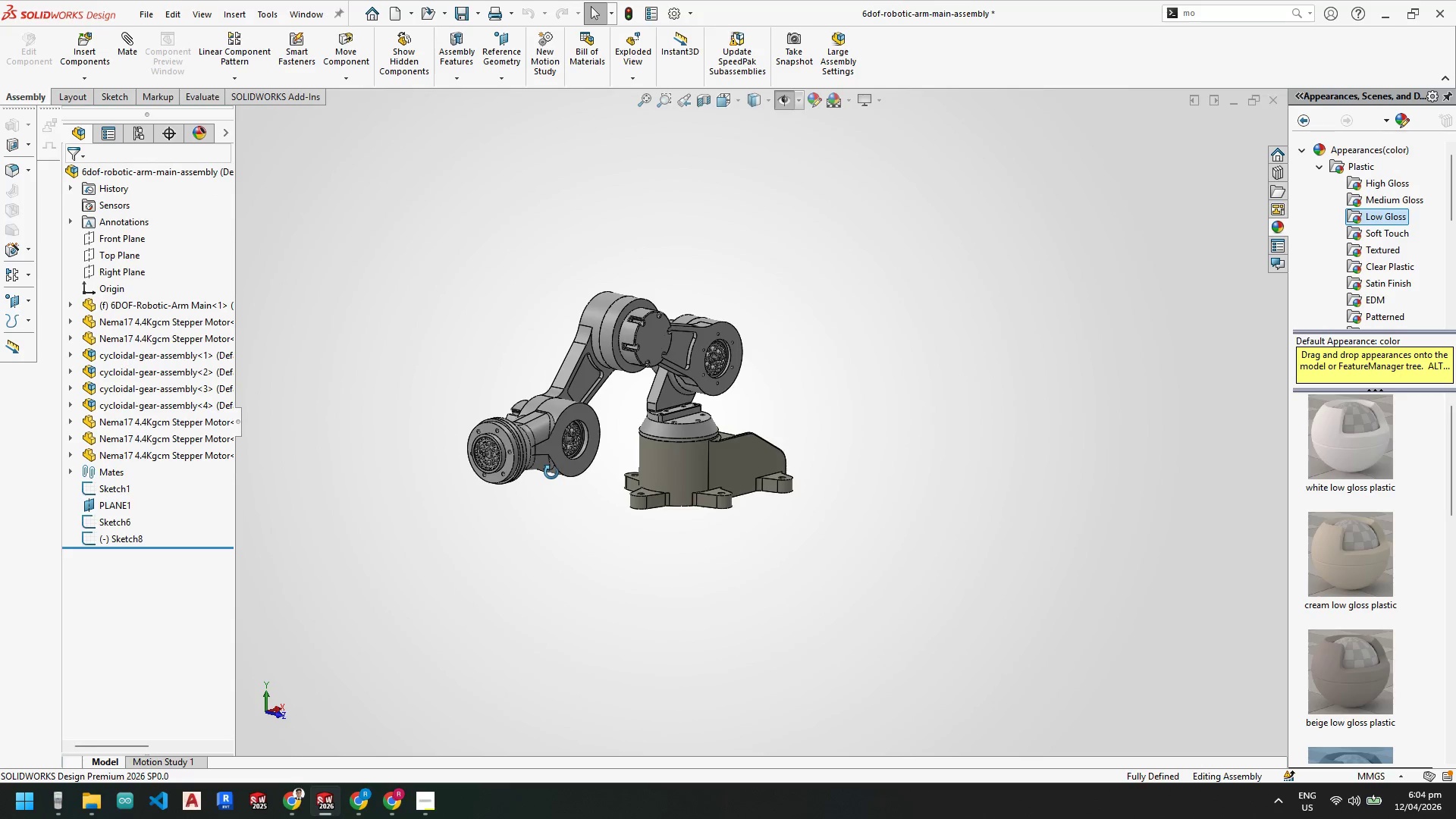 
key(Control+S)
 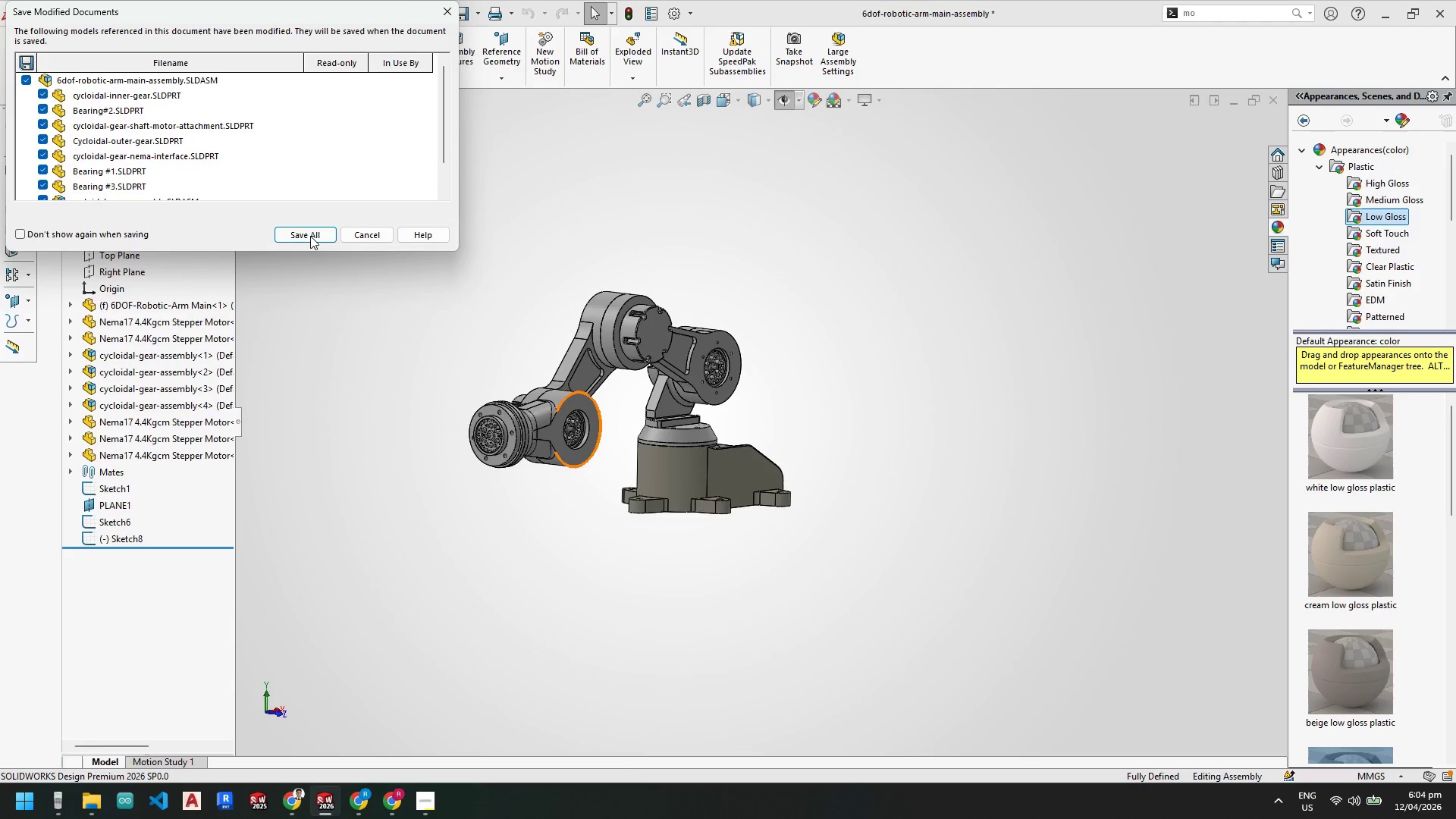 
left_click([311, 234])
 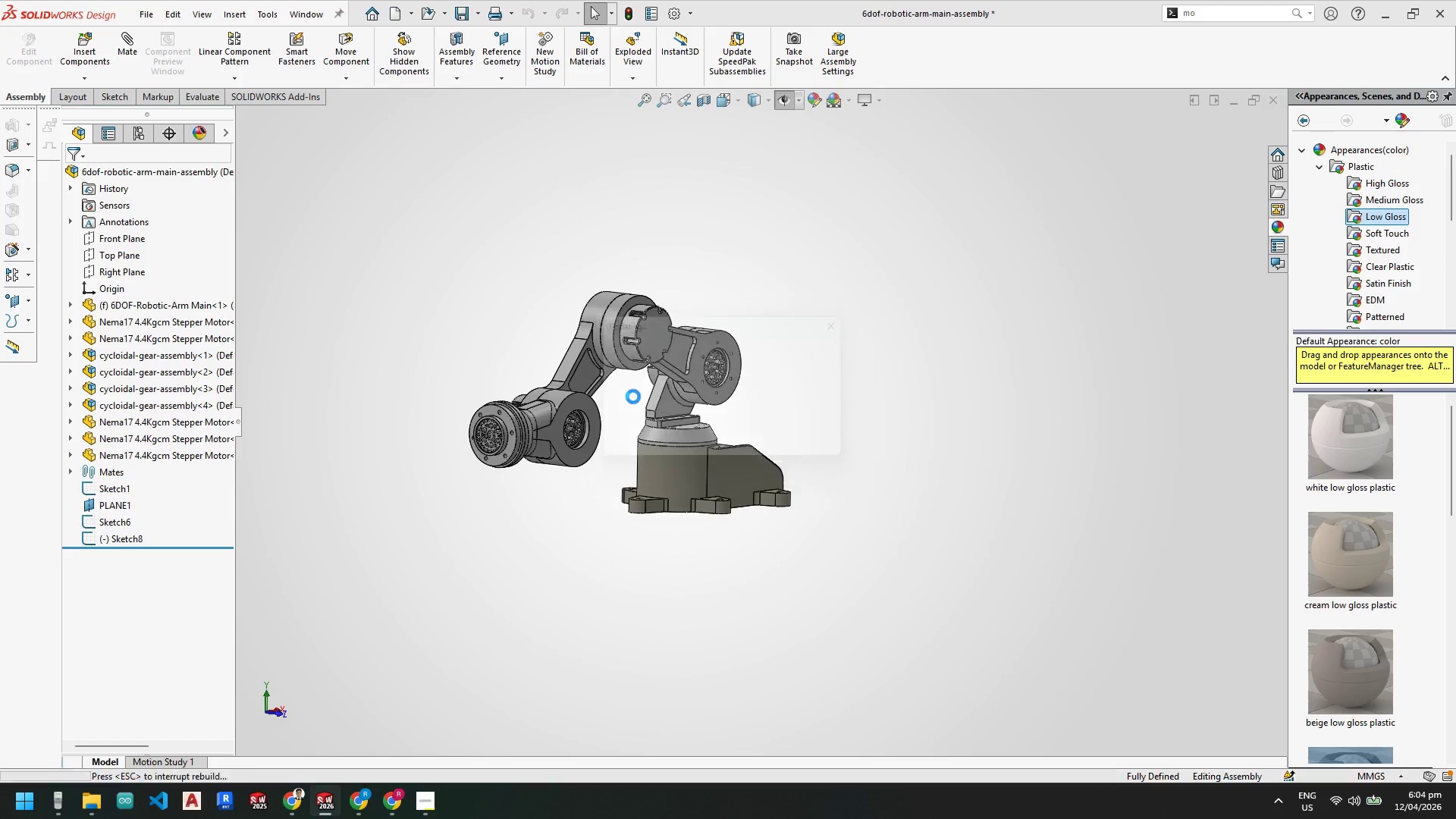 
scroll: coordinate [567, 428], scroll_direction: down, amount: 7.0
 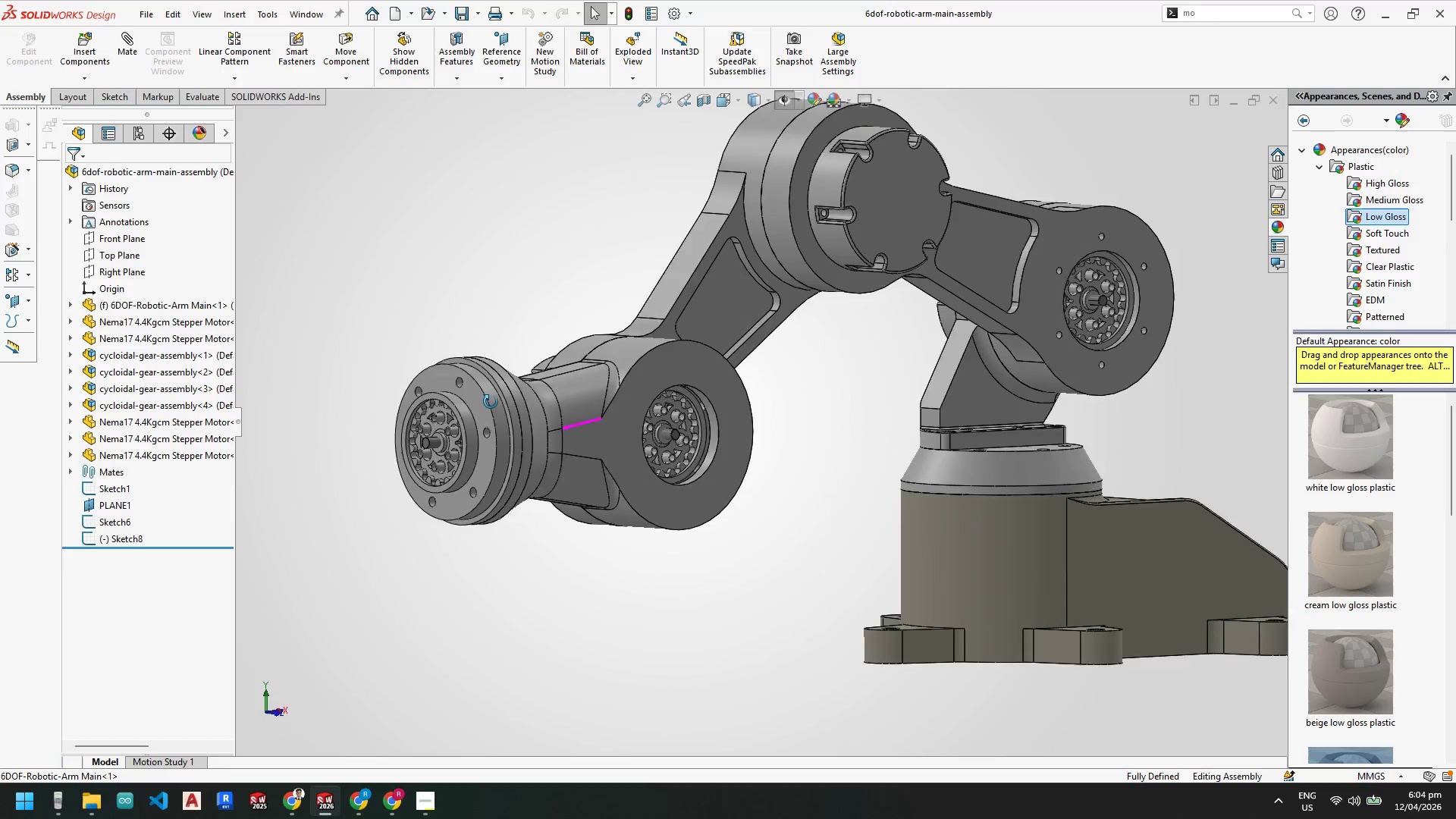 
scroll: coordinate [717, 508], scroll_direction: up, amount: 4.0
 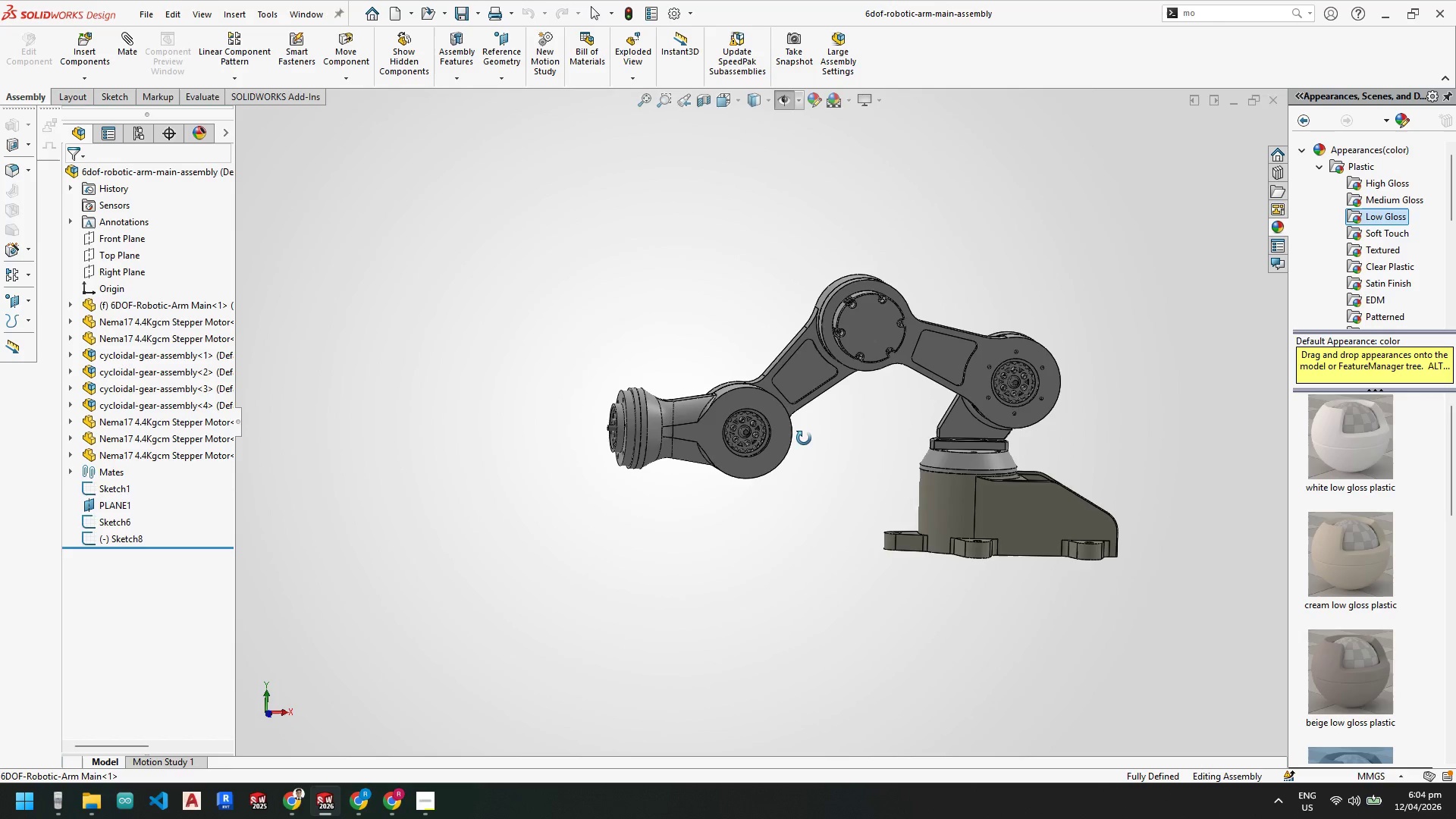 
wait(5.14)
 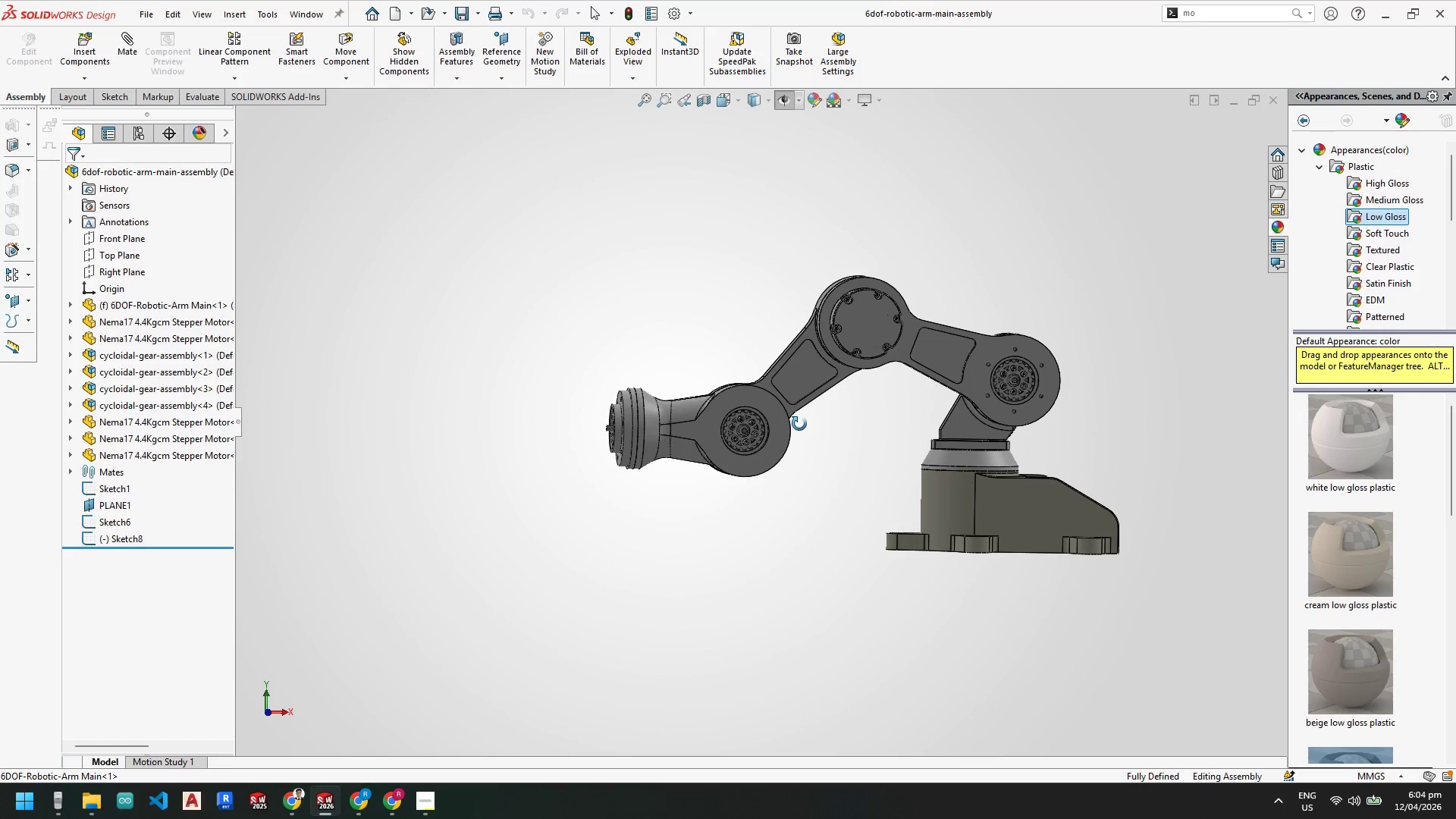 
scroll: coordinate [874, 340], scroll_direction: down, amount: 6.0
 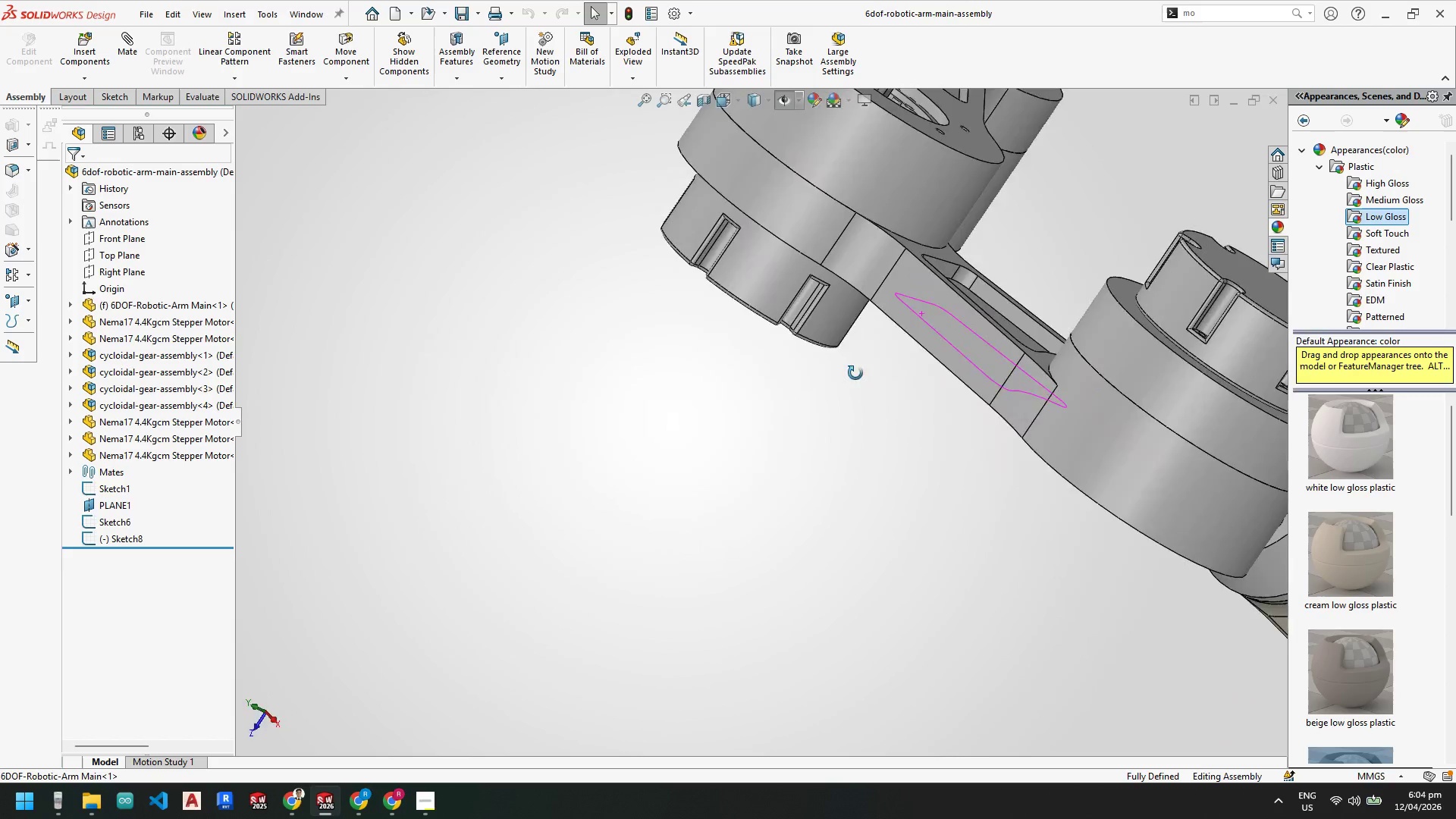 
scroll: coordinate [870, 383], scroll_direction: up, amount: 4.0
 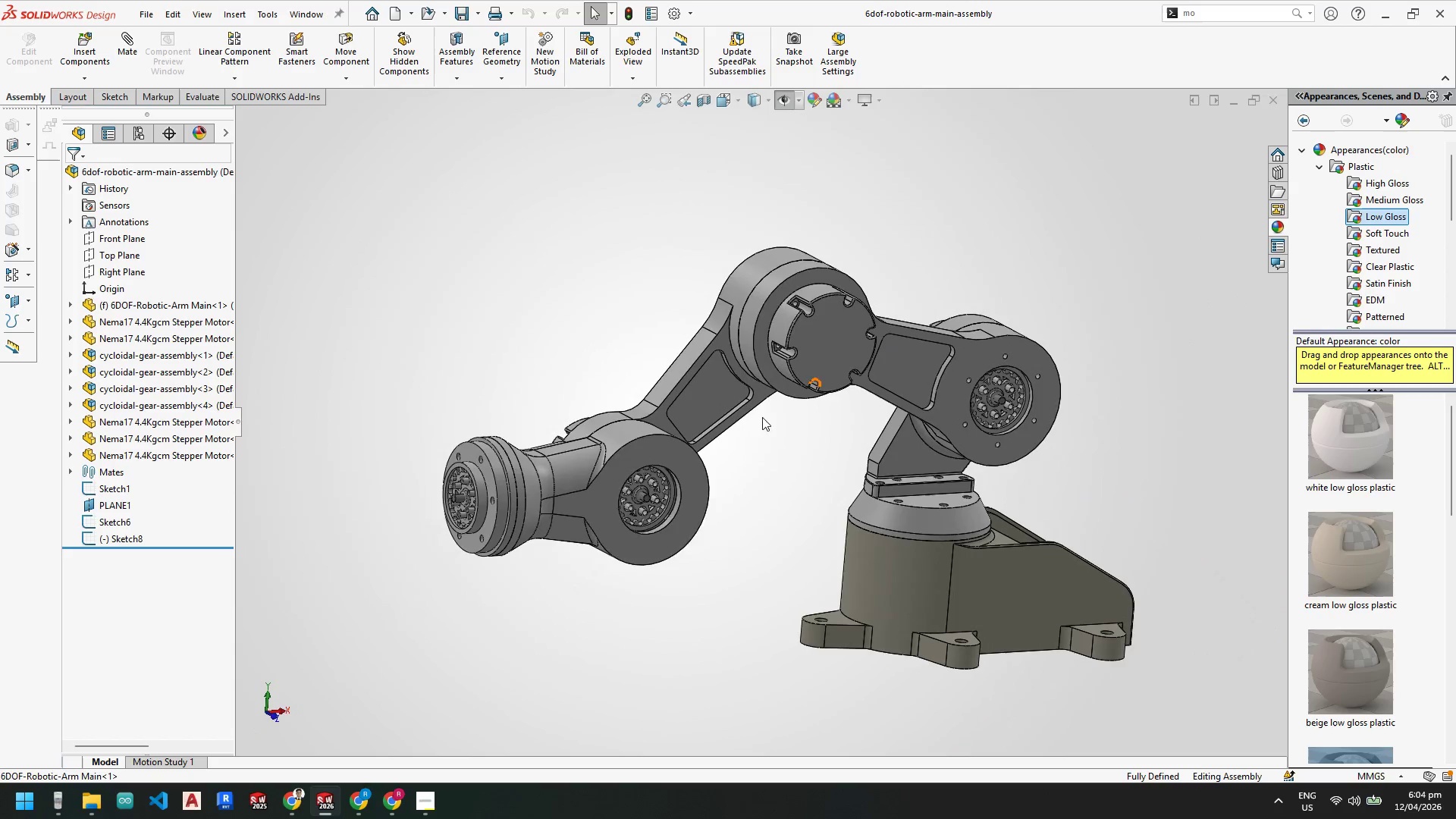 
scroll: coordinate [485, 443], scroll_direction: down, amount: 3.0
 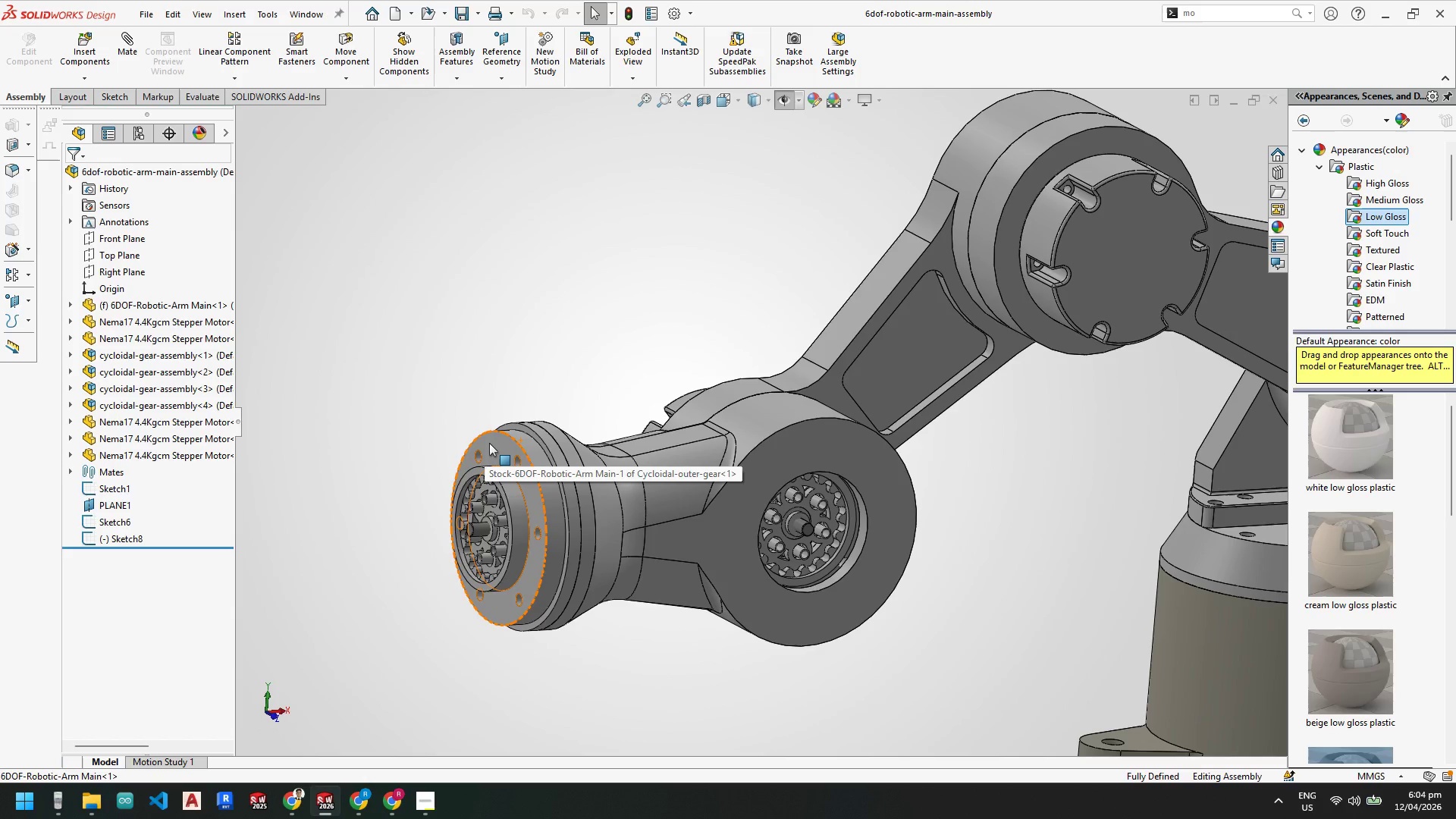 
left_click([614, 321])
 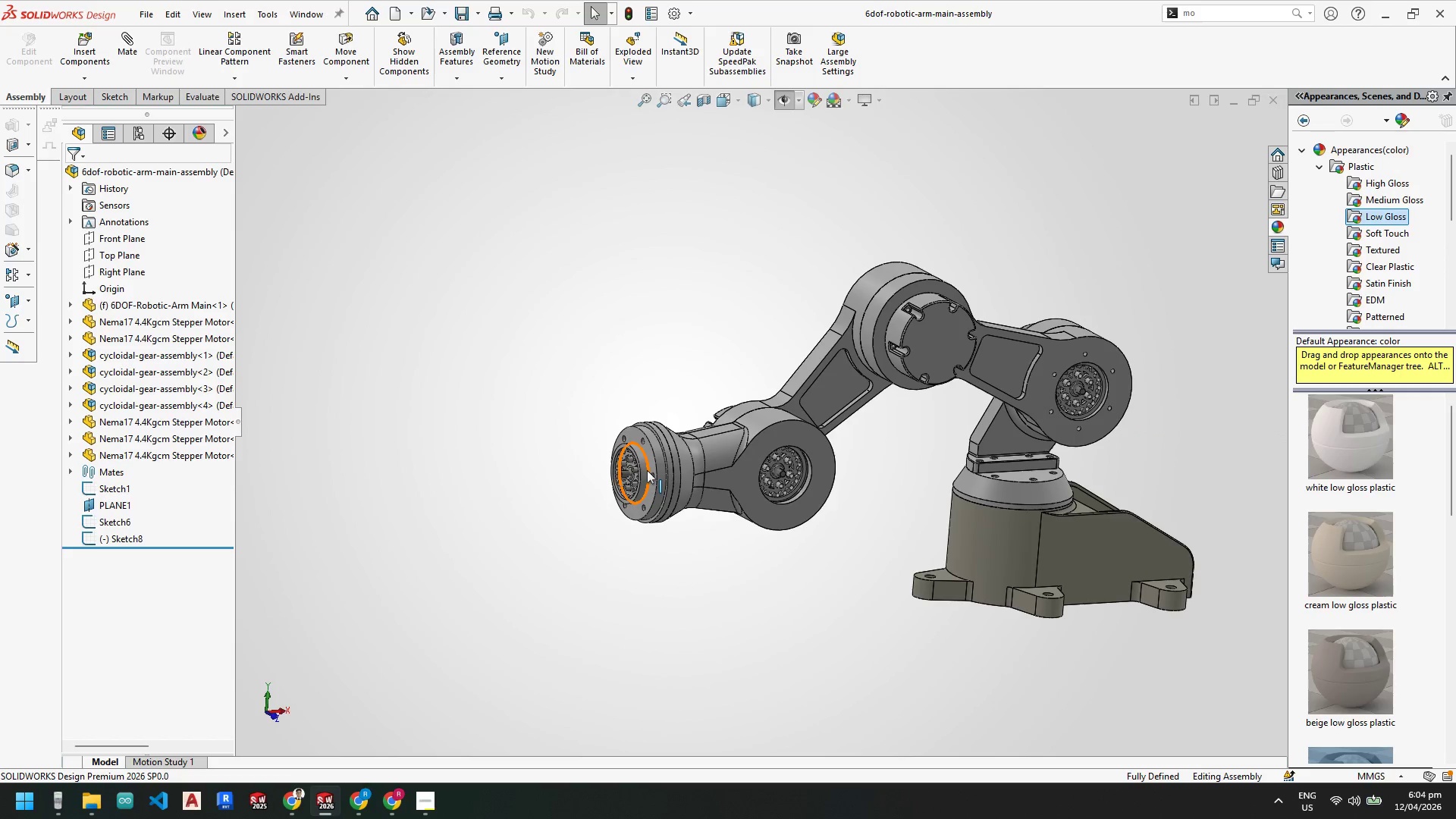 
scroll: coordinate [731, 406], scroll_direction: up, amount: 10.0
 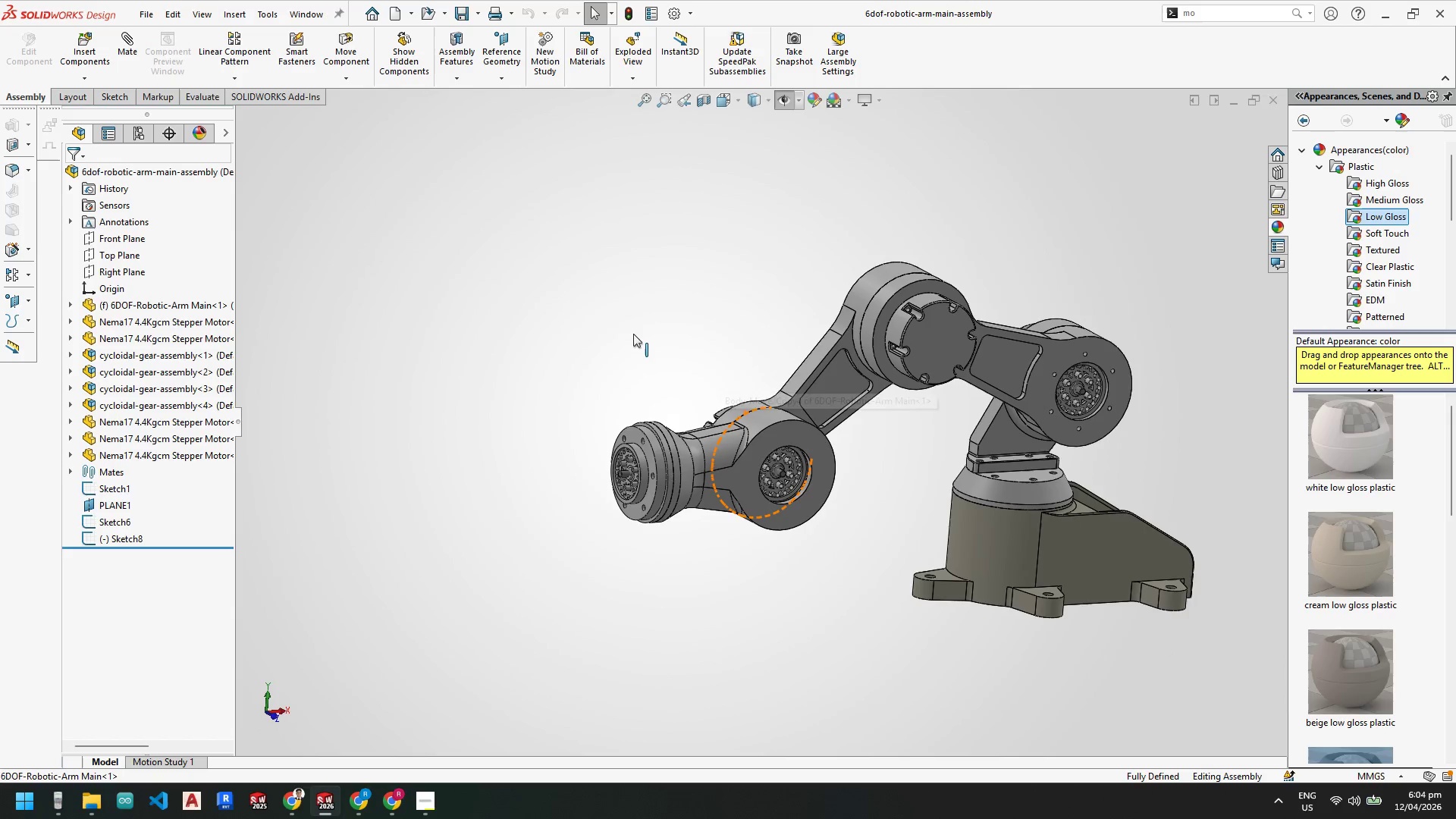 
wait(5.68)
 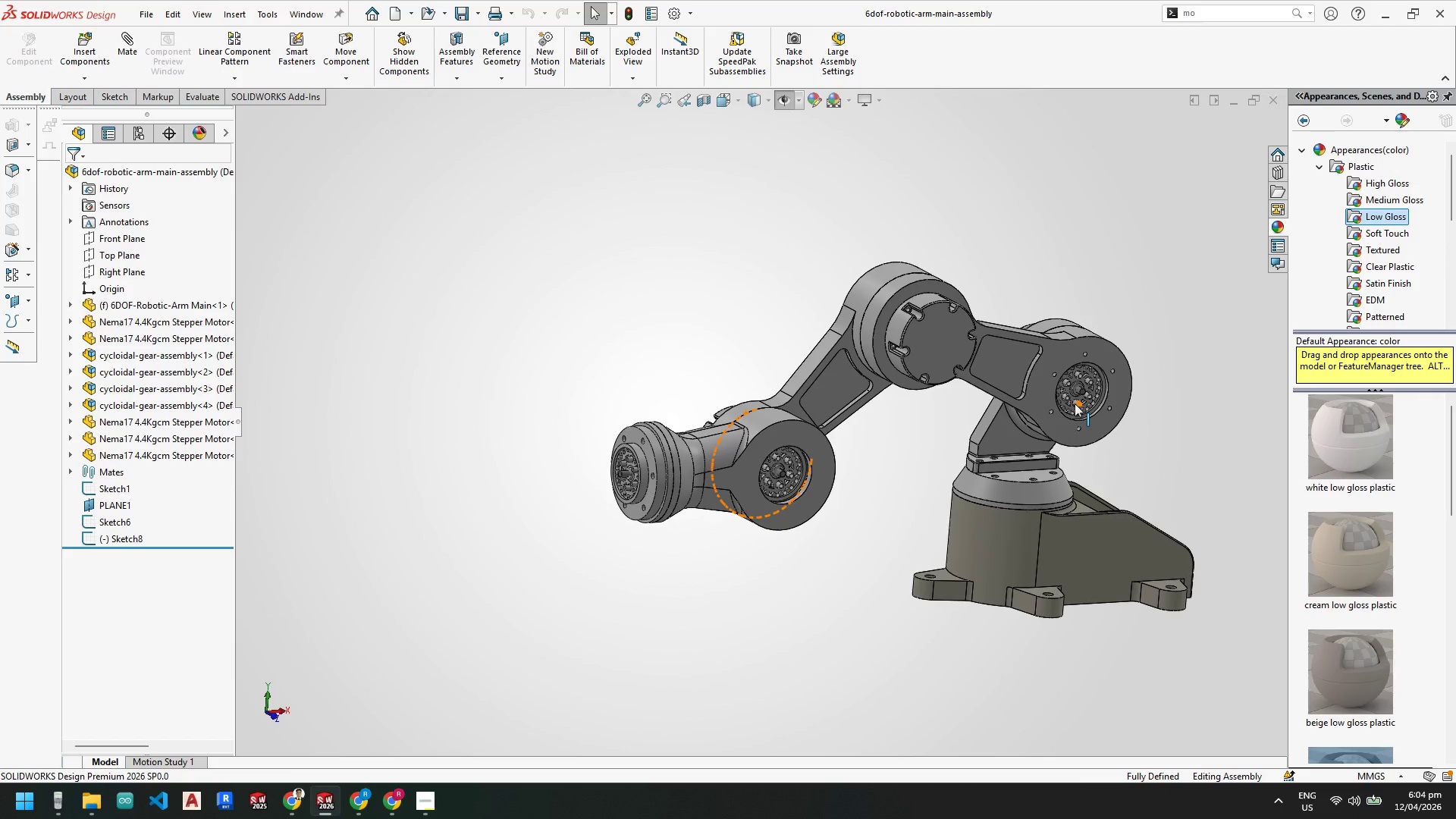 
scroll: coordinate [761, 351], scroll_direction: down, amount: 9.0
 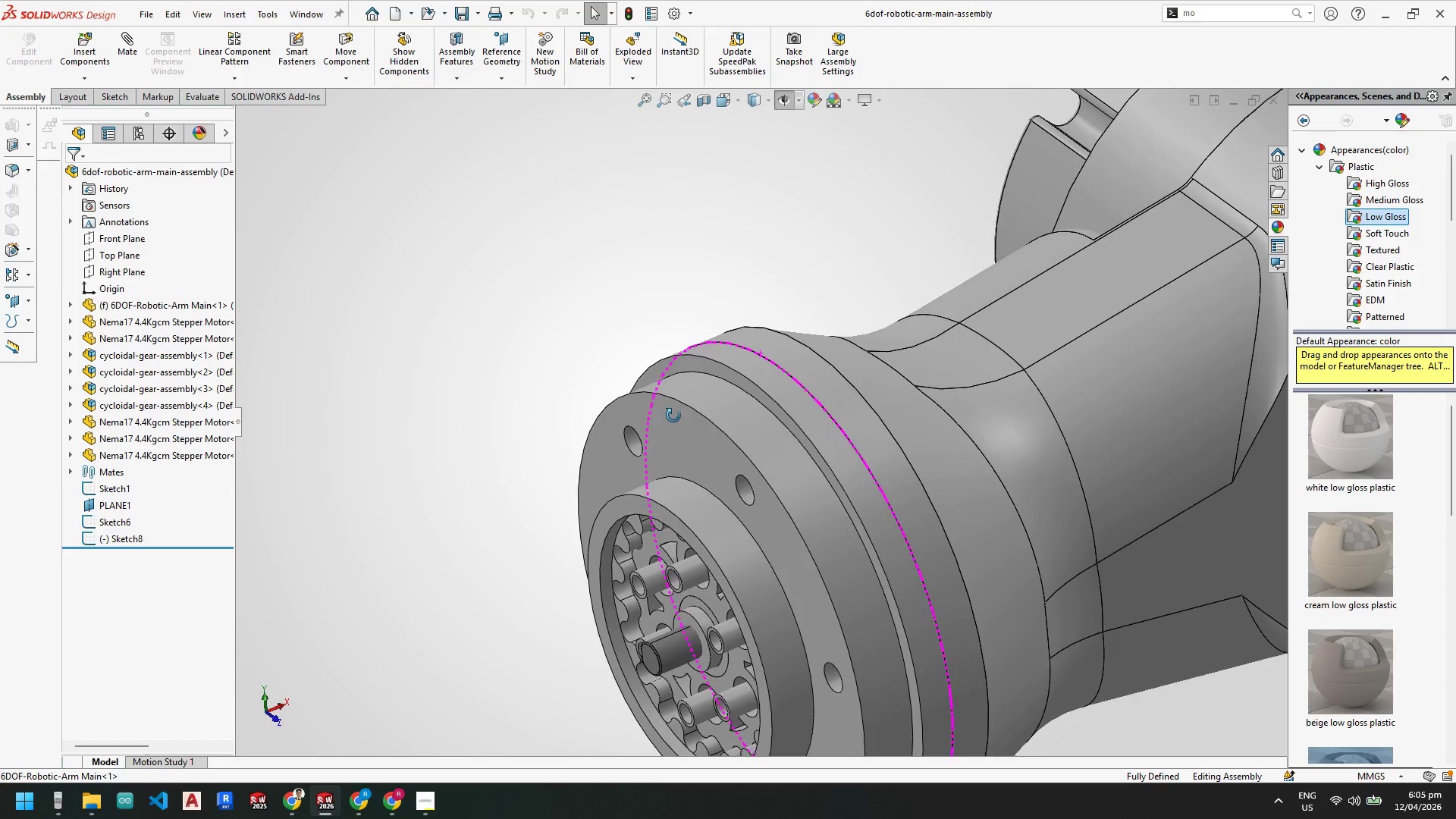 
left_click([543, 302])
 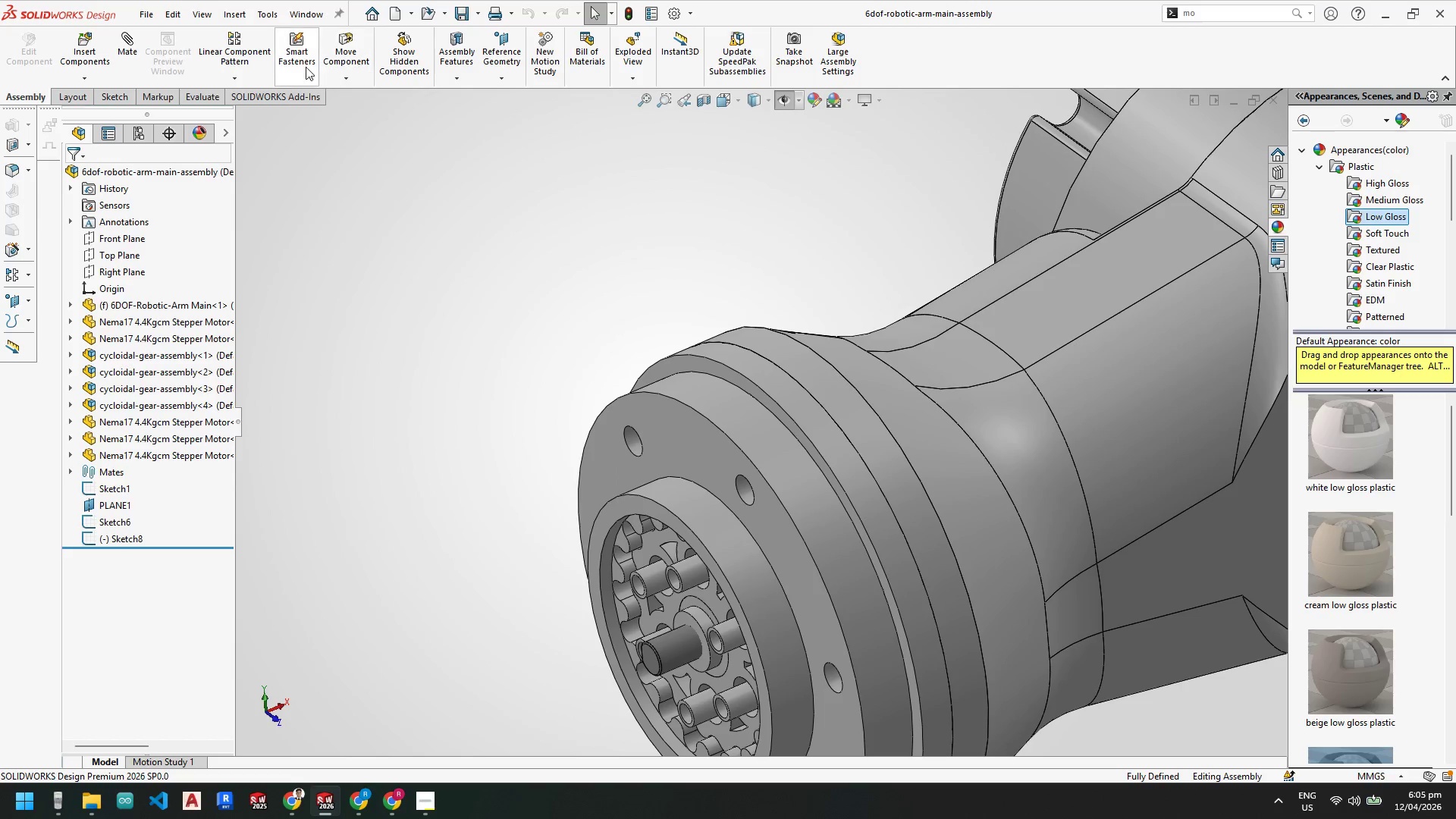 
left_click([199, 96])
 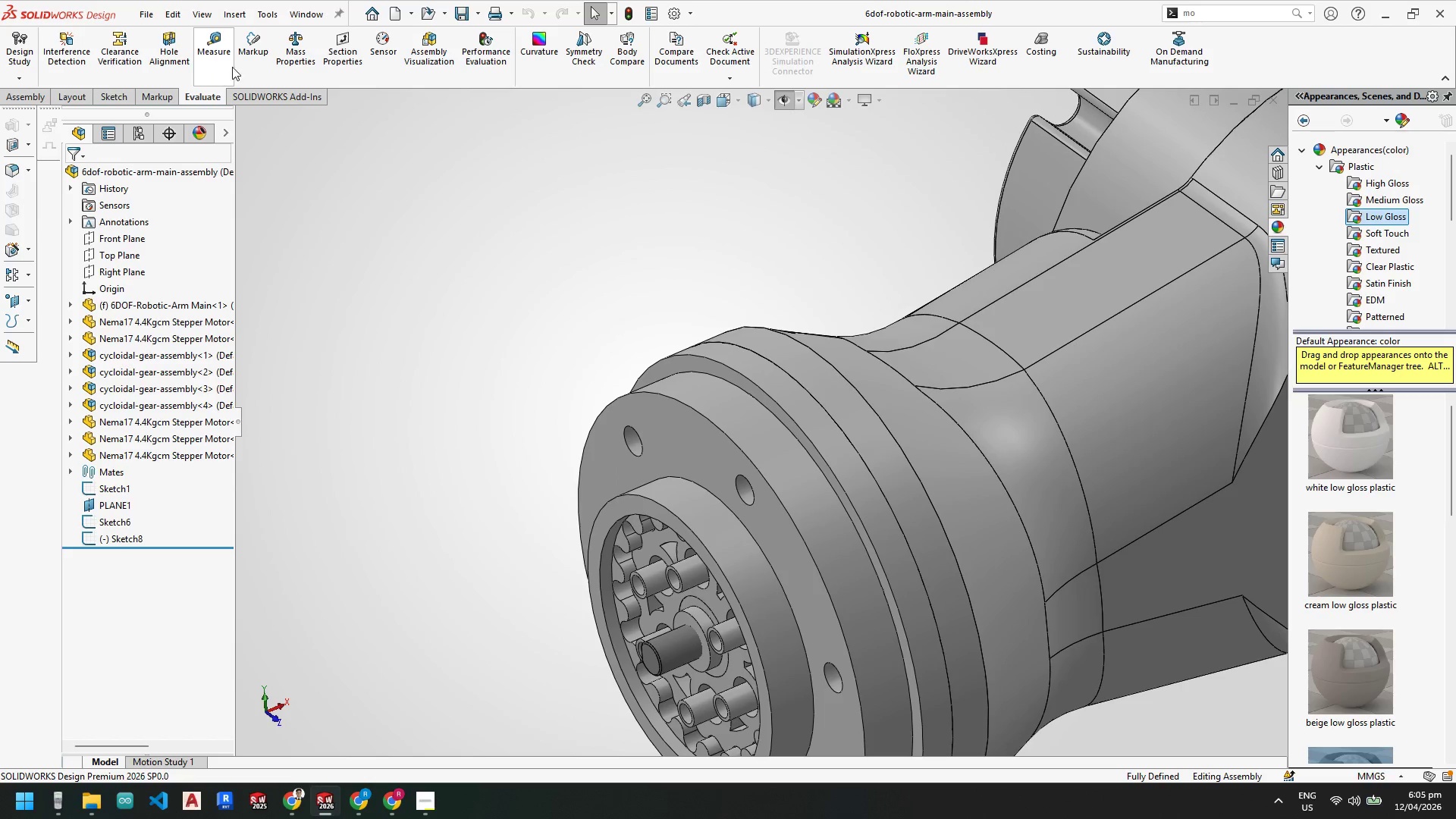 
left_click([216, 54])
 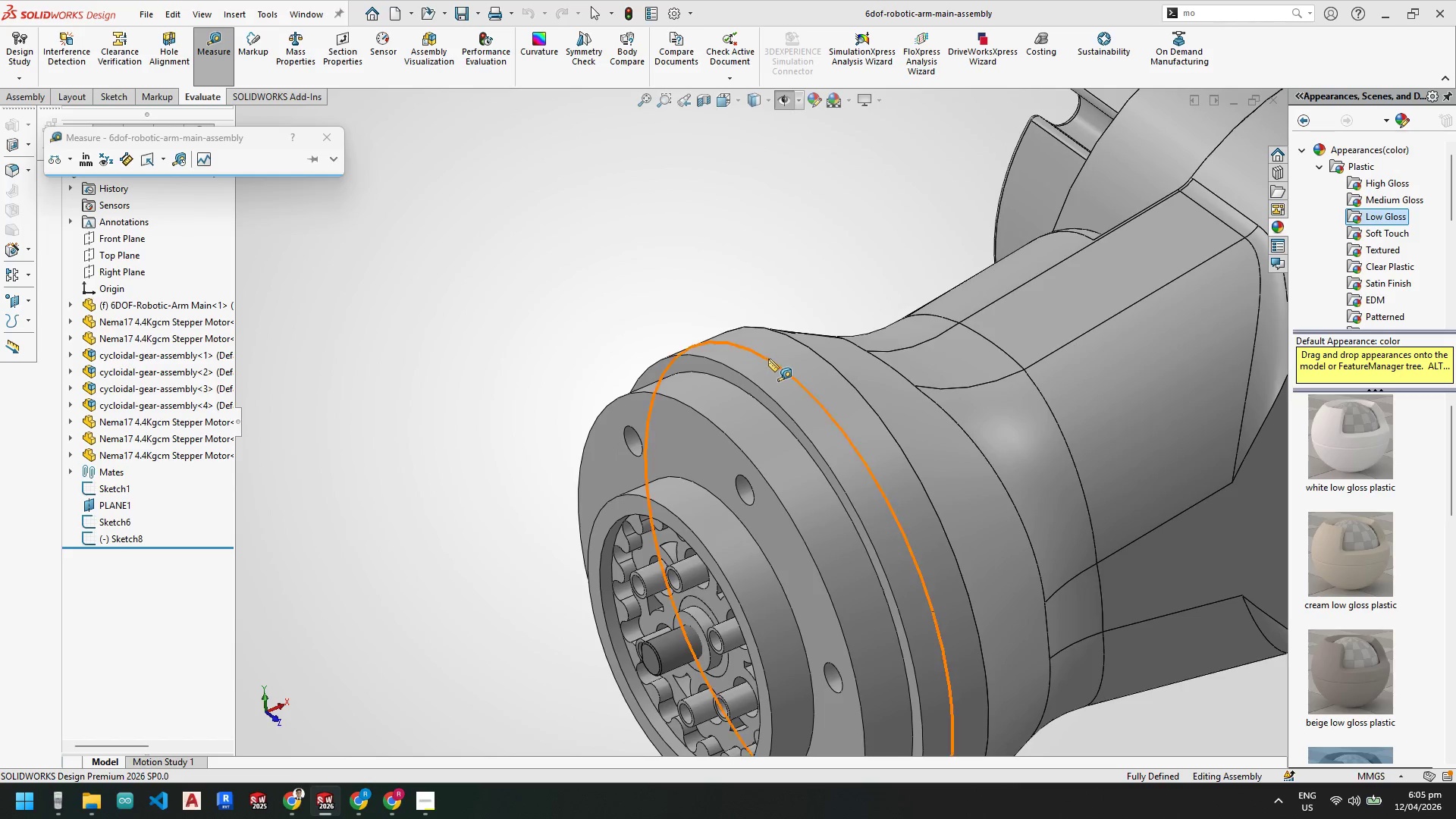 
left_click([768, 359])
 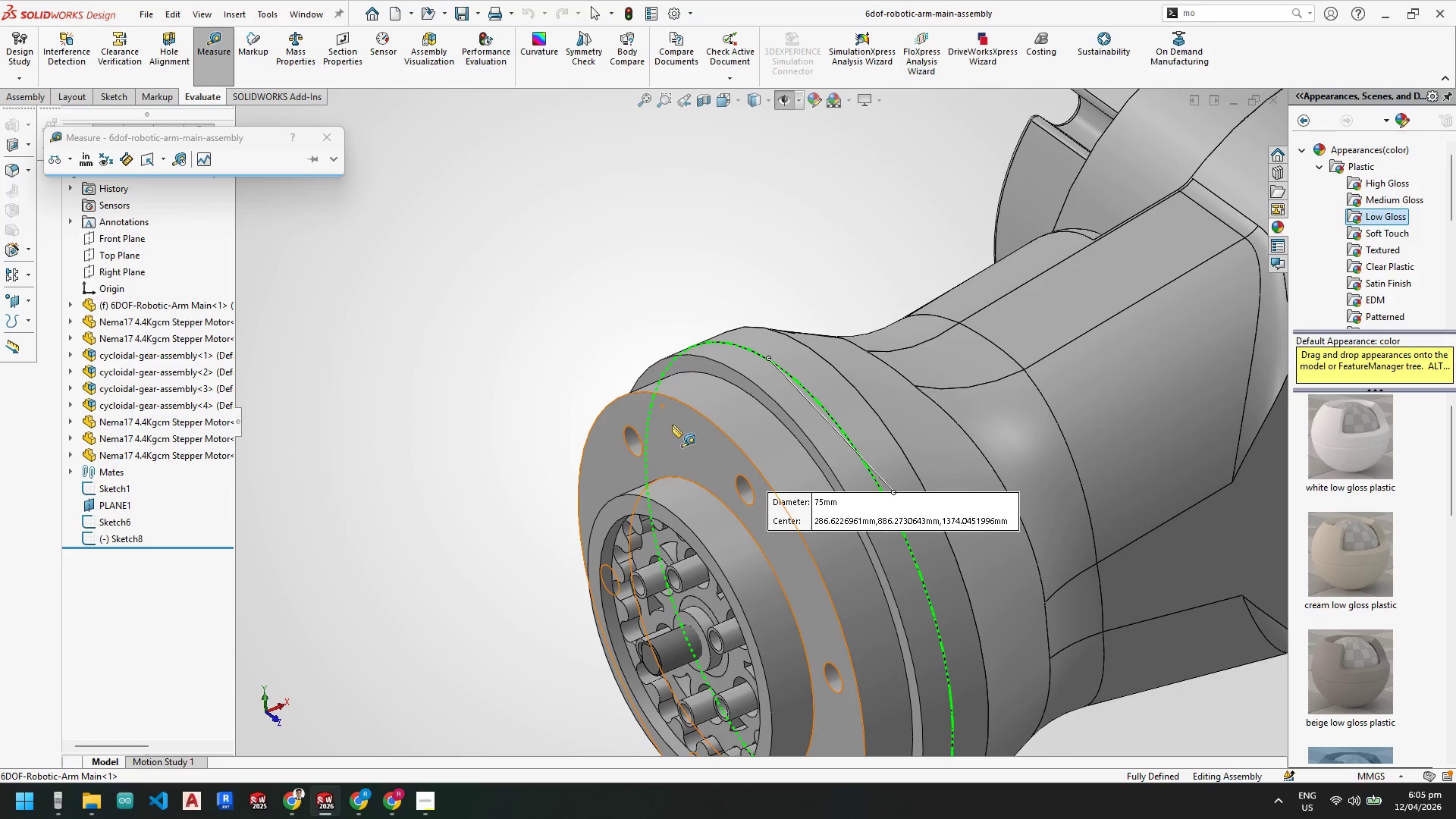 
left_click([673, 426])
 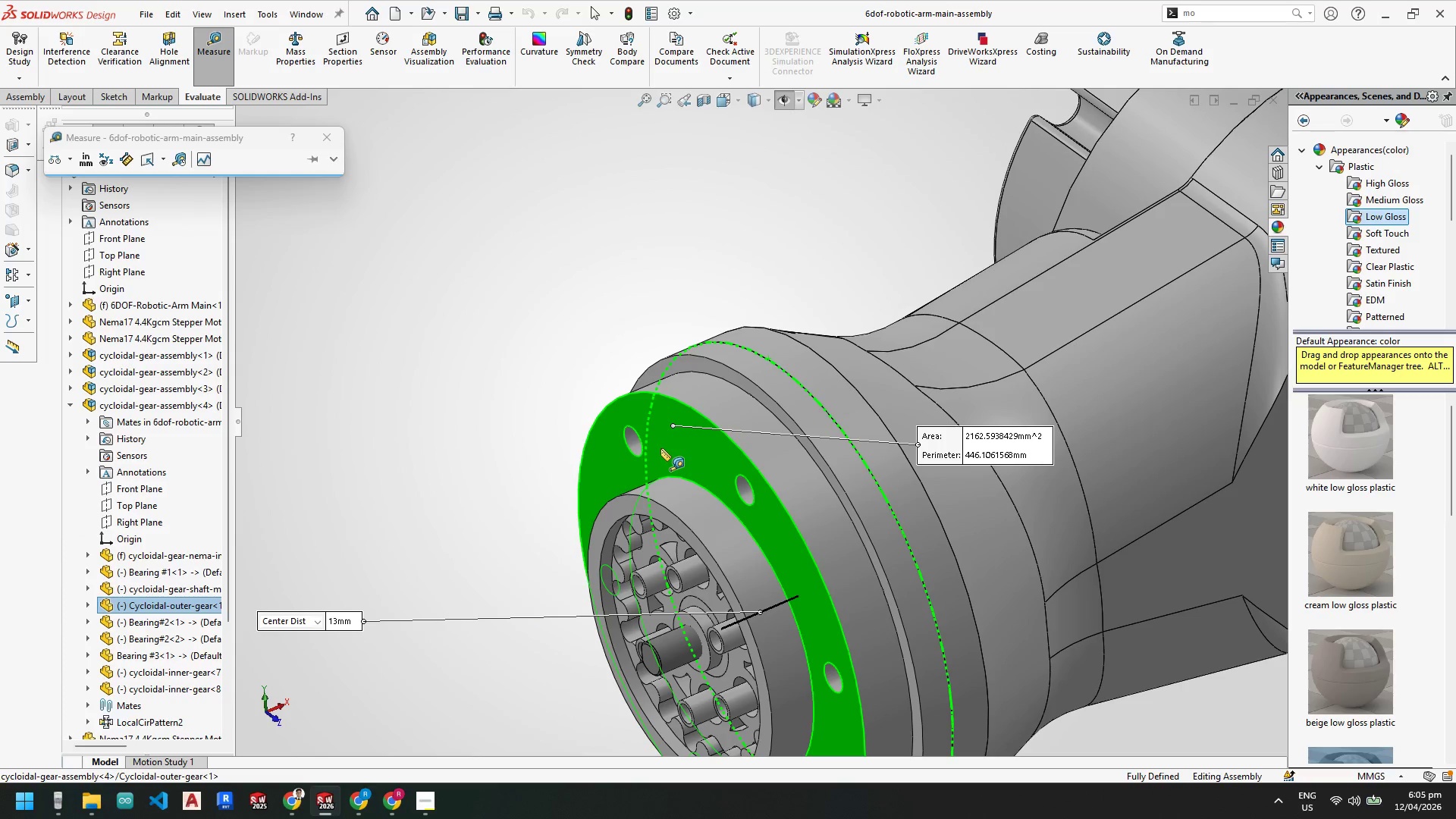 
scroll: coordinate [661, 450], scroll_direction: up, amount: 3.0
 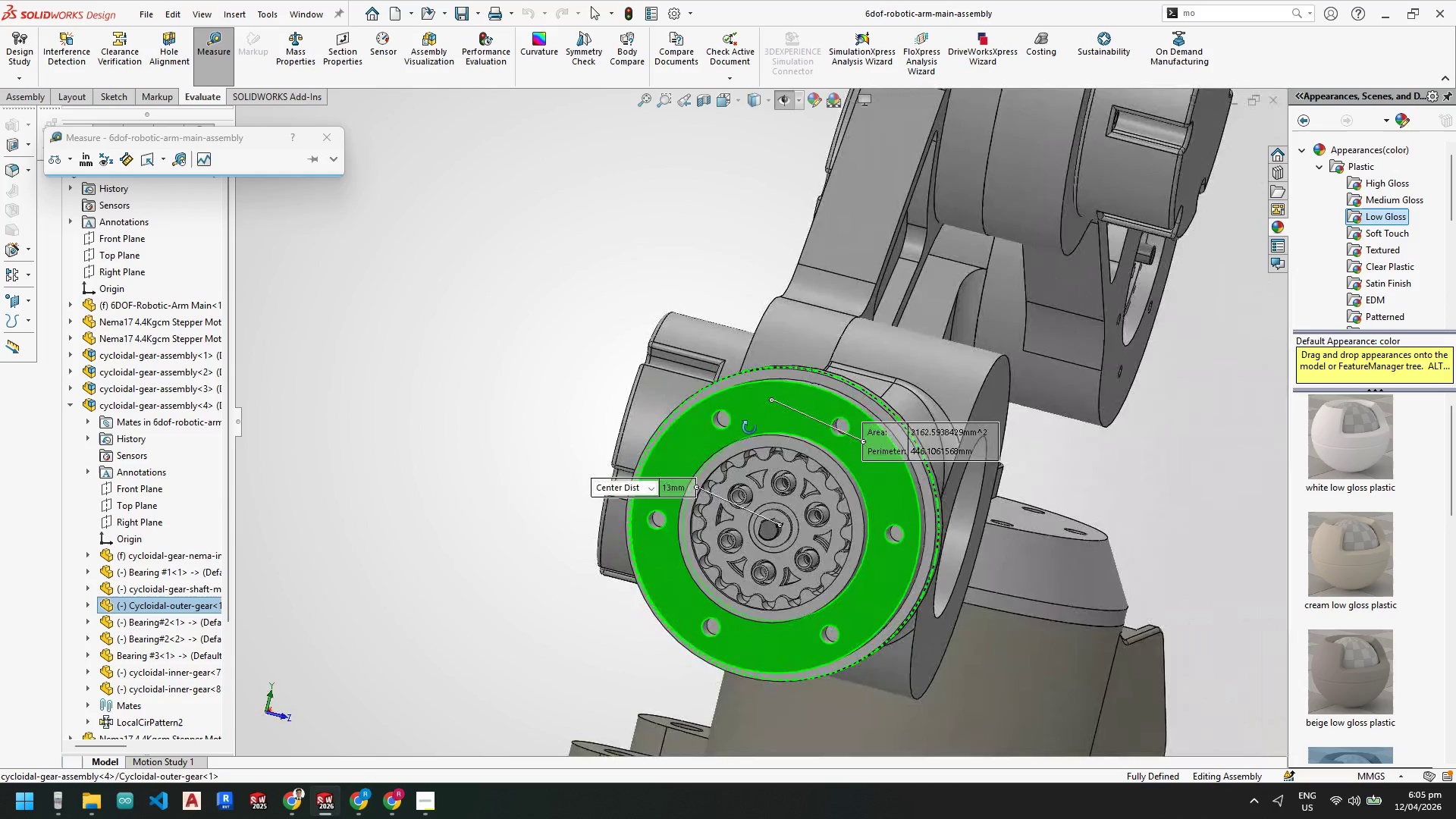 
wait(14.6)
 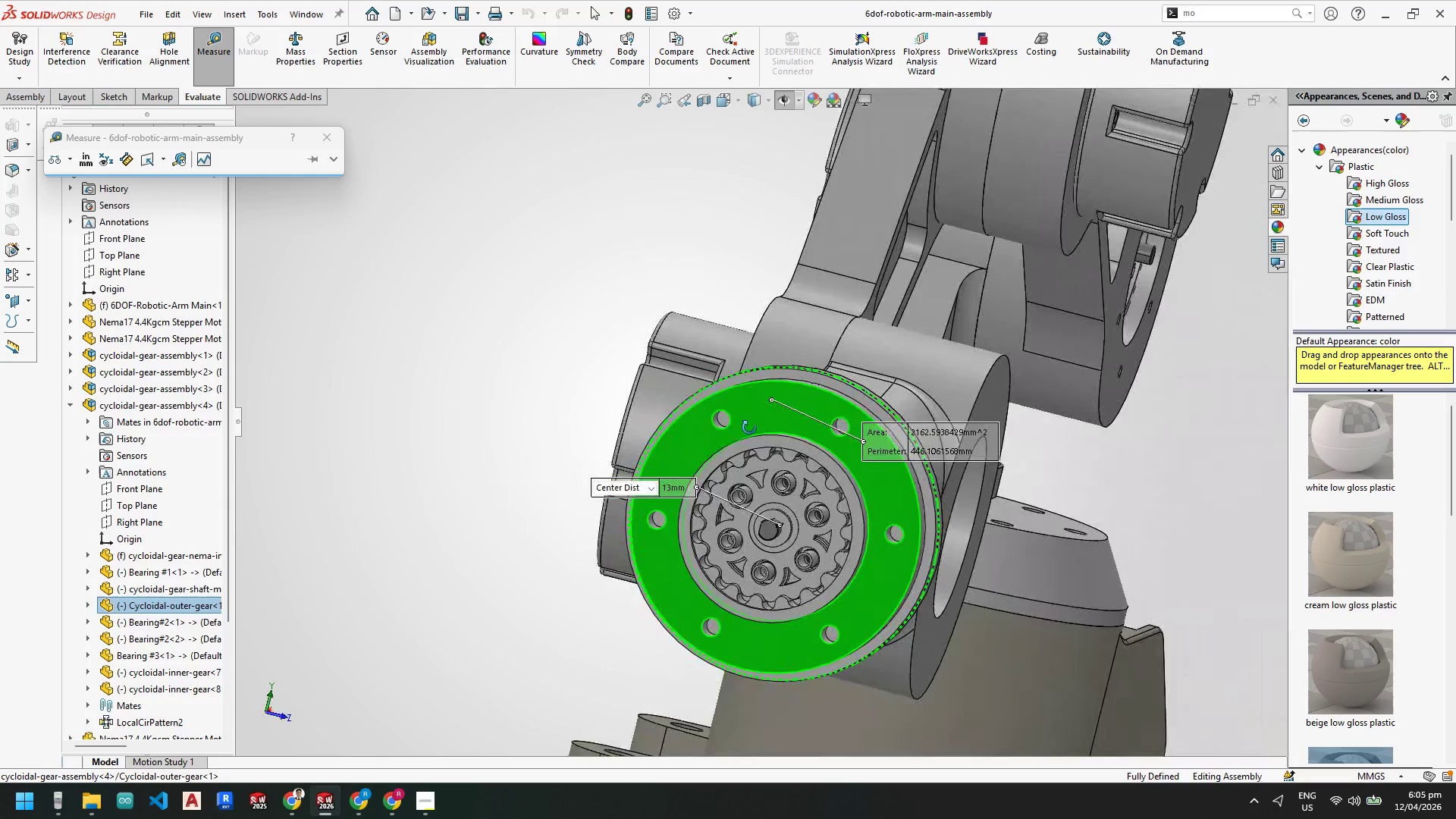 
scroll: coordinate [948, 430], scroll_direction: up, amount: 8.0
 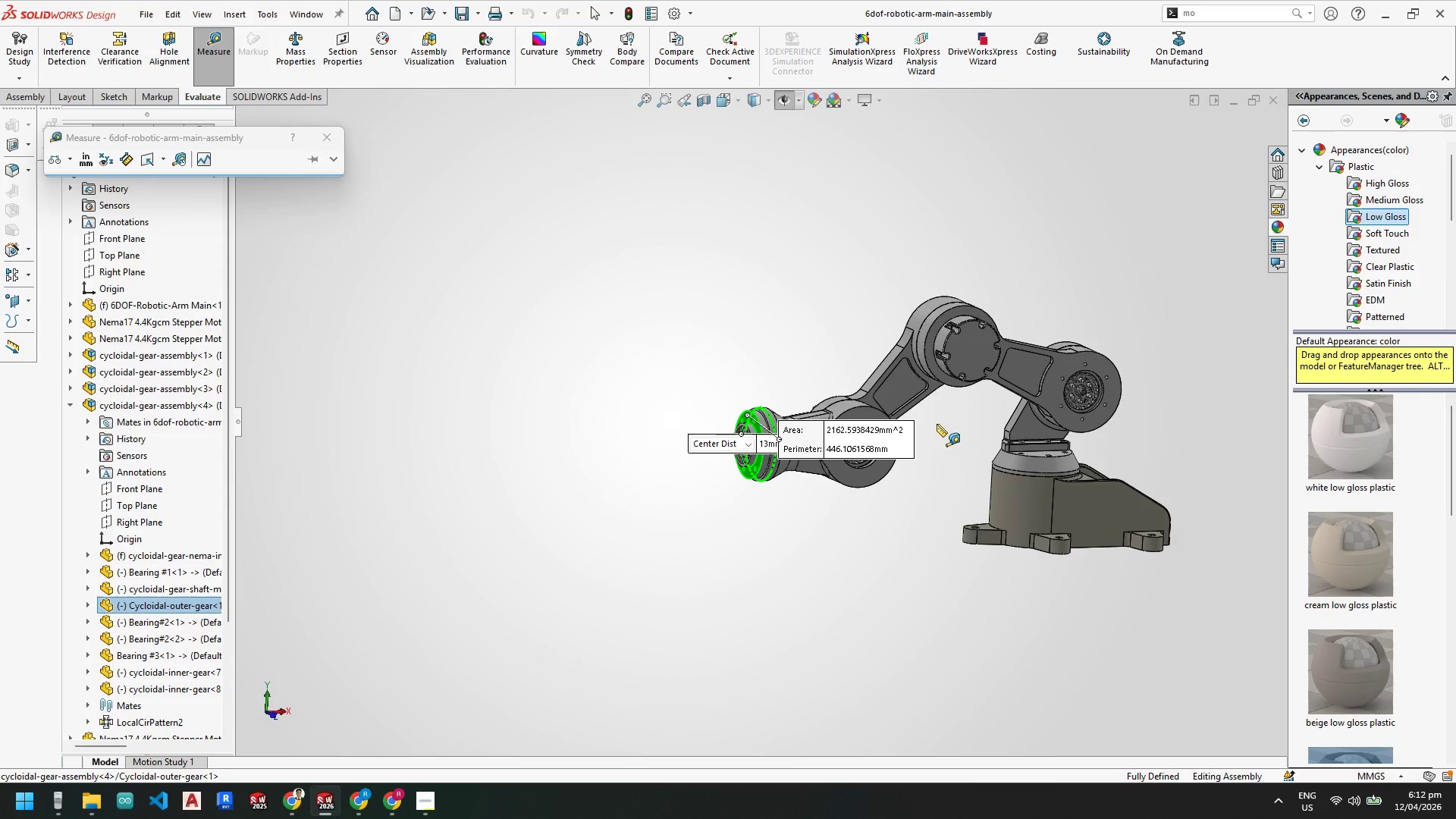 
wait(456.33)
 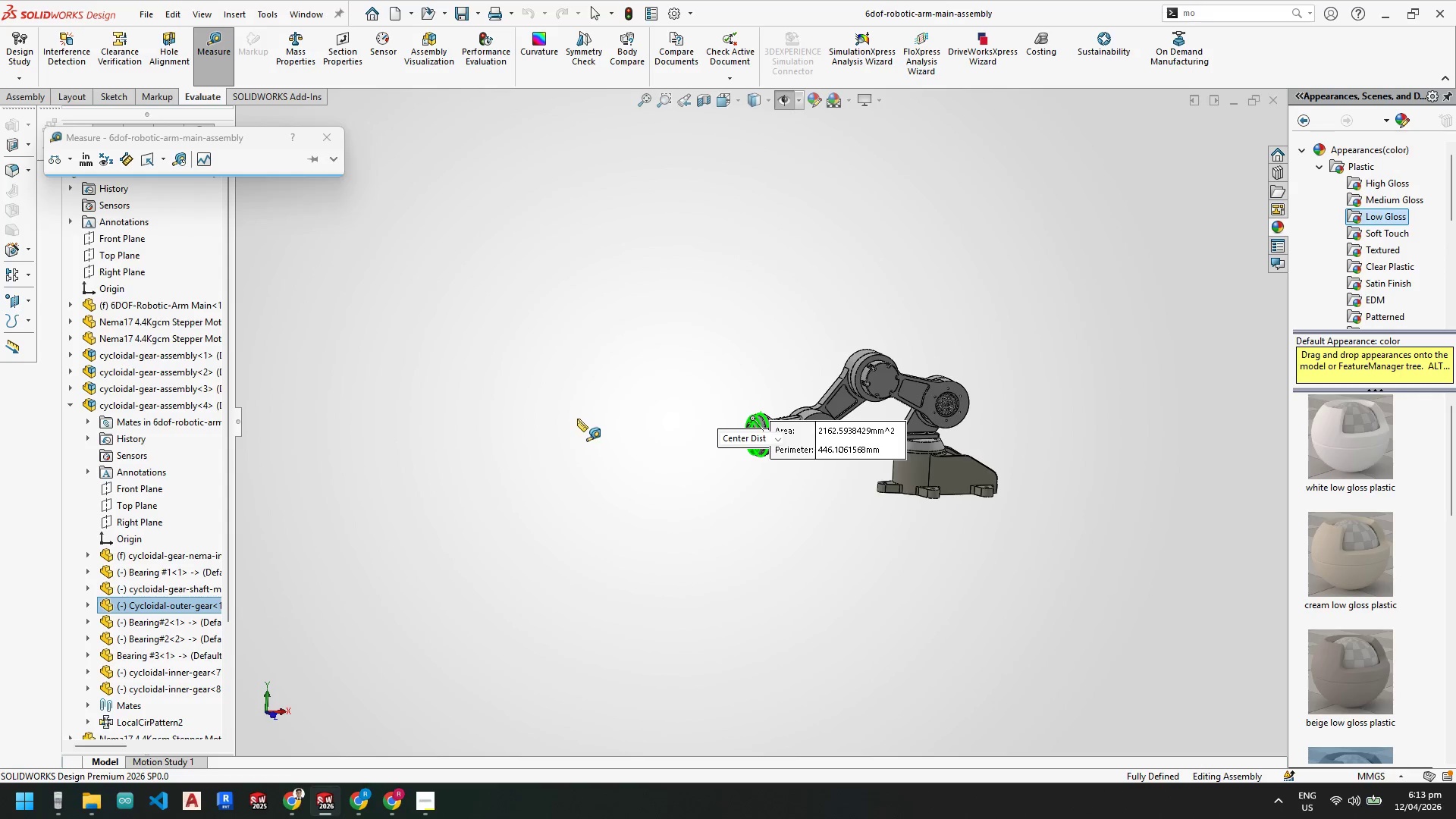 
left_click([577, 417])
 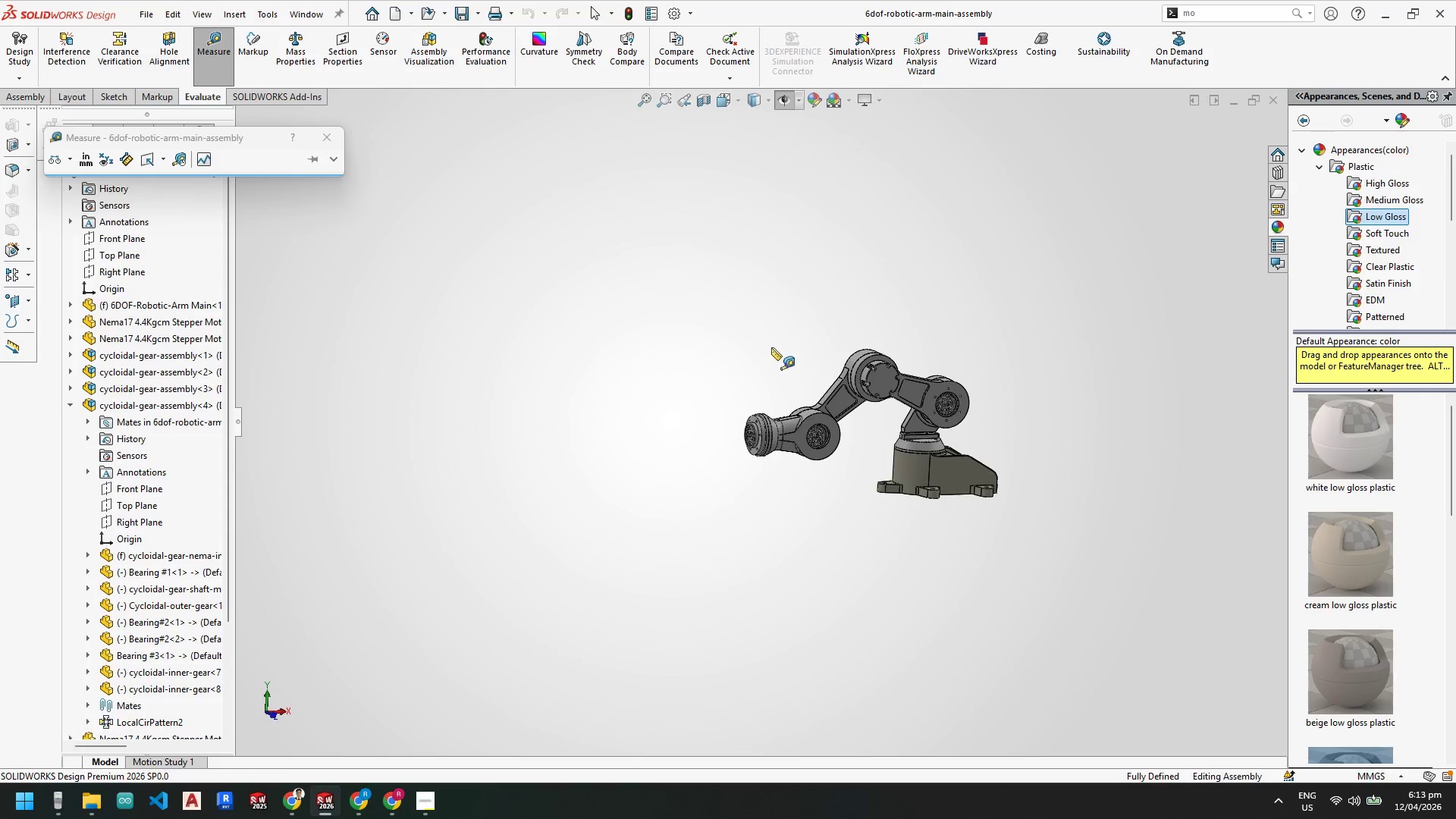 
scroll: coordinate [571, 460], scroll_direction: up, amount: 3.0
 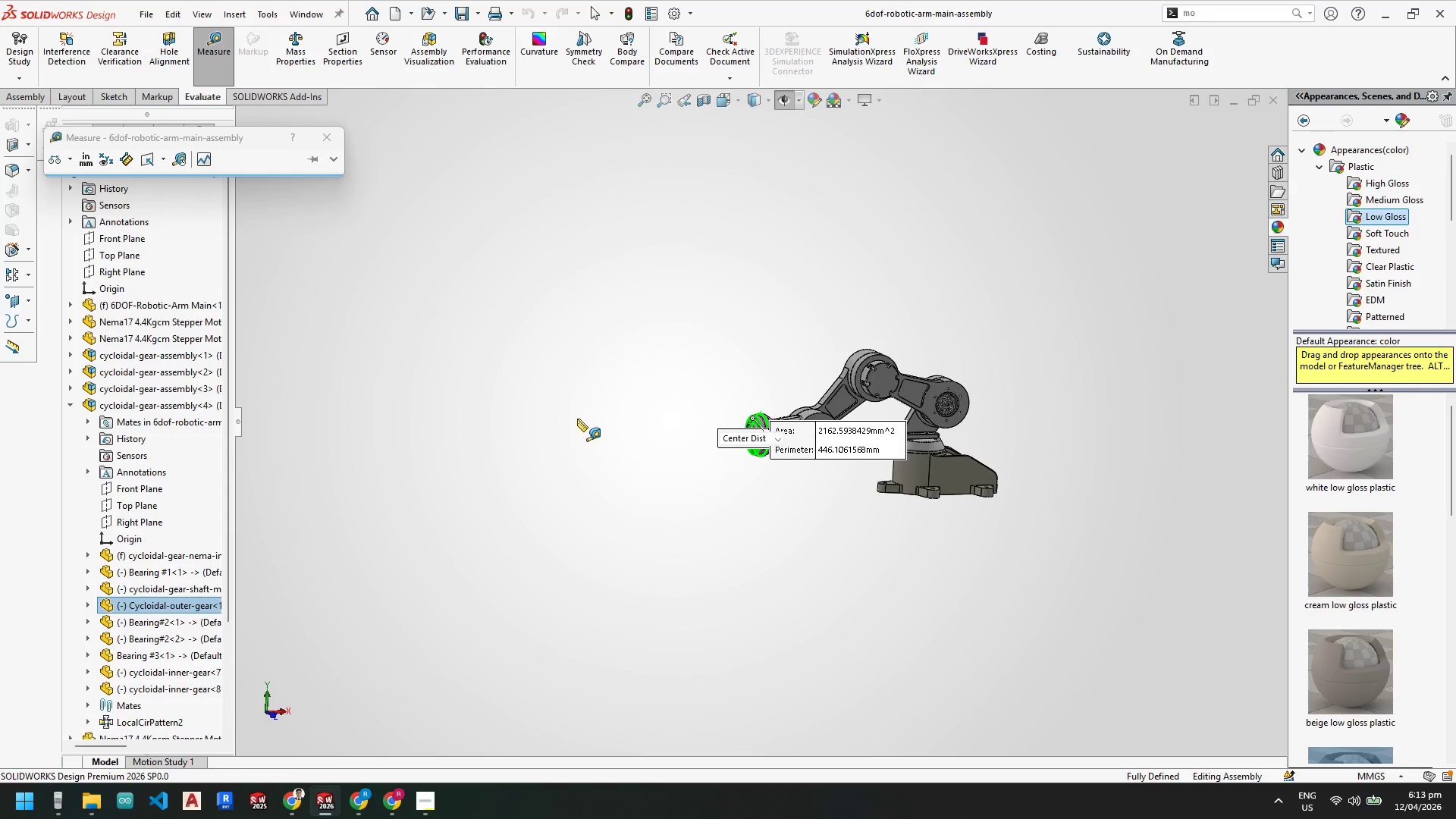 
scroll: coordinate [960, 459], scroll_direction: down, amount: 4.0
 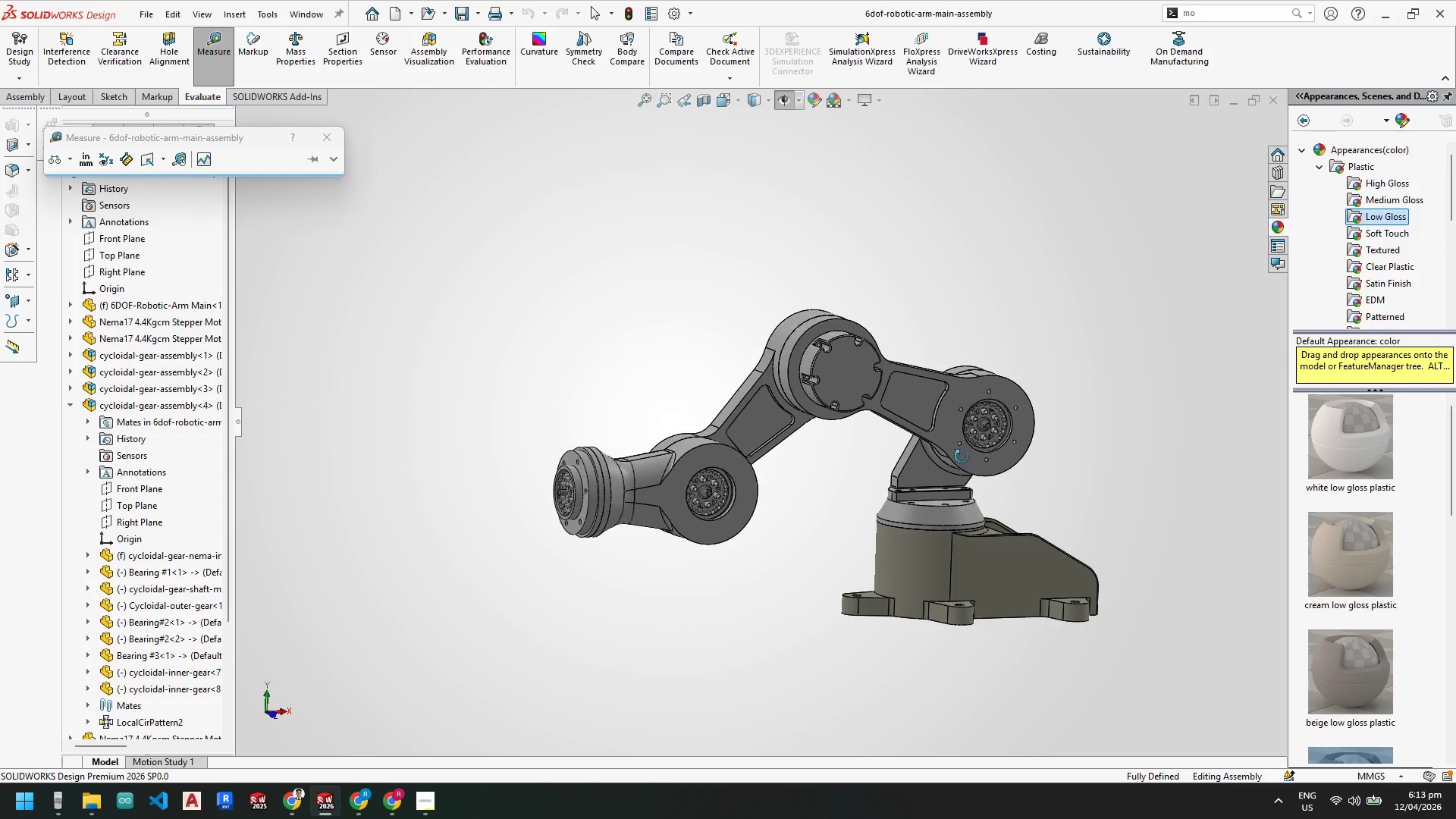 
mouse_move([968, 497])
 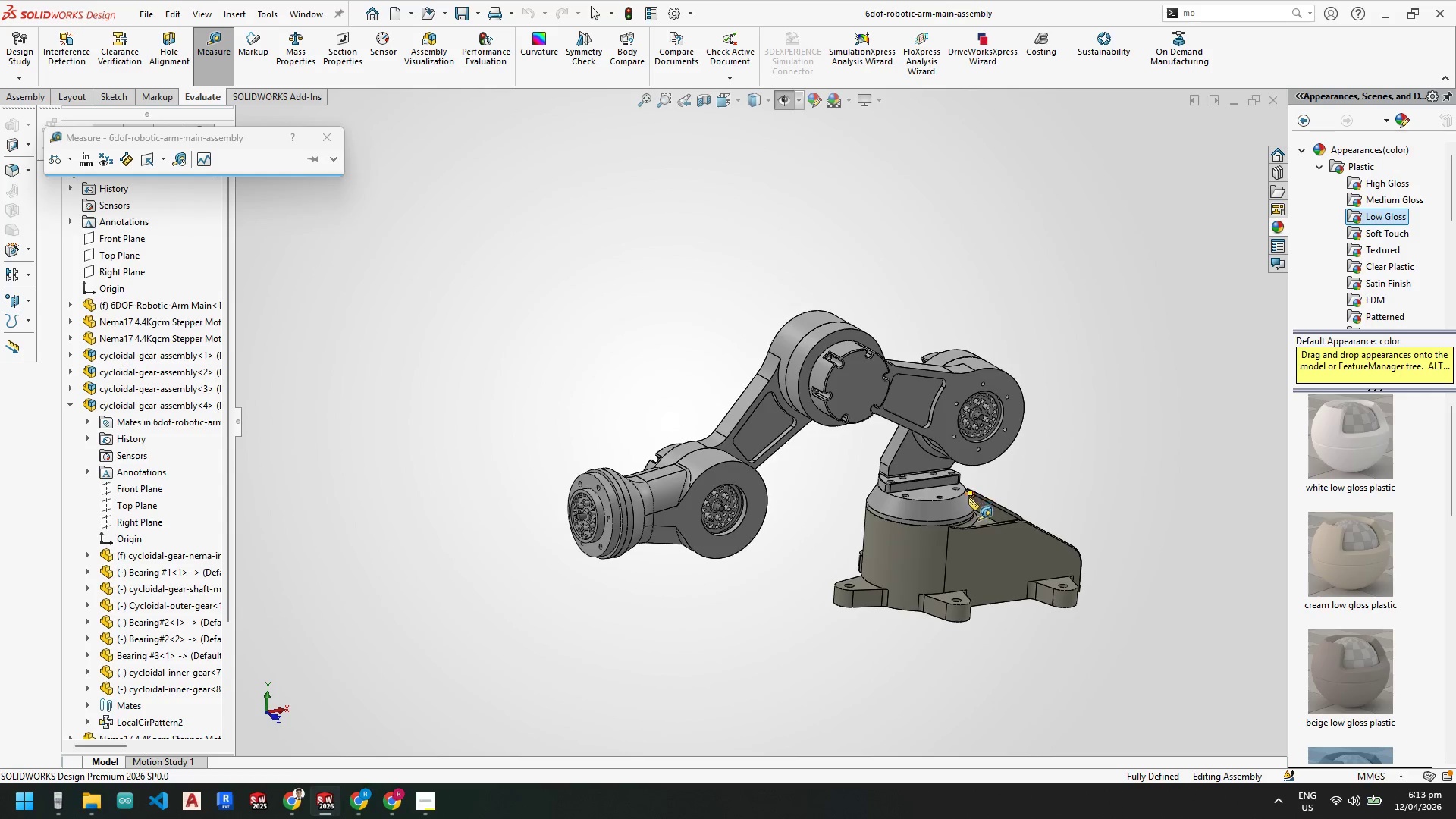 
scroll: coordinate [849, 479], scroll_direction: down, amount: 3.0
 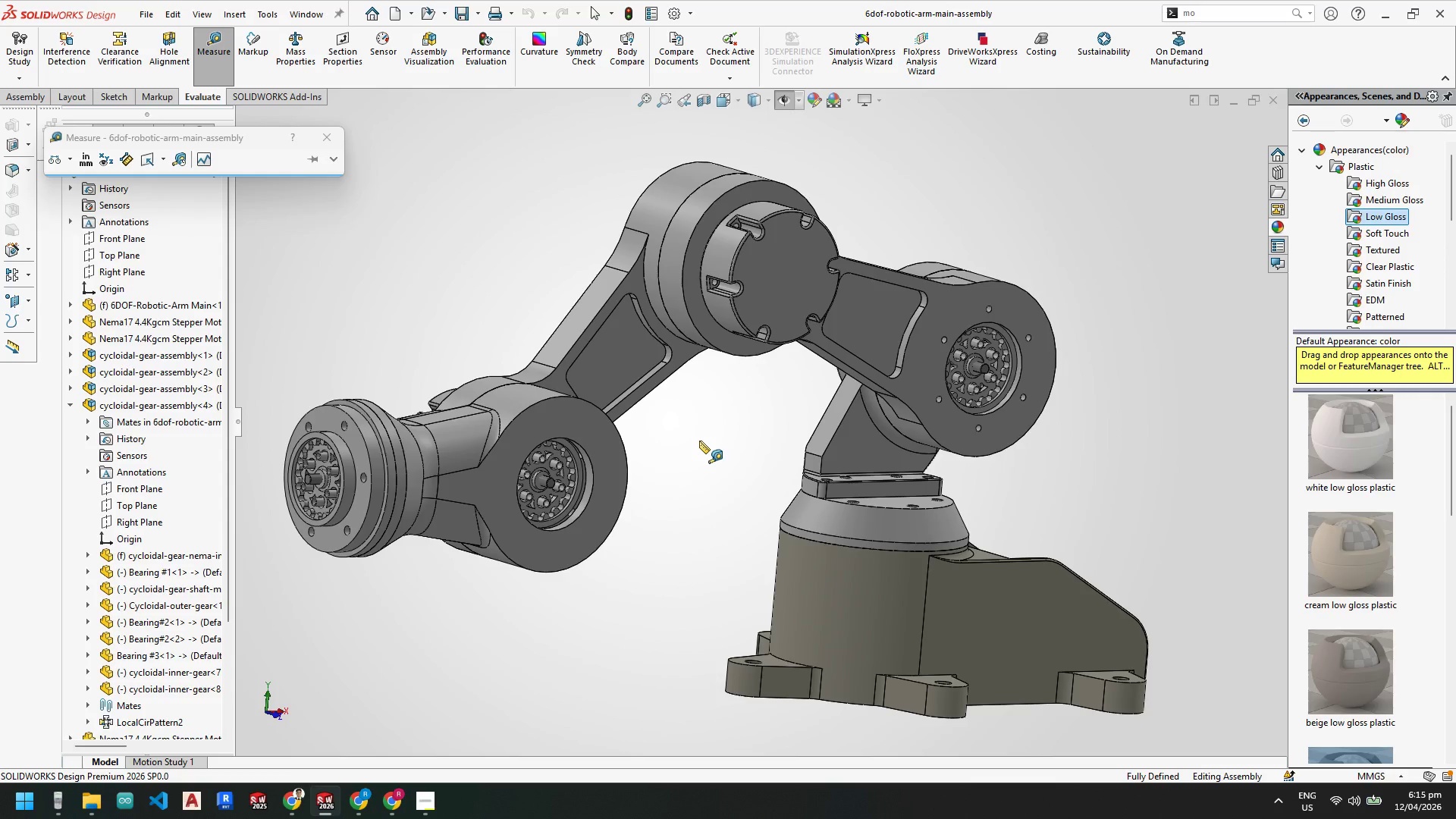 
wait(152.62)
 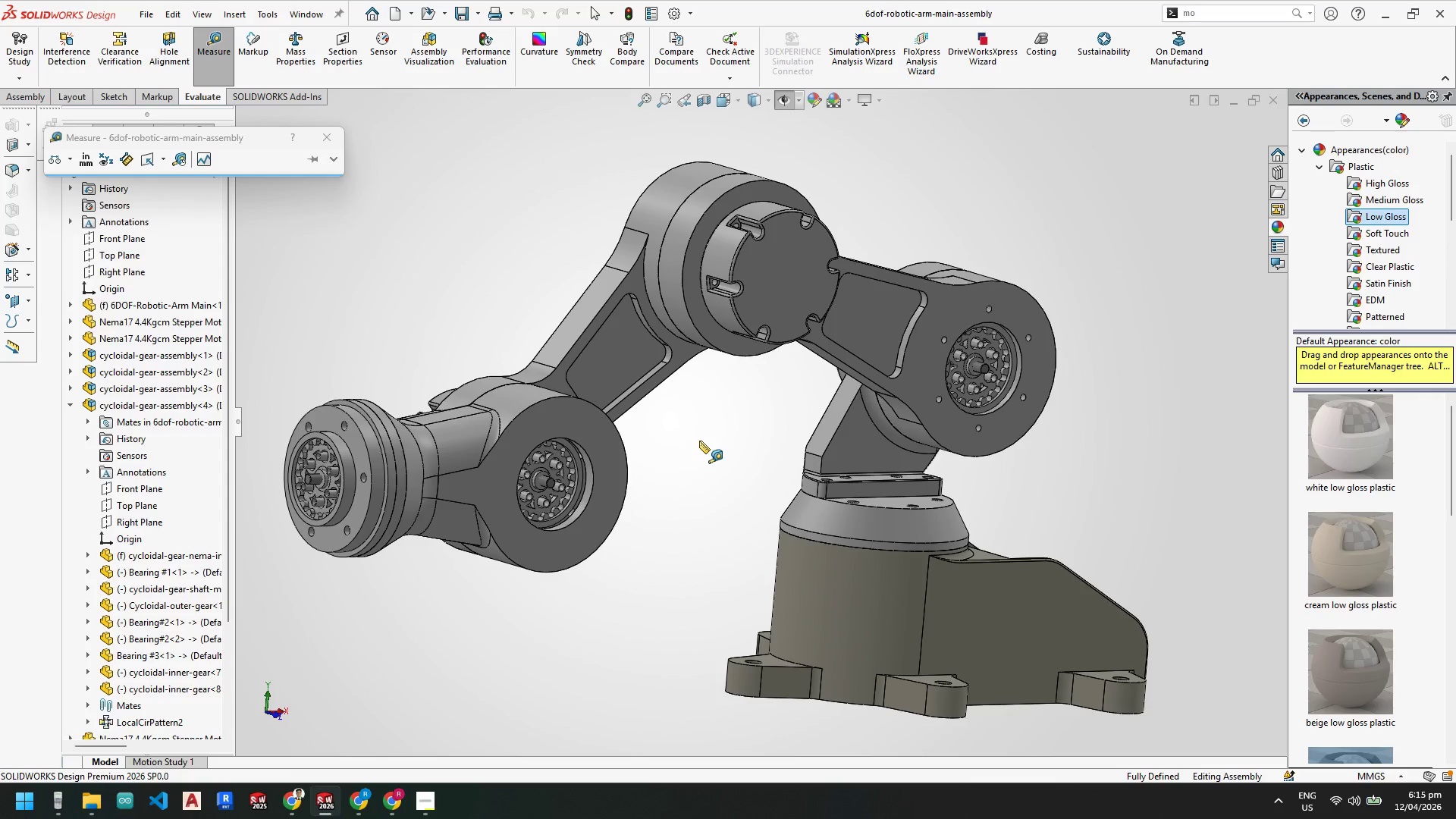 
scroll: coordinate [689, 496], scroll_direction: up, amount: 2.0
 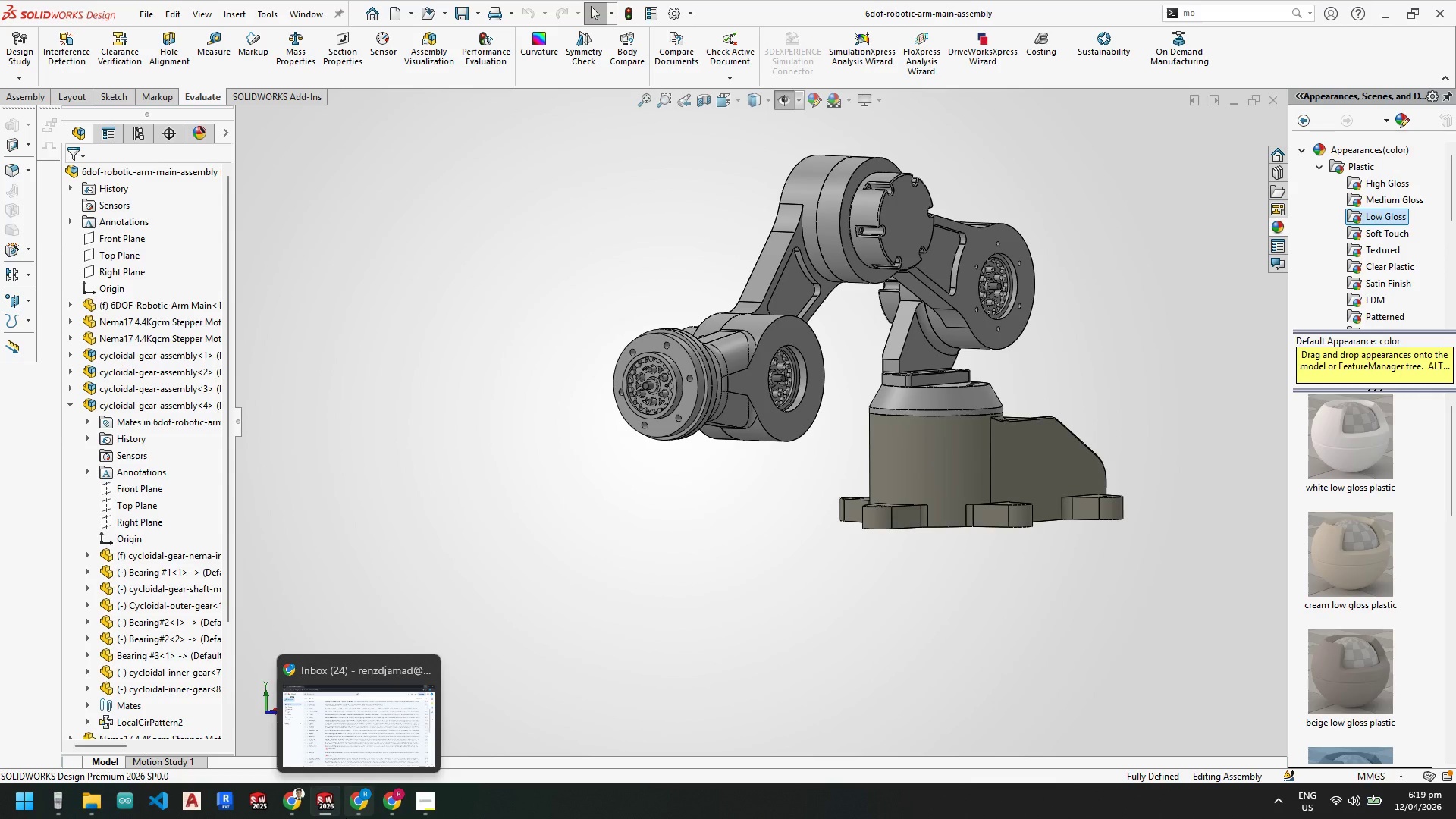 
wait(233.48)
 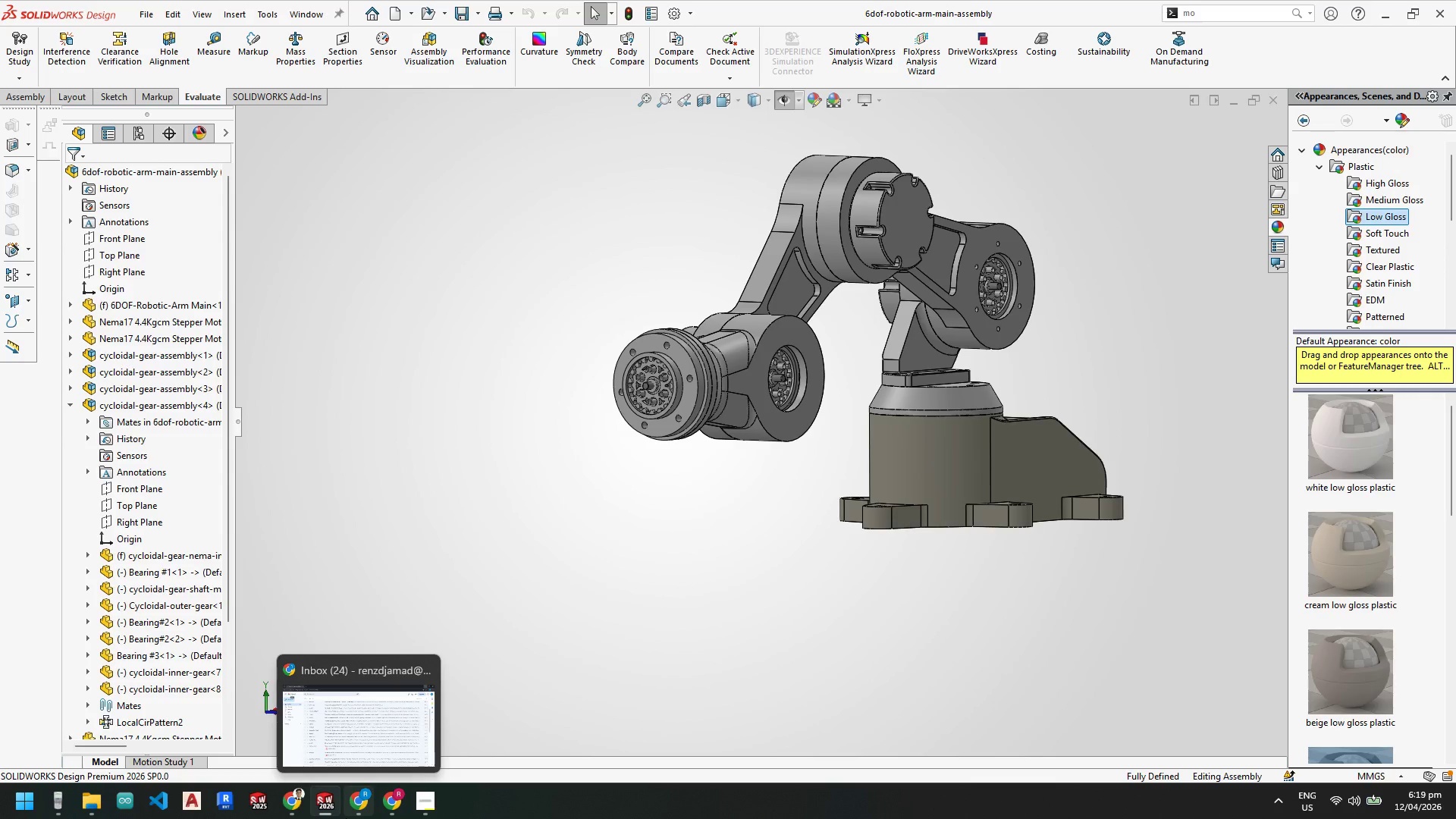 
scroll: coordinate [699, 348], scroll_direction: up, amount: 1.0
 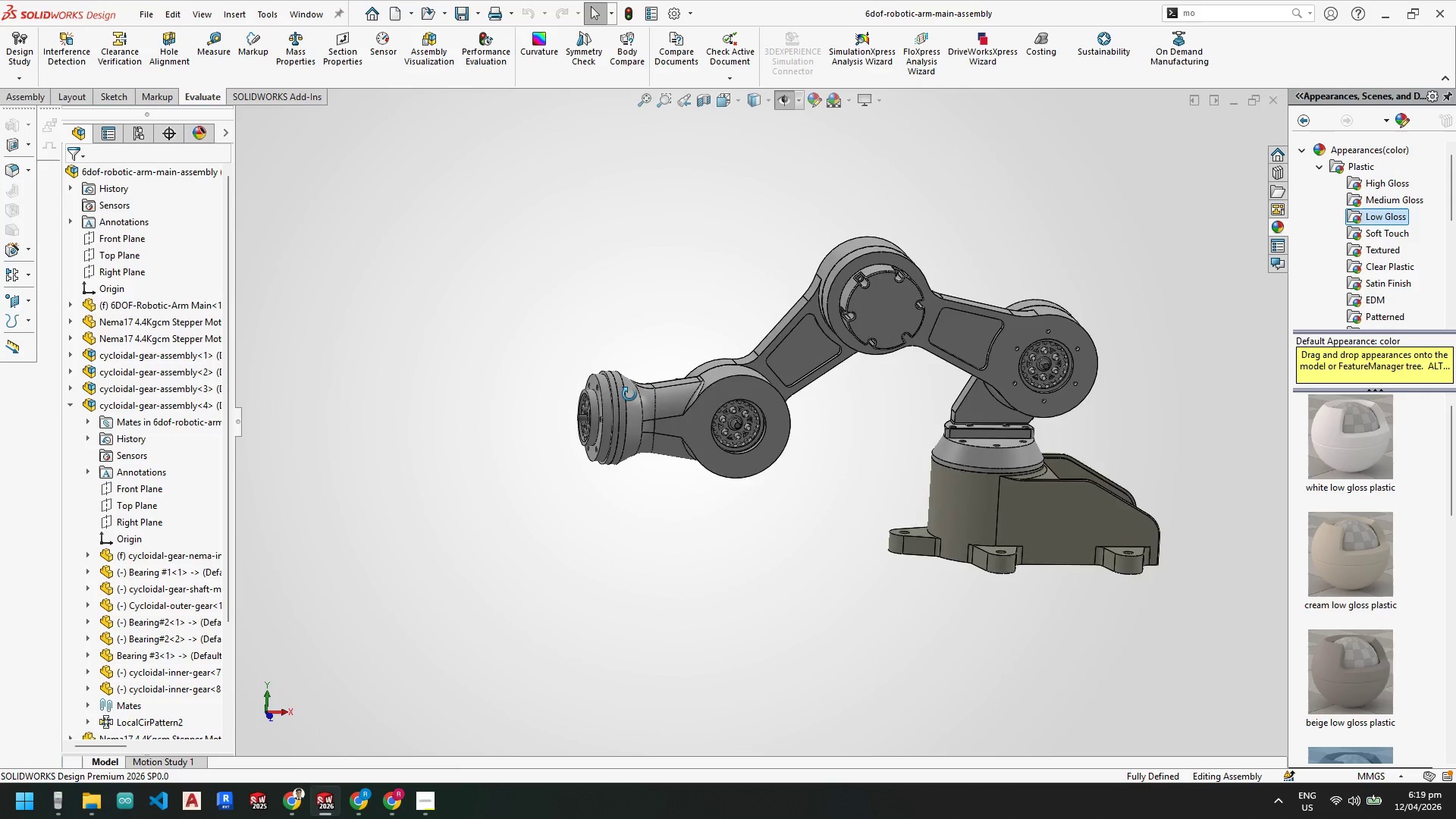 
scroll: coordinate [817, 433], scroll_direction: down, amount: 6.0
 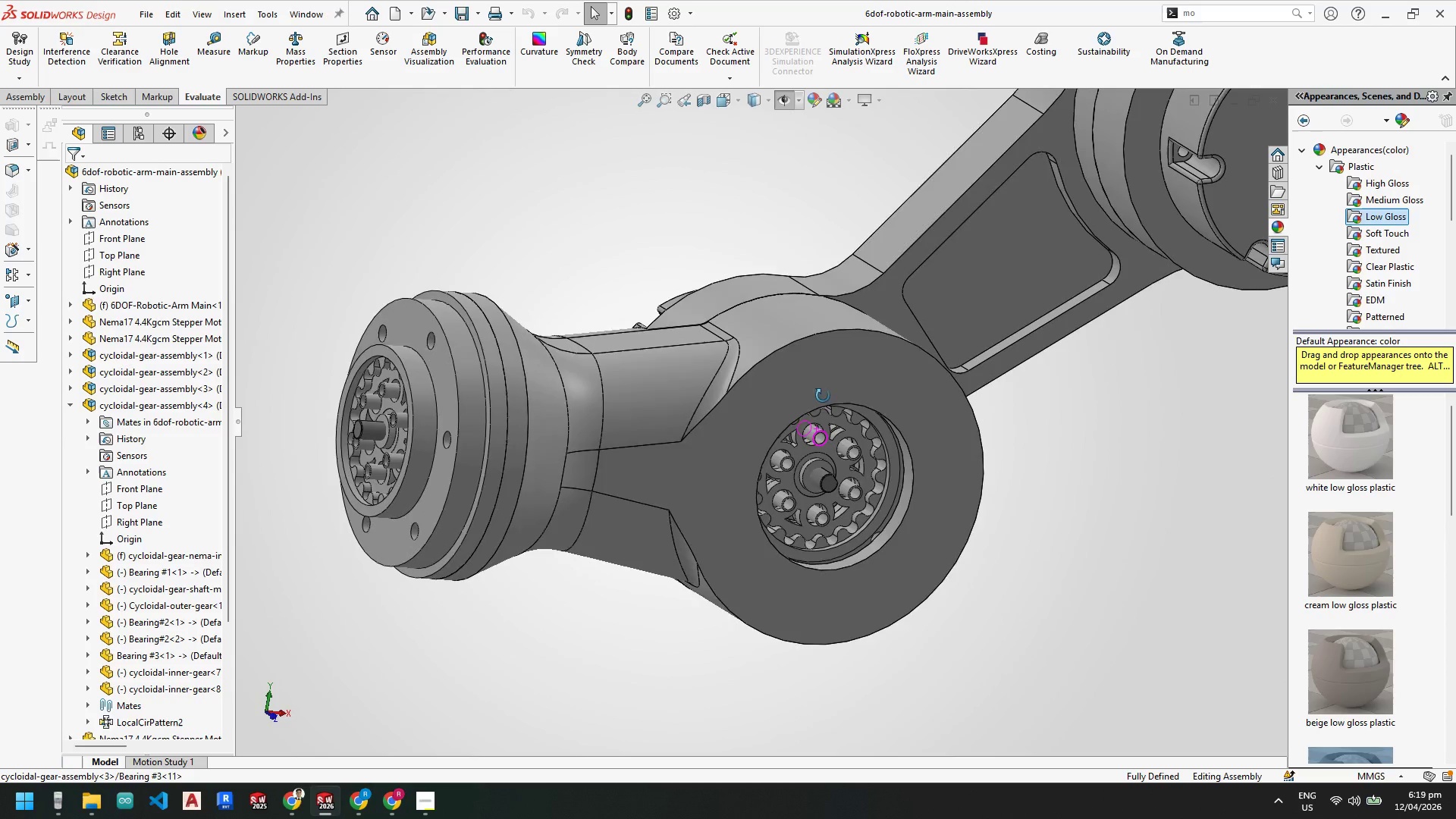 
scroll: coordinate [863, 442], scroll_direction: up, amount: 5.0
 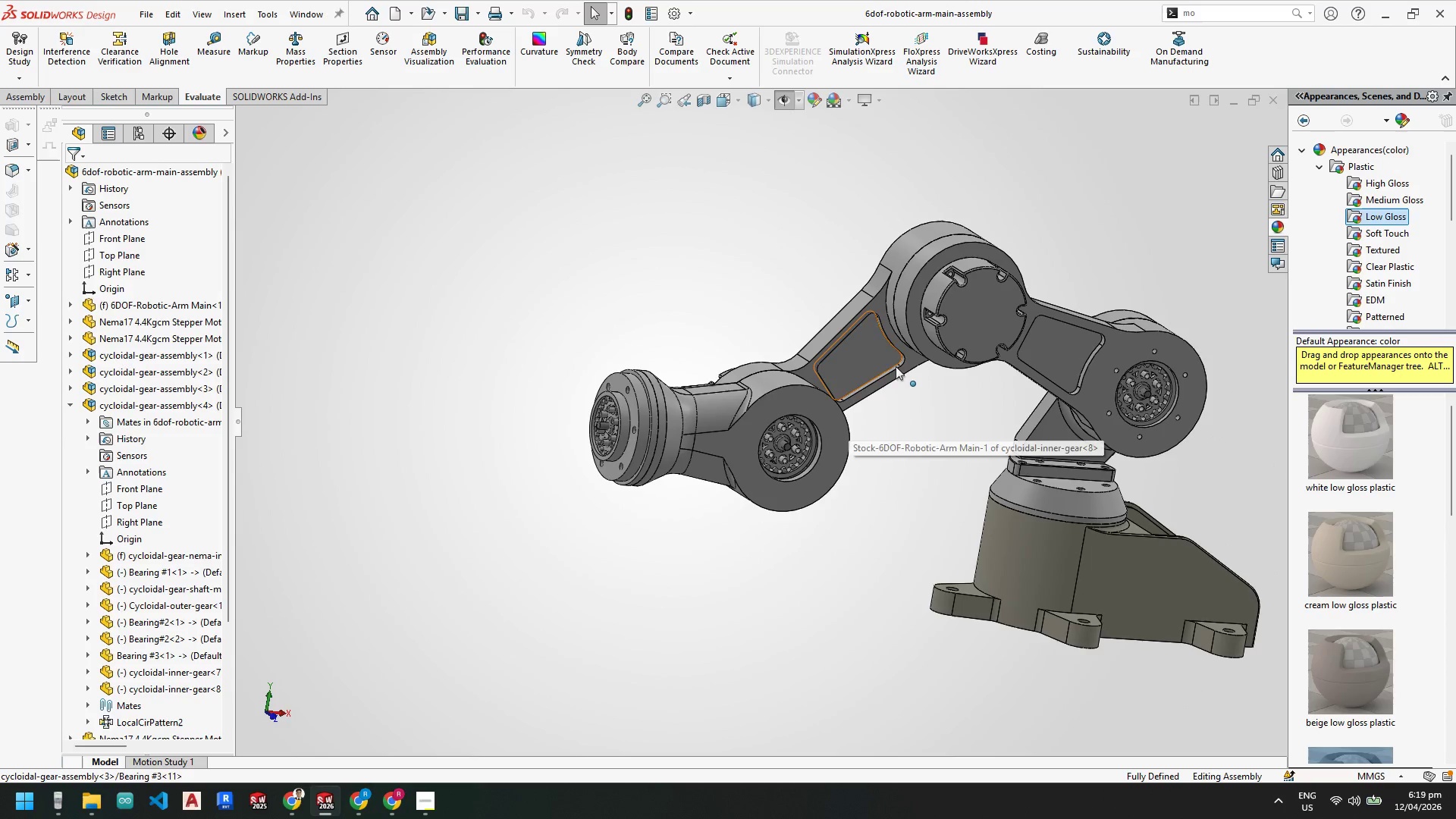 
scroll: coordinate [1009, 374], scroll_direction: down, amount: 3.0
 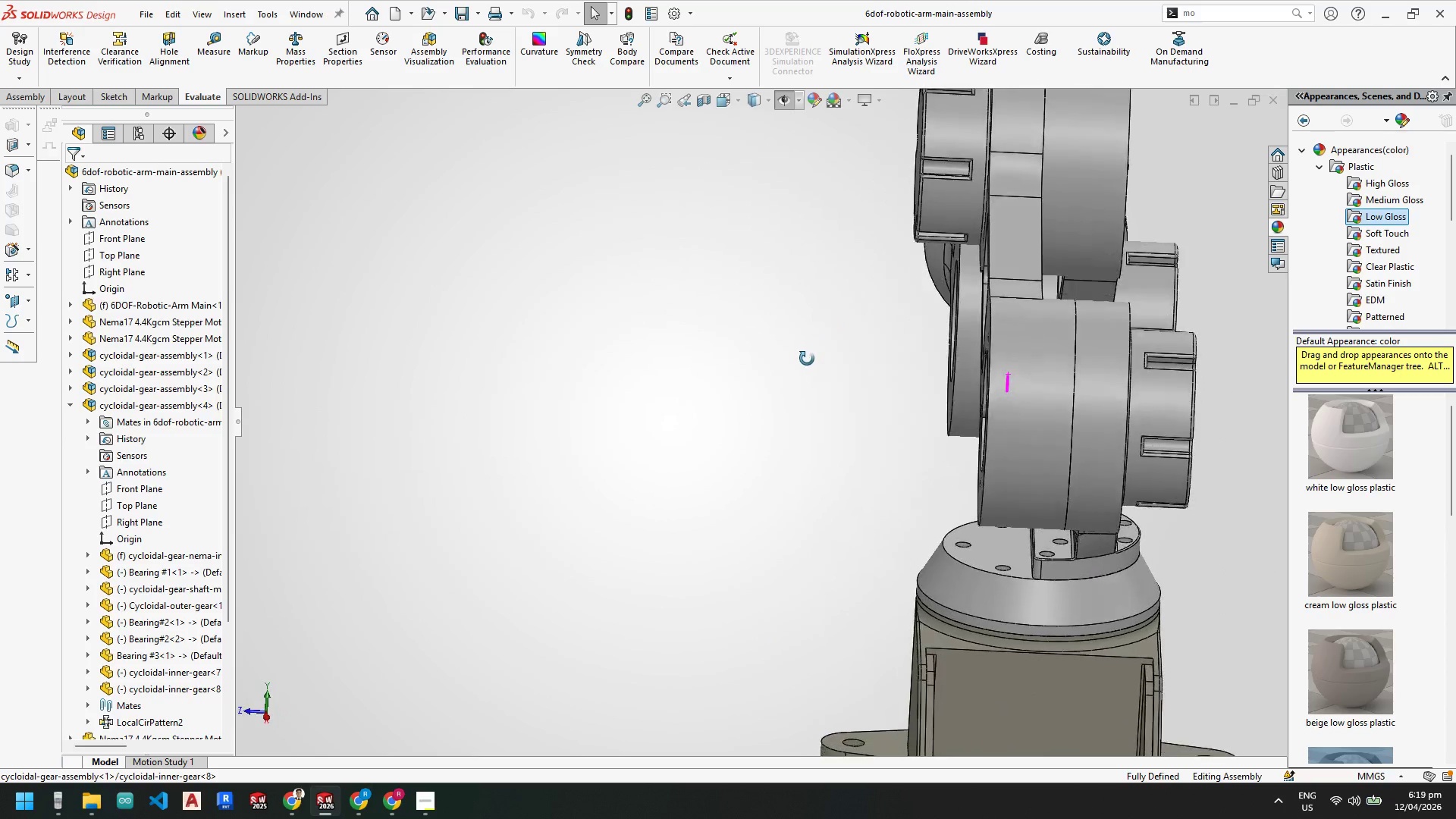 
scroll: coordinate [1028, 360], scroll_direction: up, amount: 1.0
 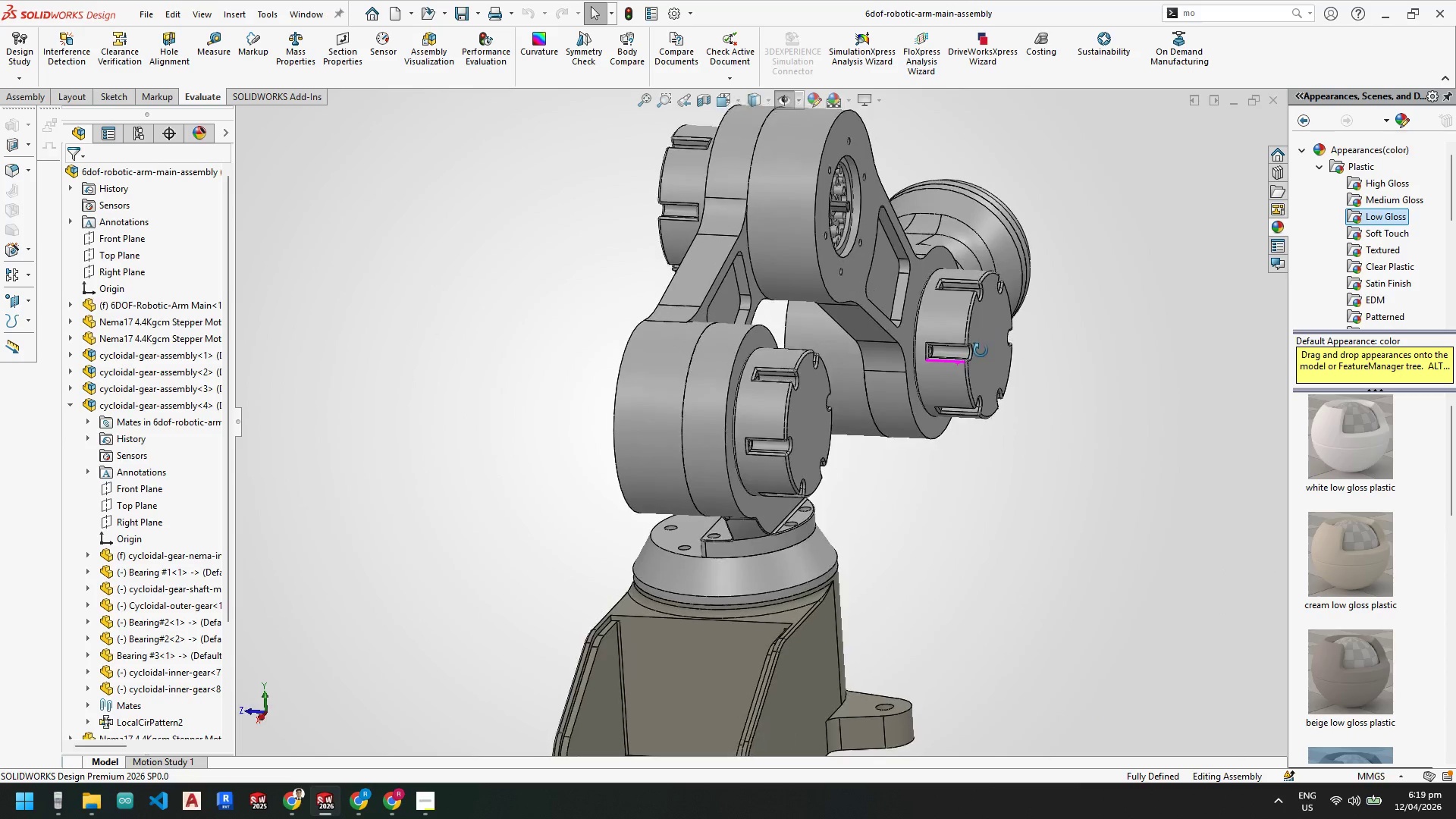 
scroll: coordinate [795, 369], scroll_direction: down, amount: 2.0
 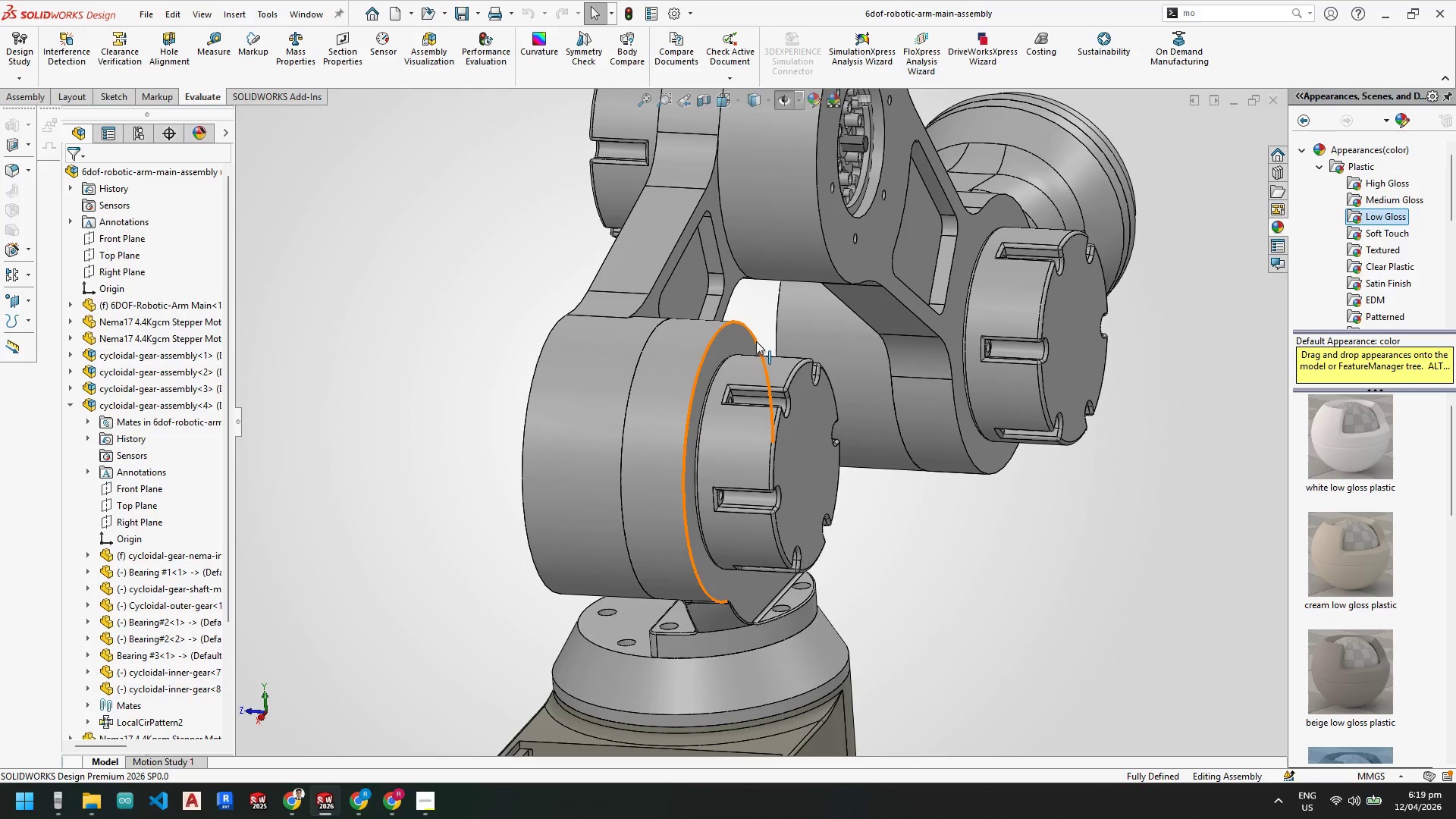 
scroll: coordinate [1030, 498], scroll_direction: up, amount: 7.0
 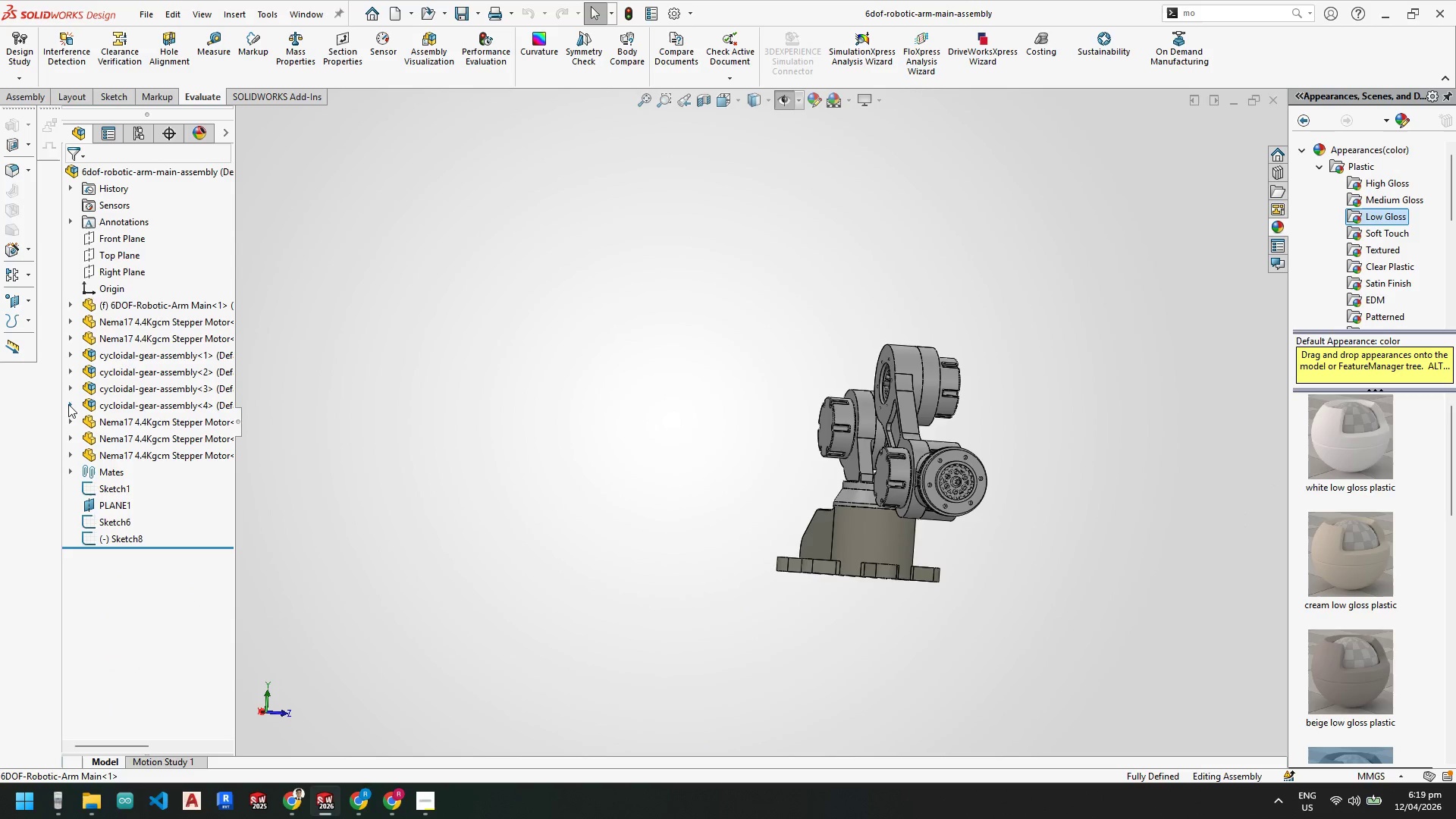 
mouse_move([312, 793])
 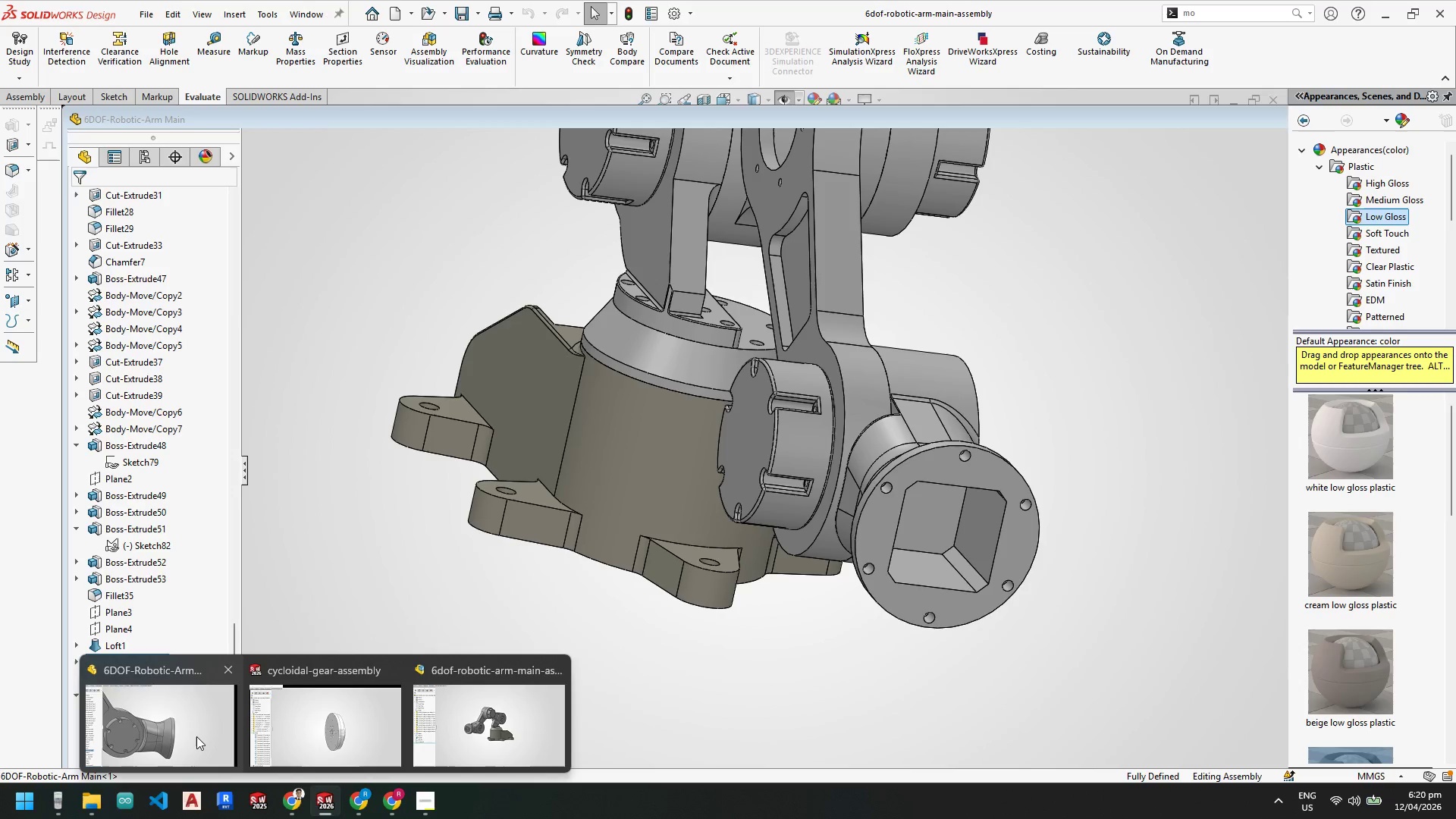 
left_click([196, 736])
 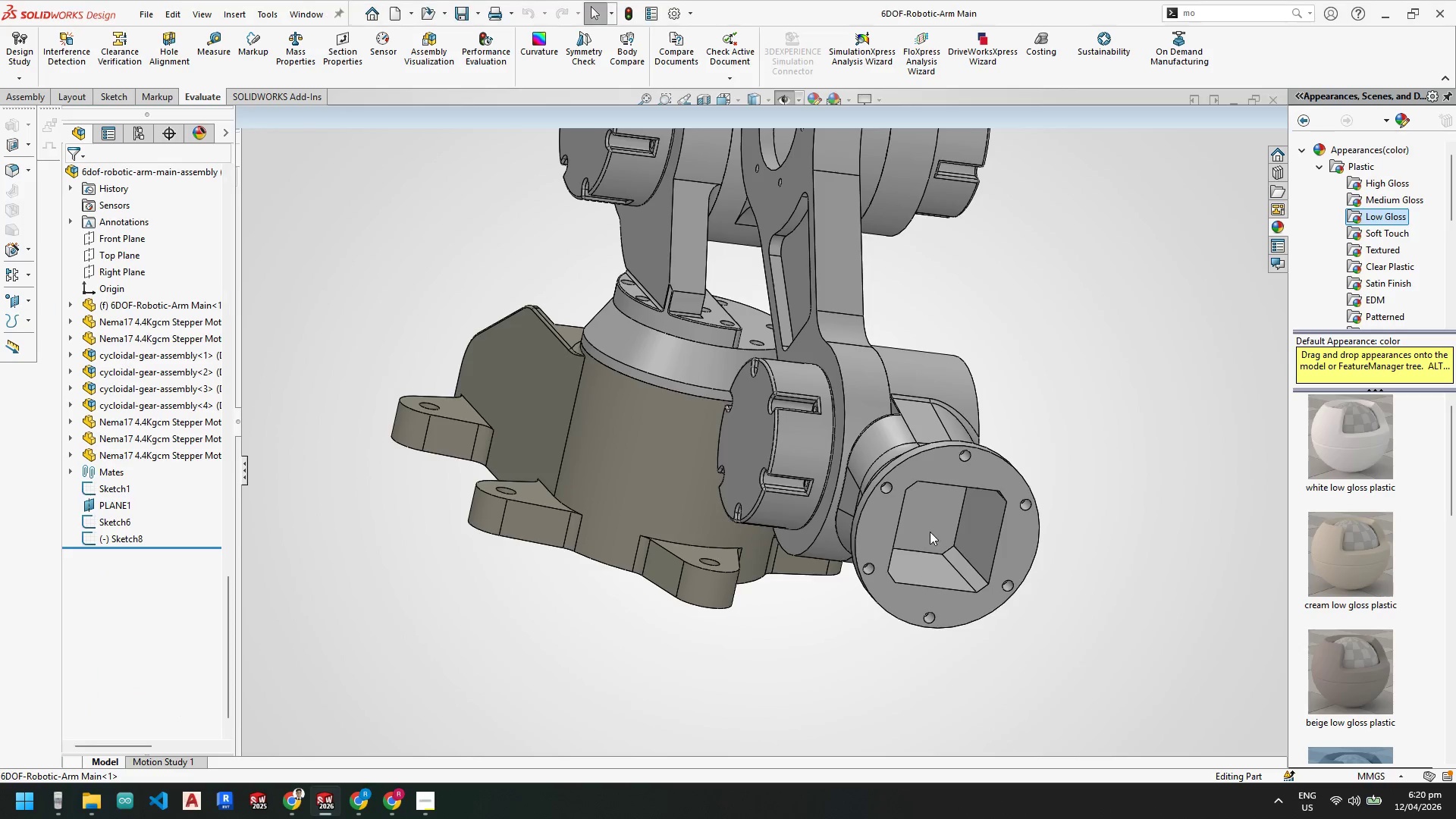 
scroll: coordinate [695, 319], scroll_direction: up, amount: 4.0
 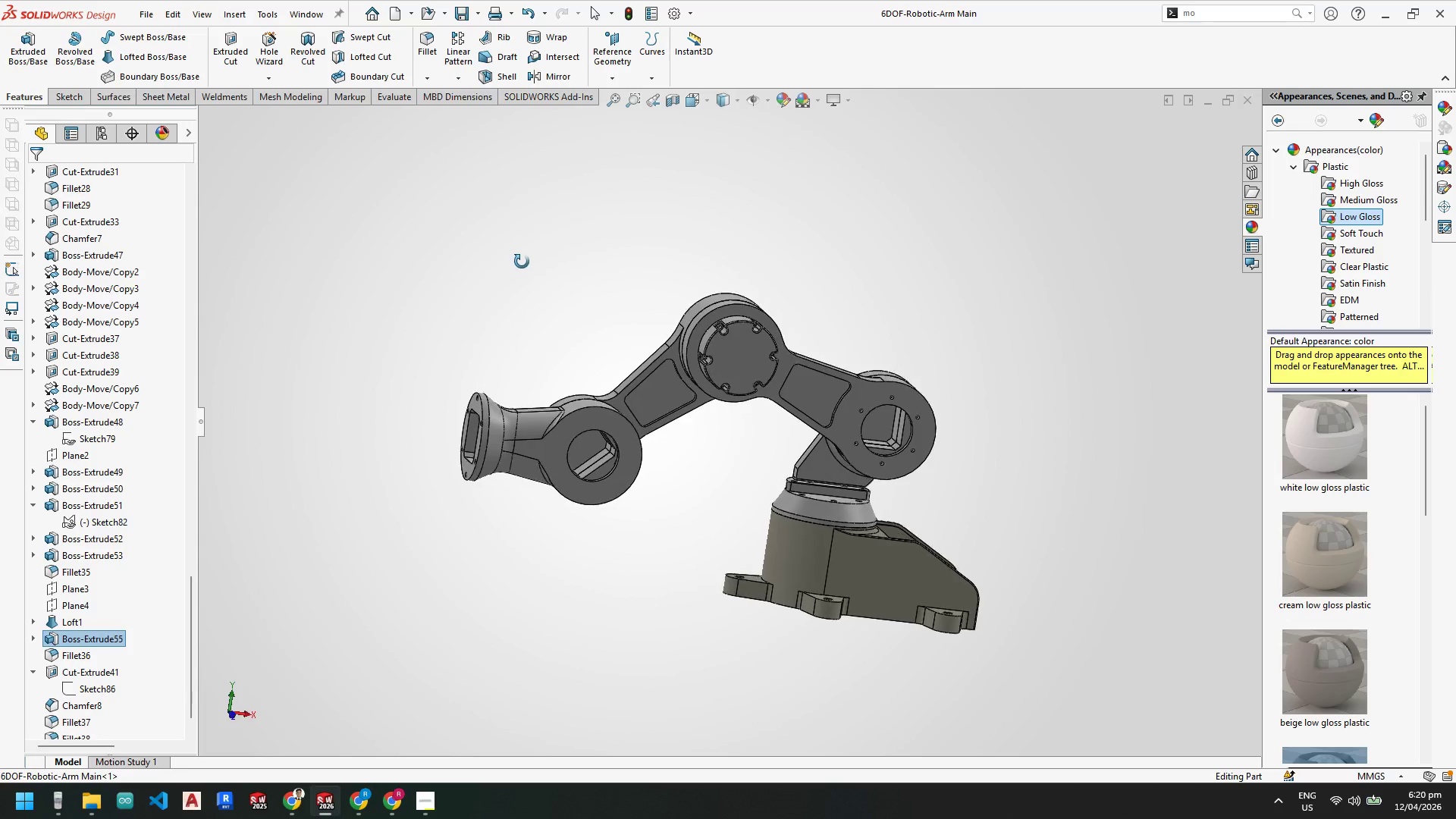 
scroll: coordinate [572, 324], scroll_direction: down, amount: 7.0
 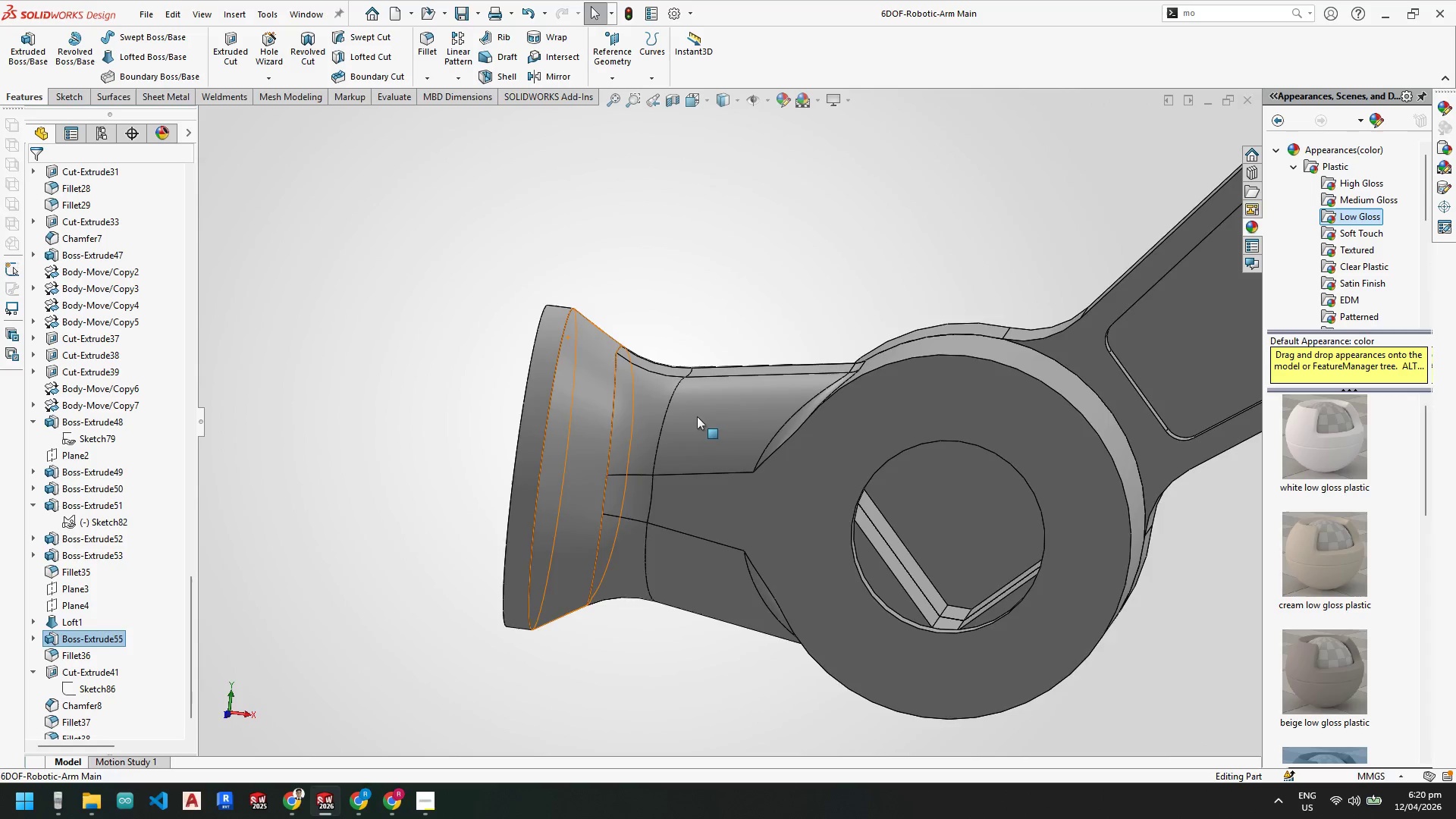 
scroll: coordinate [823, 491], scroll_direction: up, amount: 4.0
 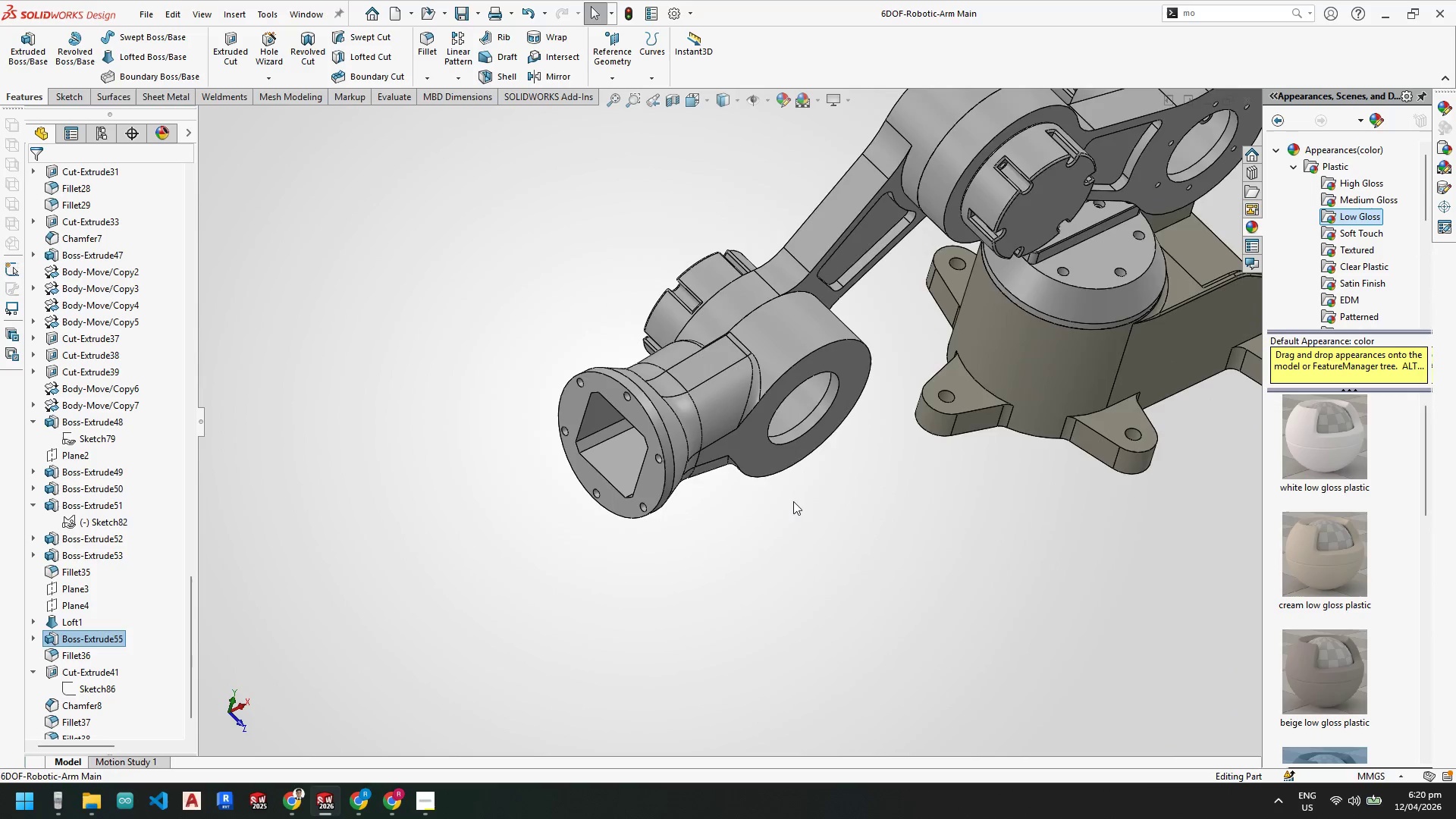 
scroll: coordinate [743, 425], scroll_direction: down, amount: 4.0
 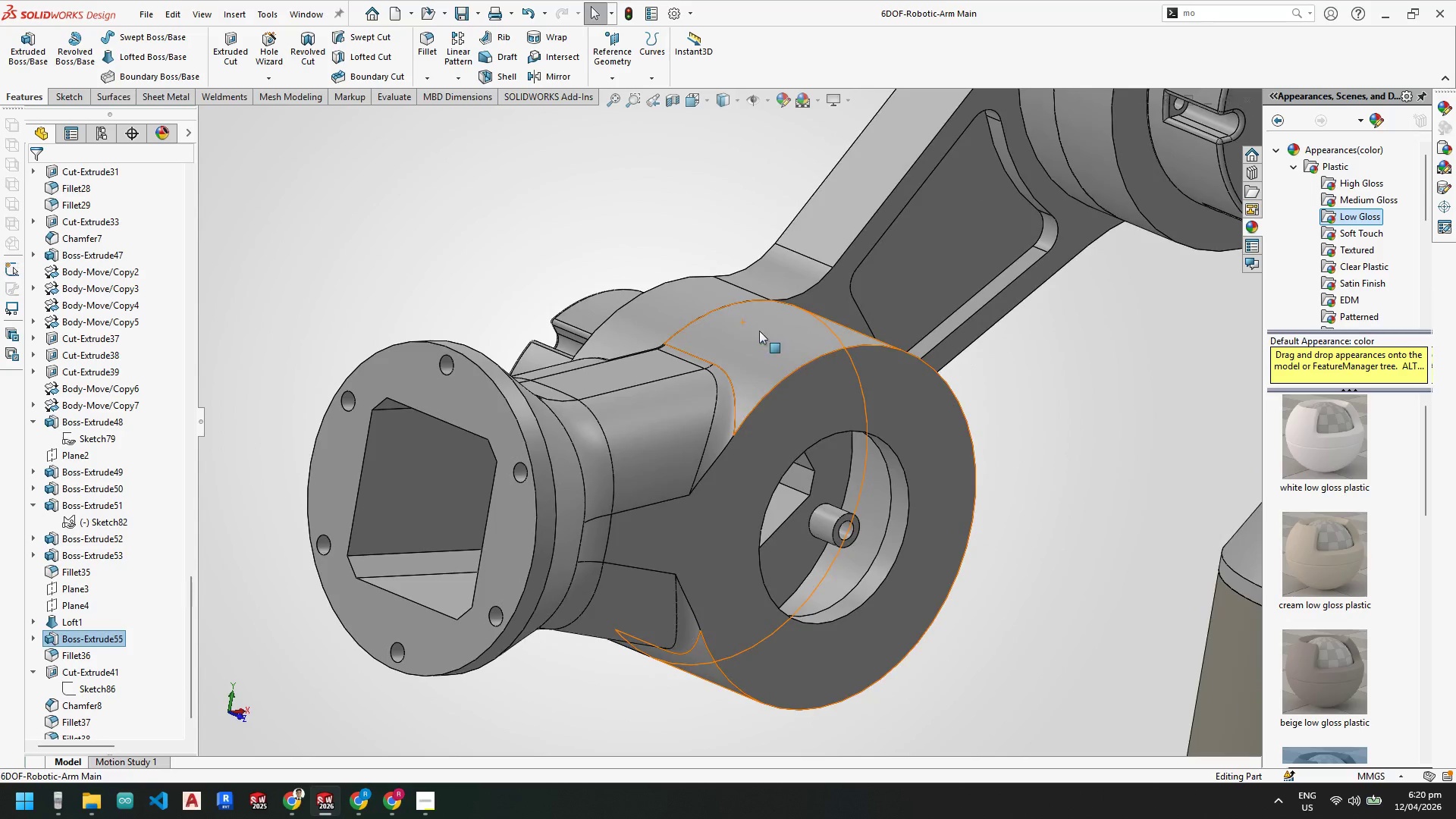 
scroll: coordinate [753, 551], scroll_direction: up, amount: 3.0
 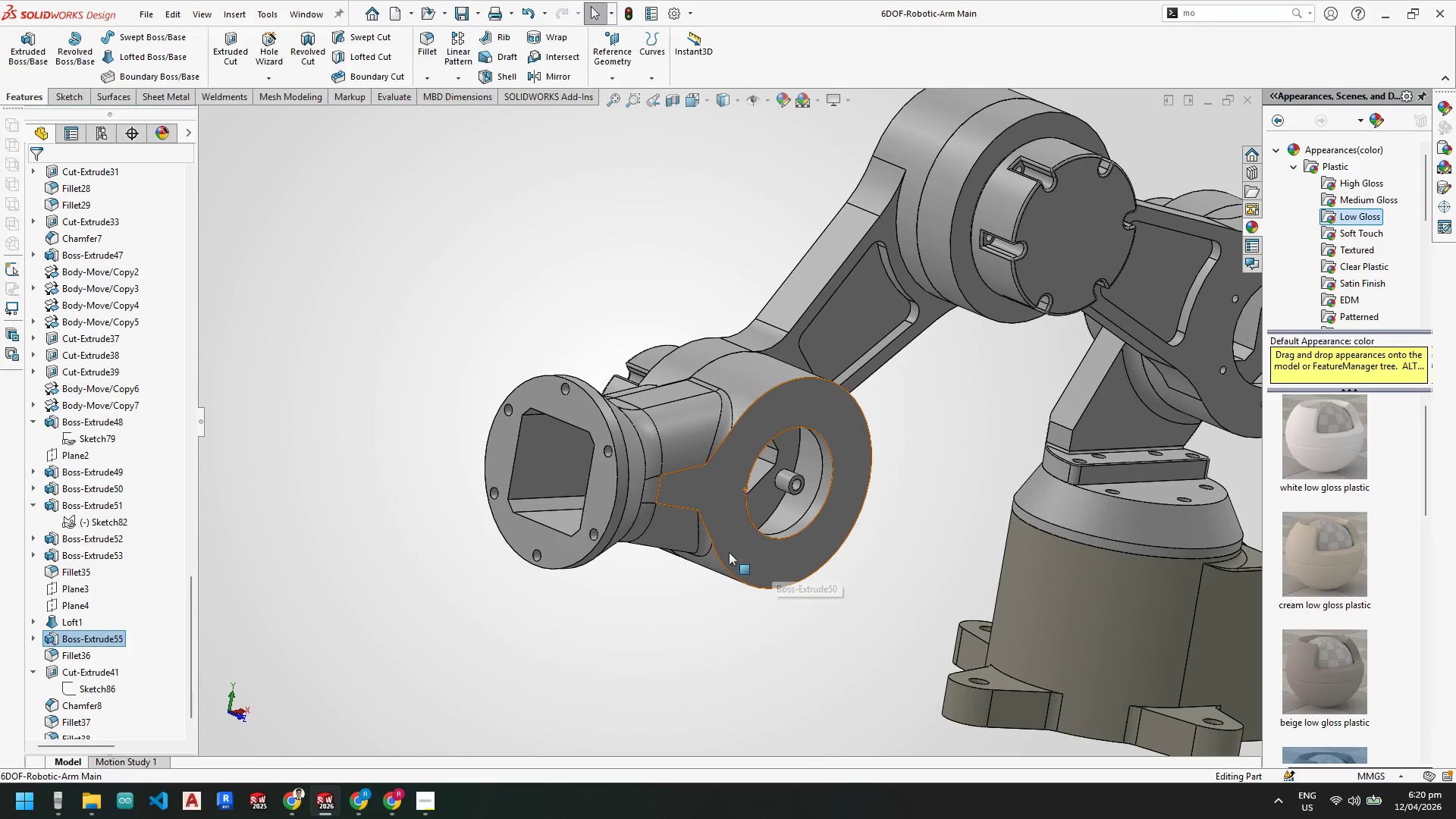 
scroll: coordinate [726, 552], scroll_direction: down, amount: 1.0
 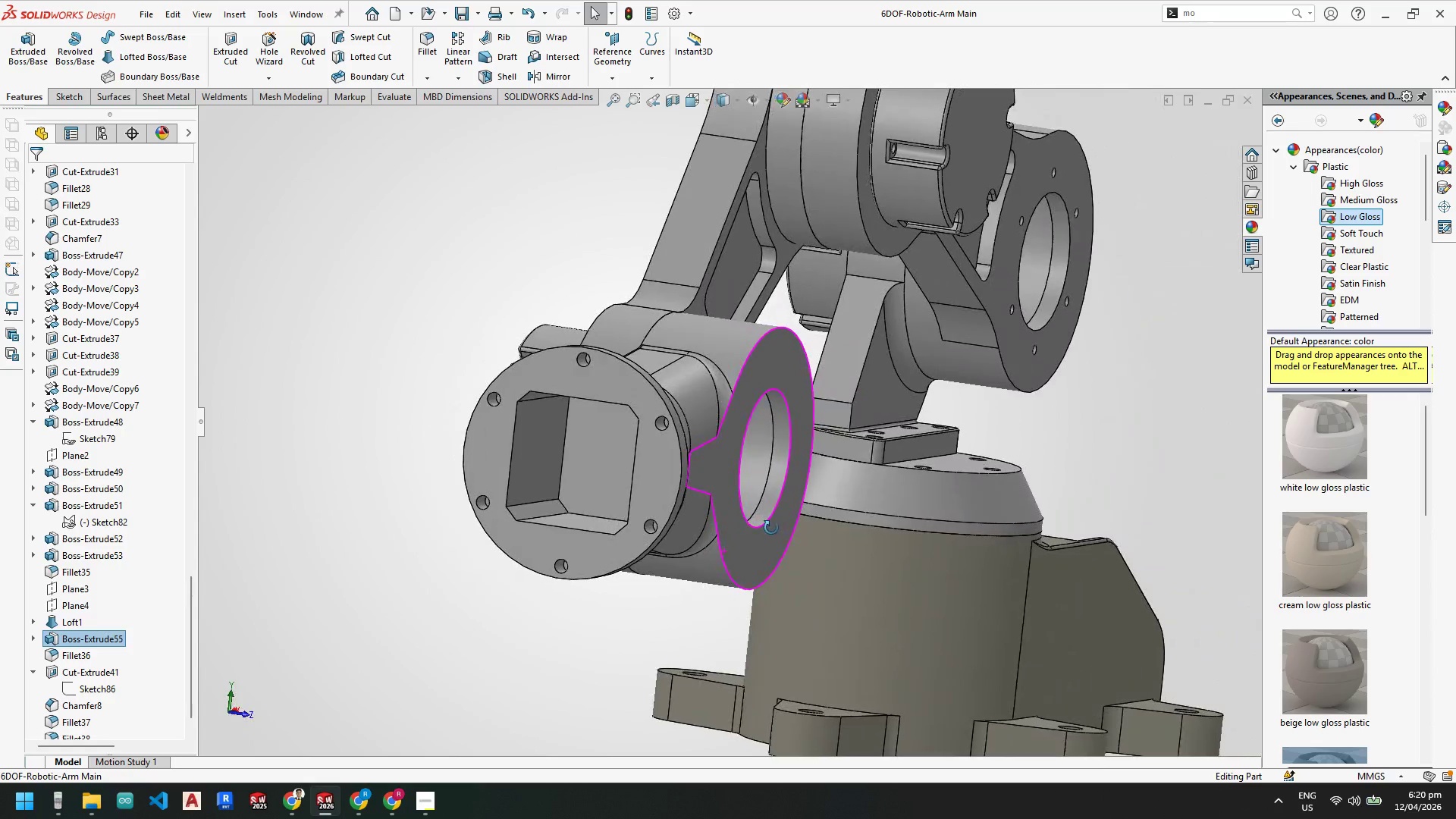 
scroll: coordinate [700, 405], scroll_direction: none, amount: 0.0
 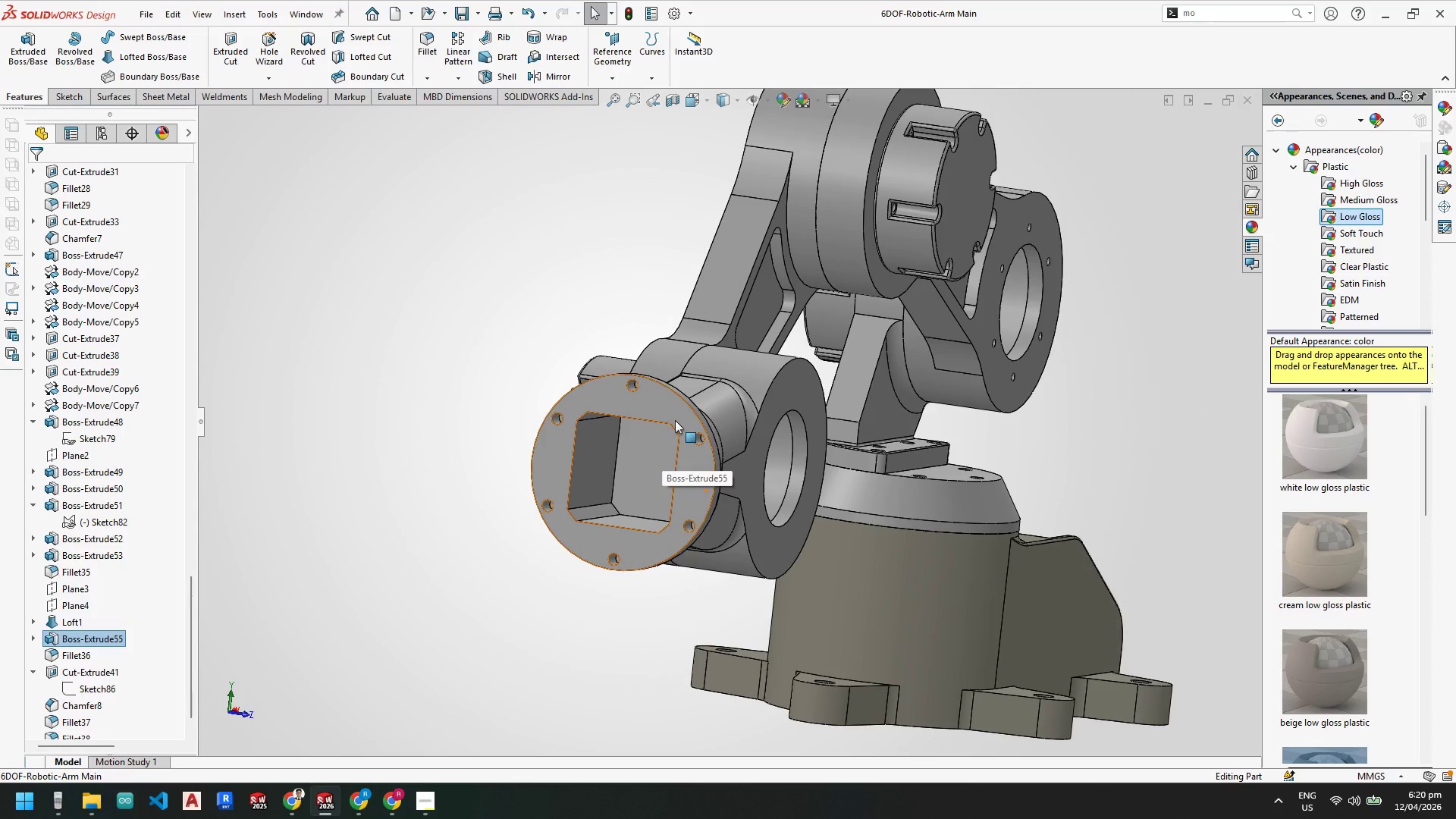 
wait(5.59)
 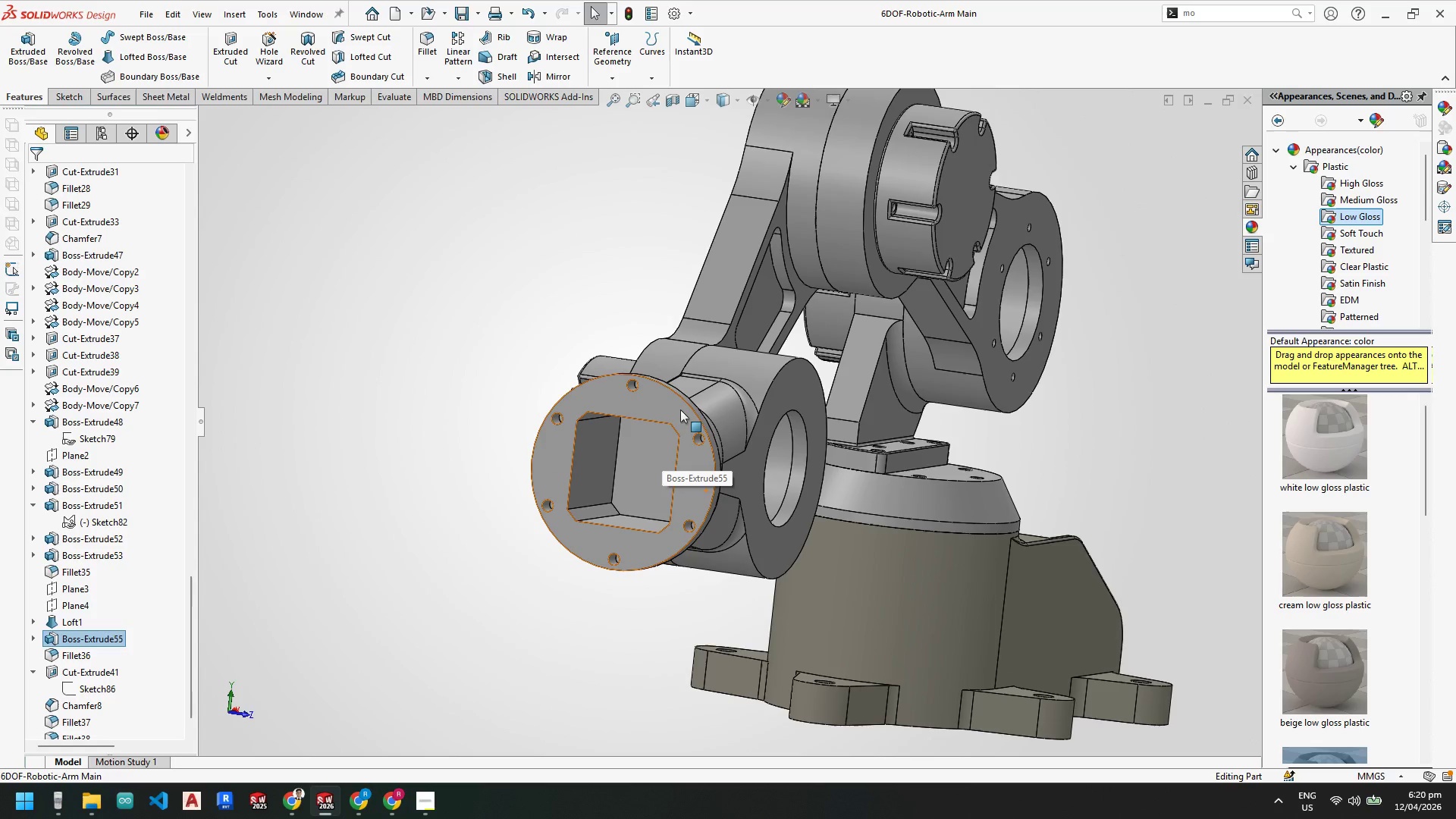 
left_click([402, 802])
 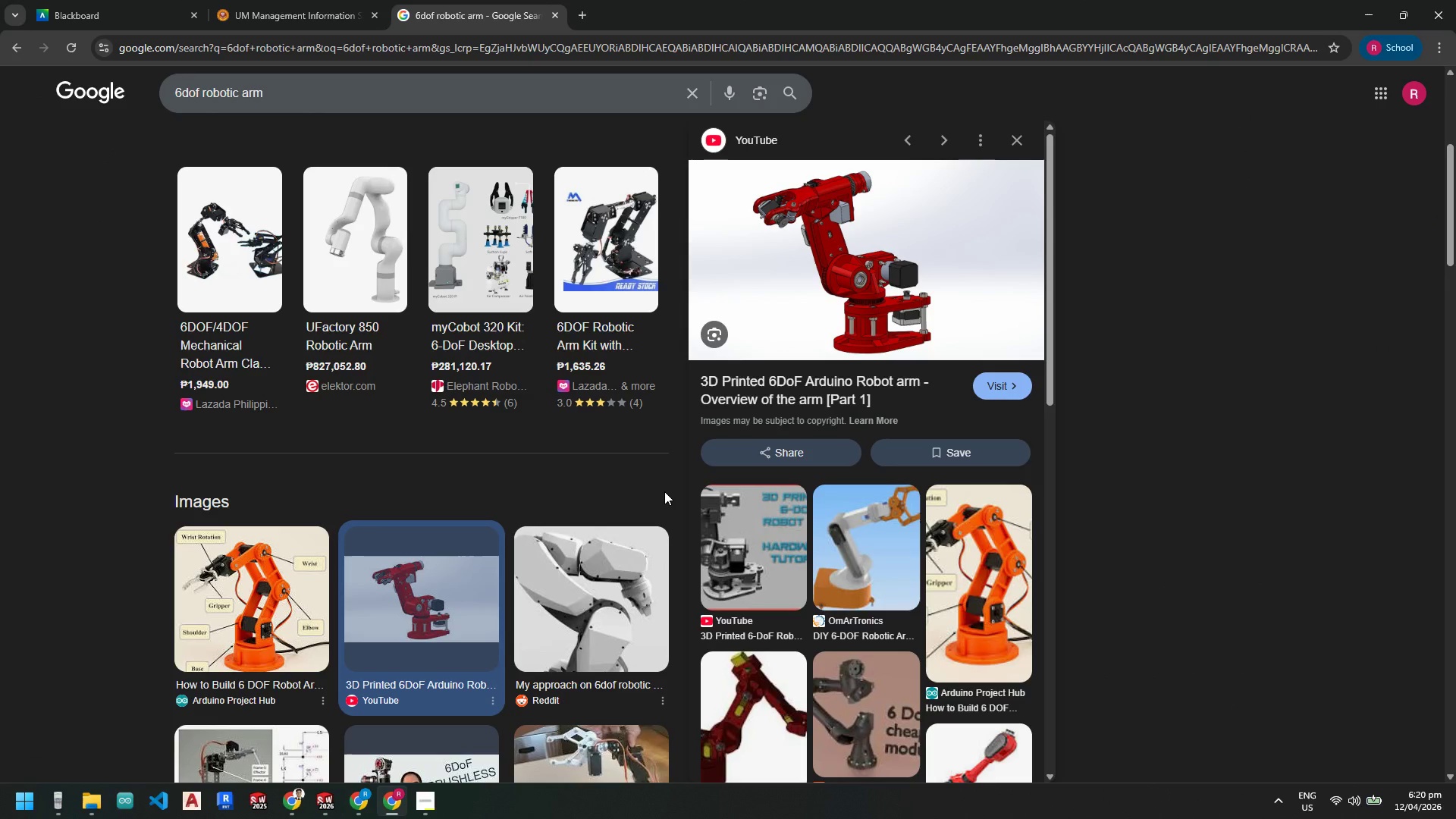 
scroll: coordinate [664, 491], scroll_direction: down, amount: 3.0
 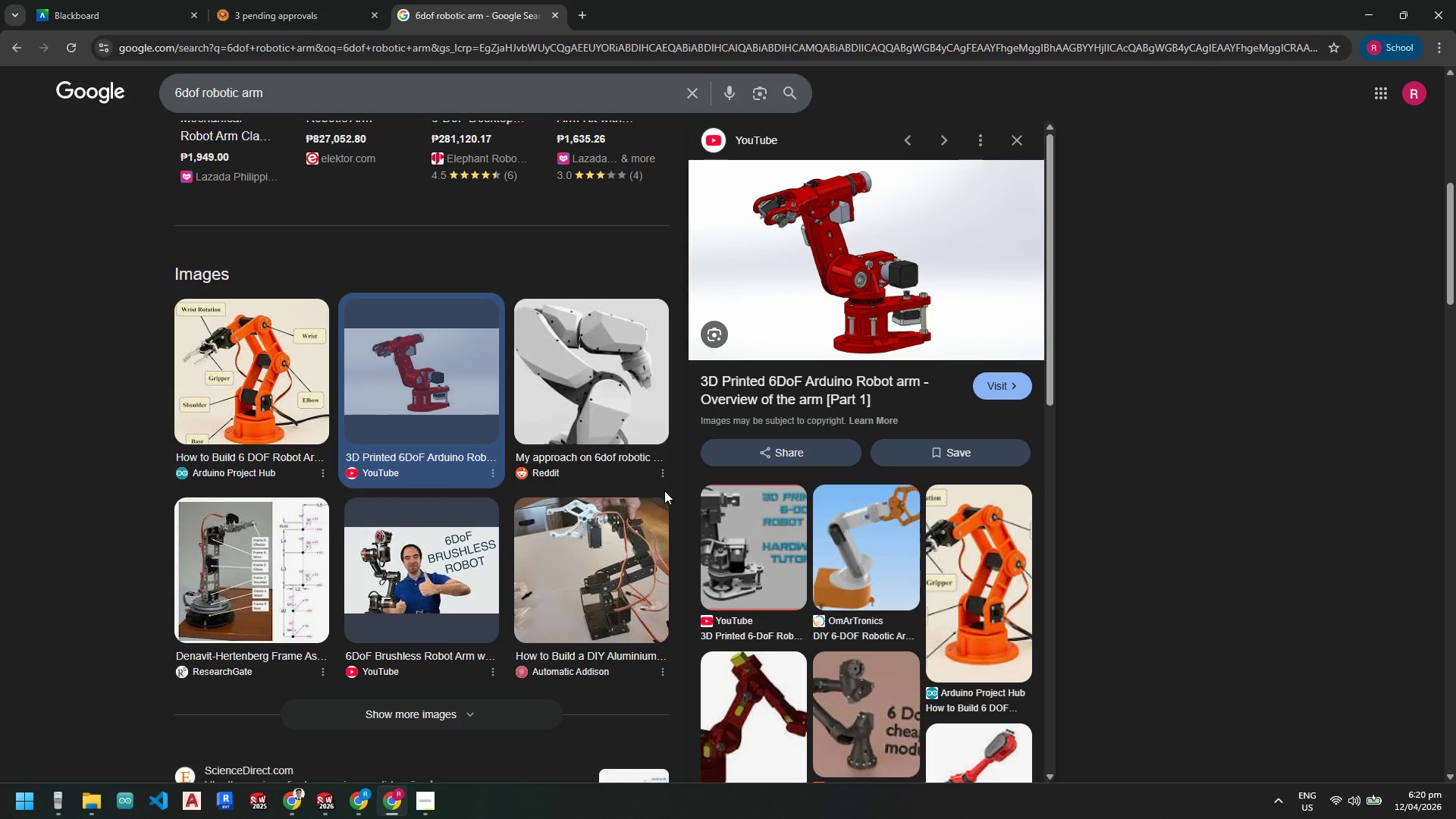 
scroll: coordinate [278, 199], scroll_direction: up, amount: 15.0
 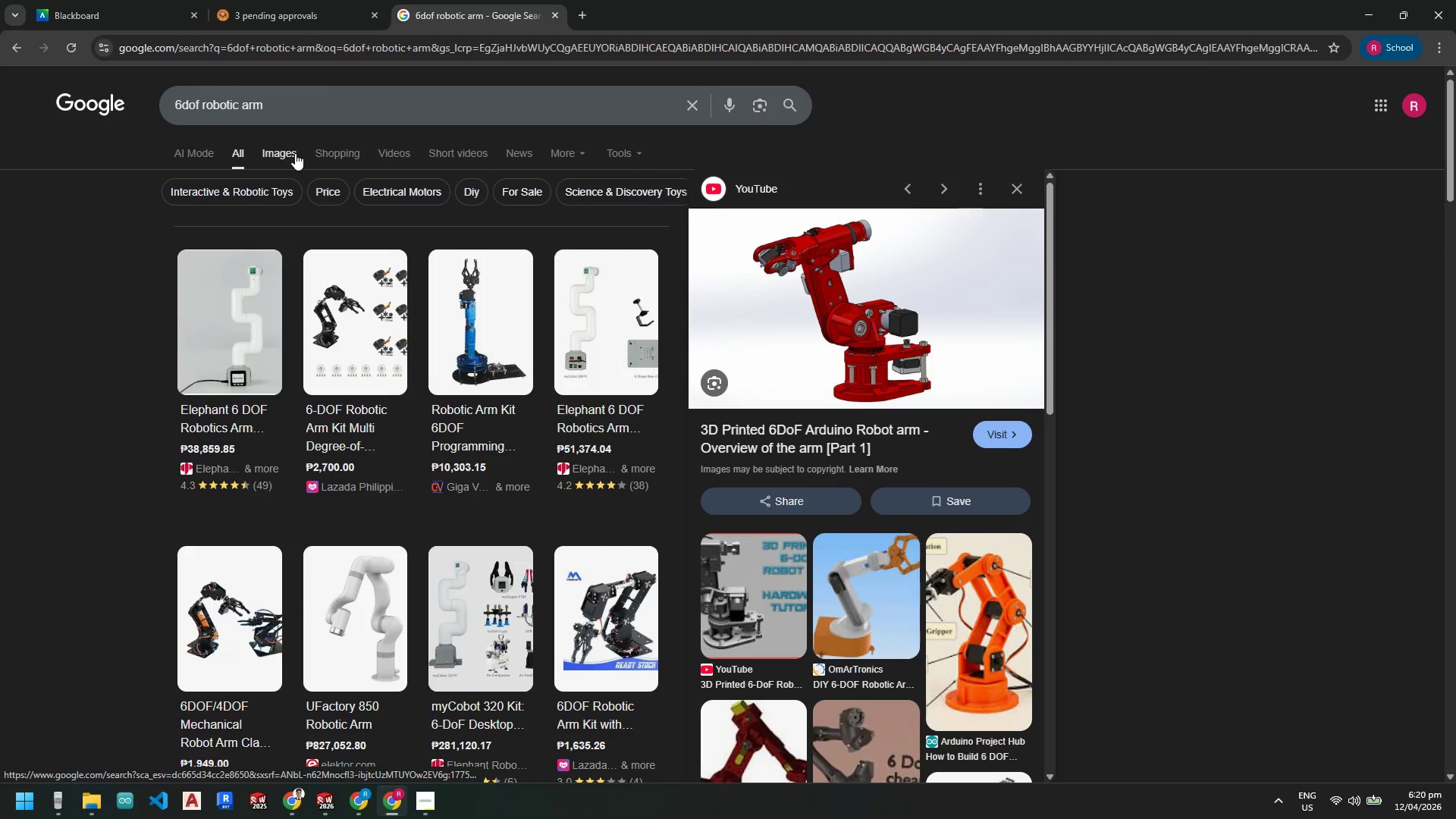 
left_click([288, 154])
 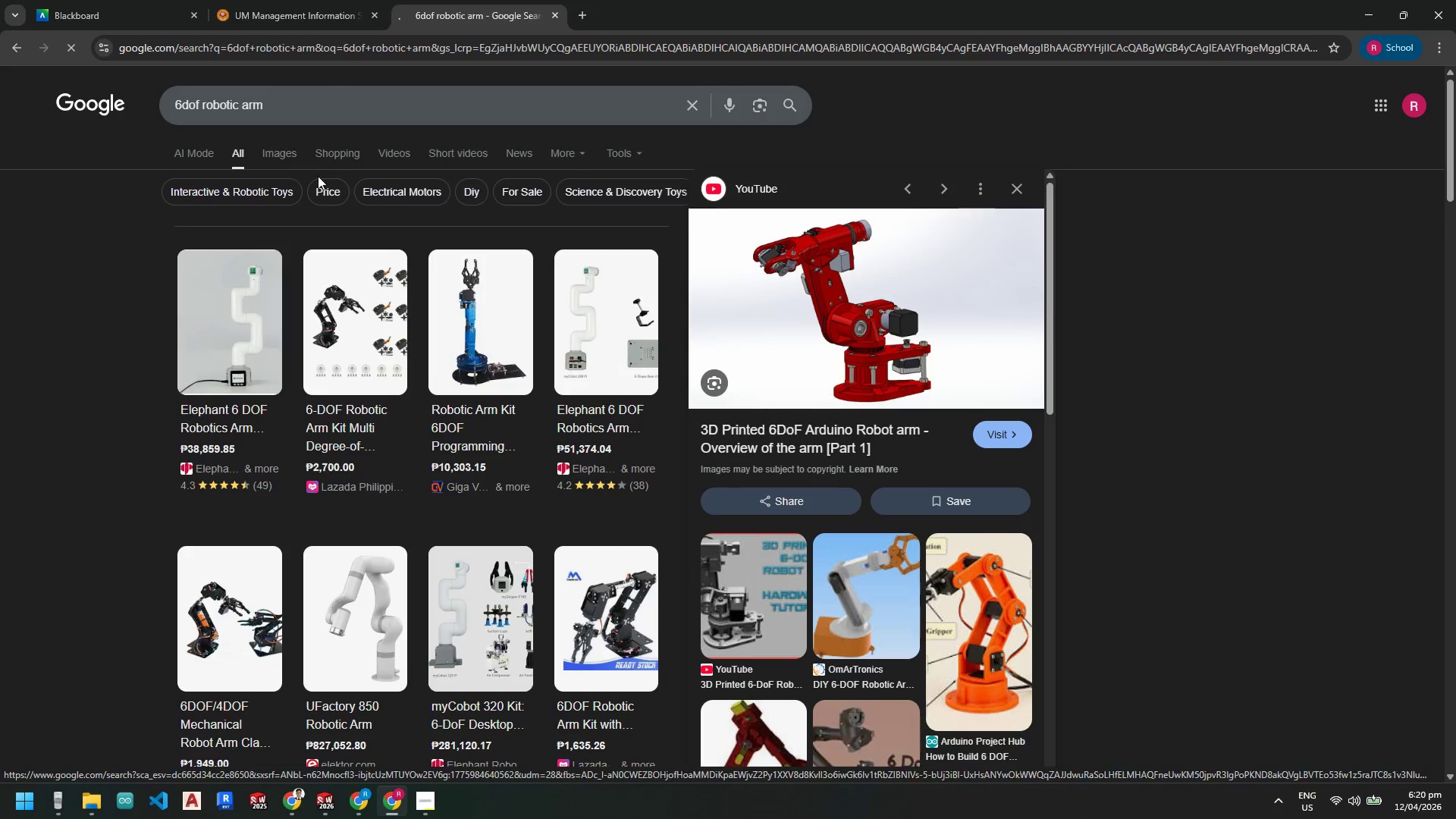 
scroll: coordinate [504, 449], scroll_direction: down, amount: 7.0
 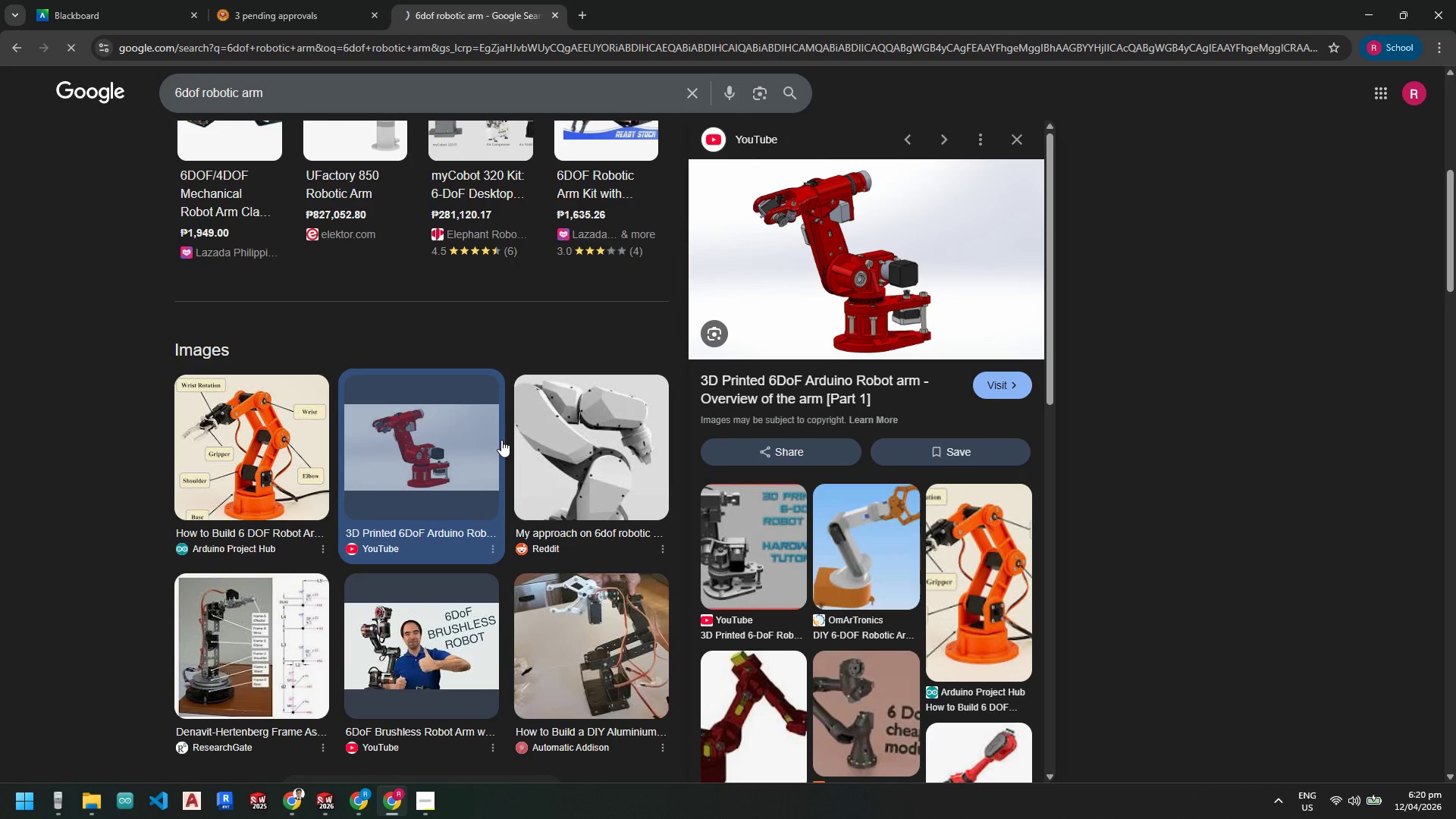 
wait(6.04)
 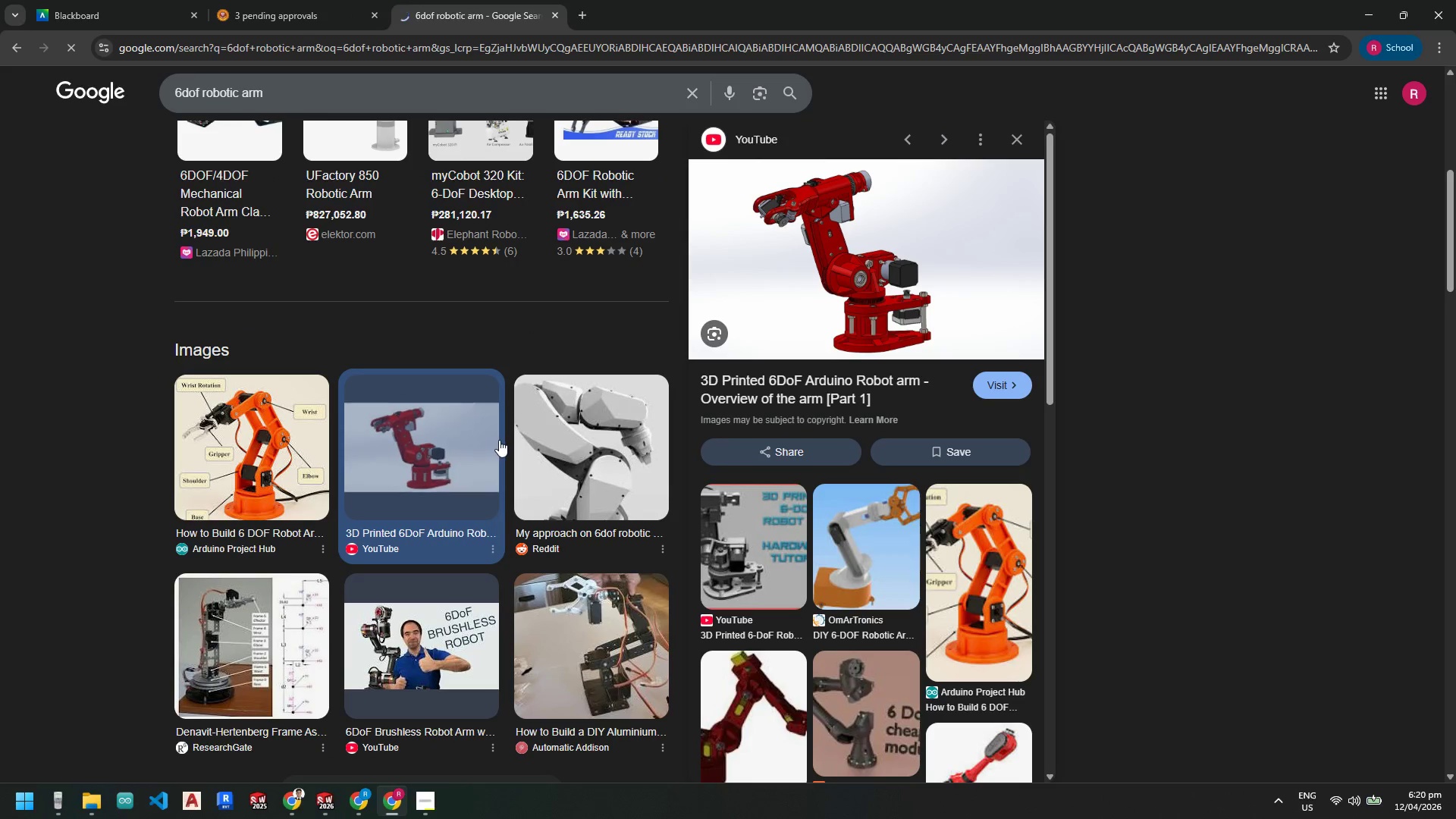 
left_click([1368, 10])
 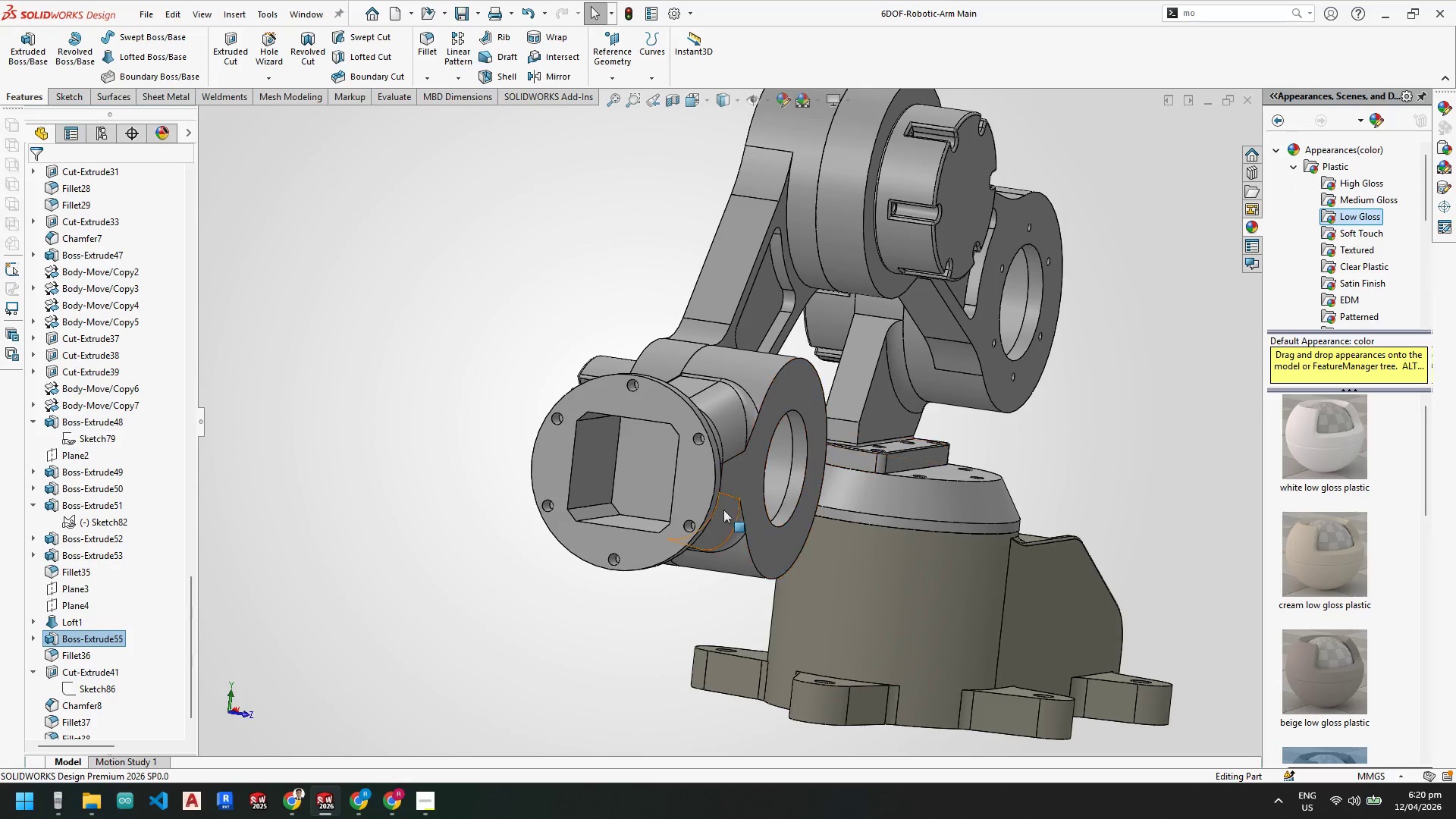 
scroll: coordinate [635, 427], scroll_direction: down, amount: 3.0
 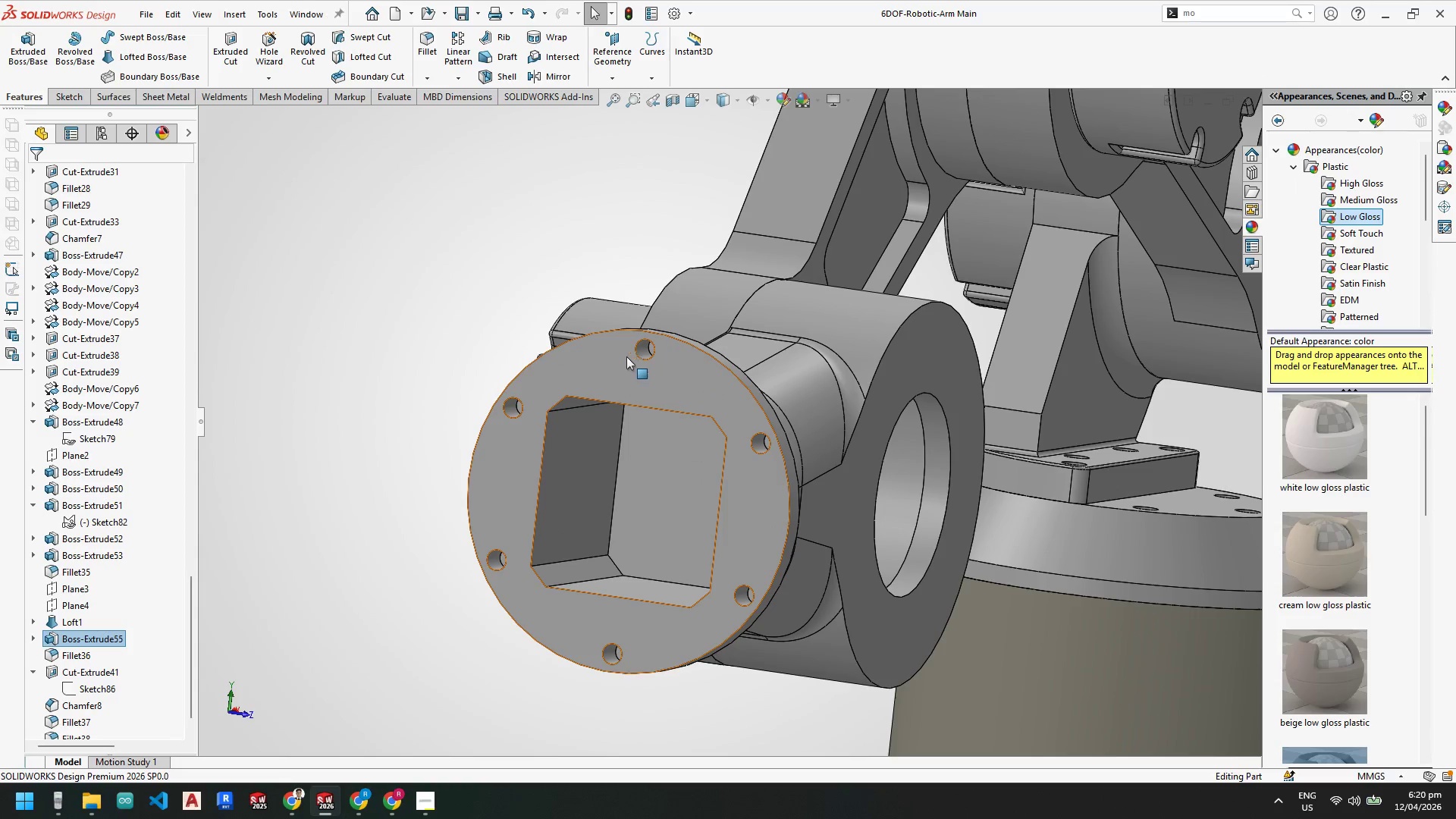 
scroll: coordinate [616, 374], scroll_direction: up, amount: 3.0
 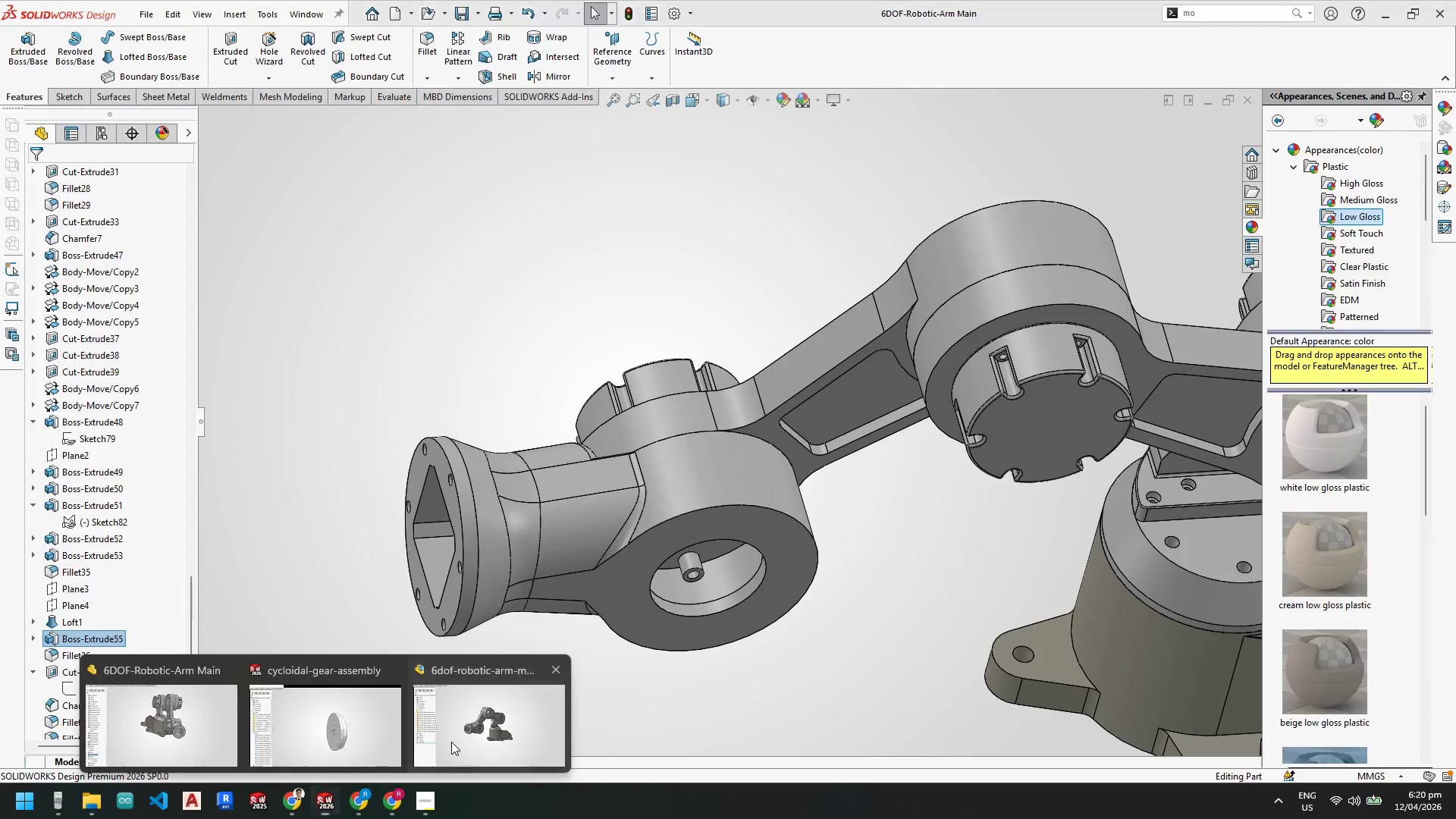 
scroll: coordinate [922, 472], scroll_direction: down, amount: 3.0
 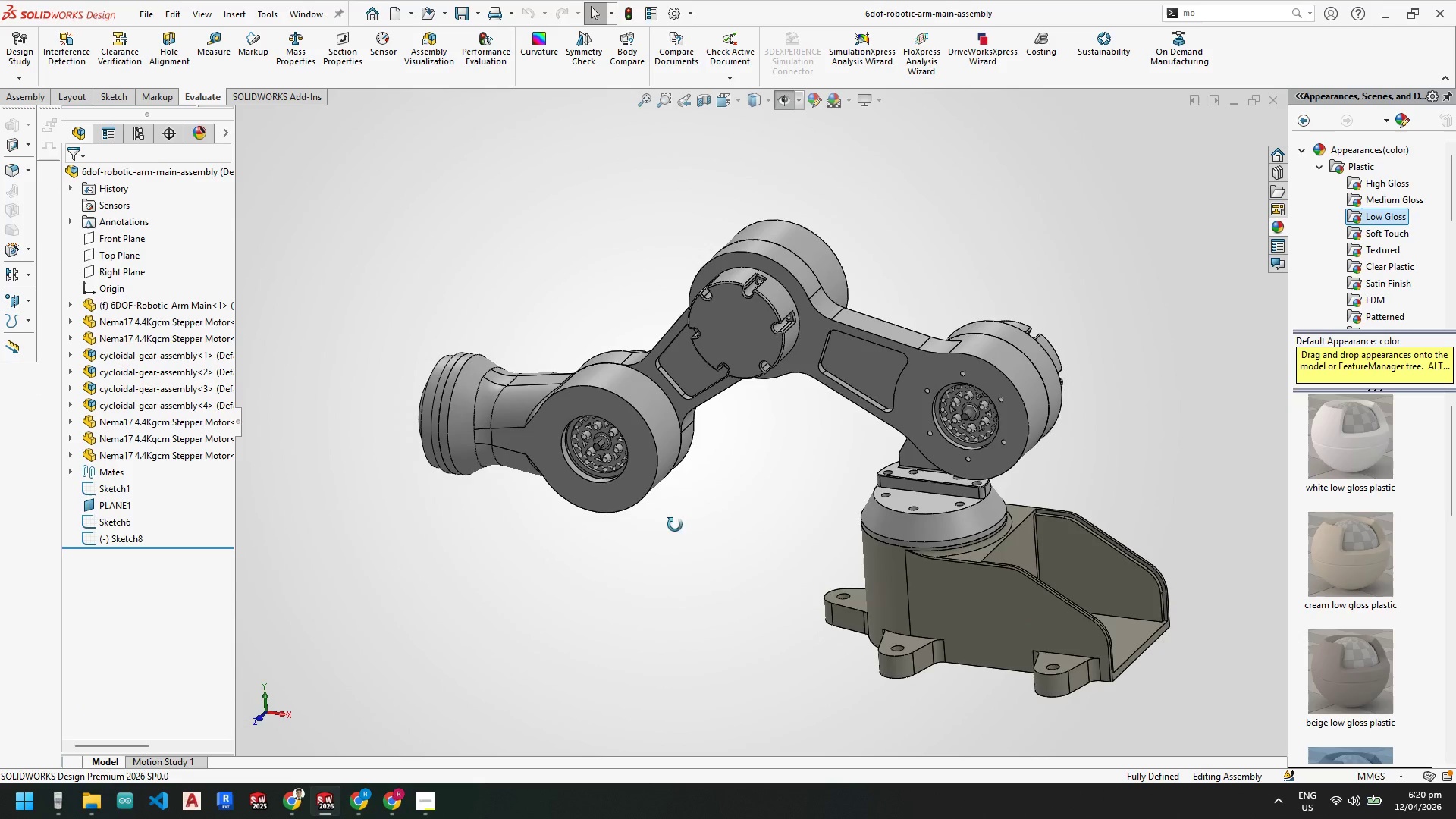 
scroll: coordinate [685, 491], scroll_direction: up, amount: 3.0
 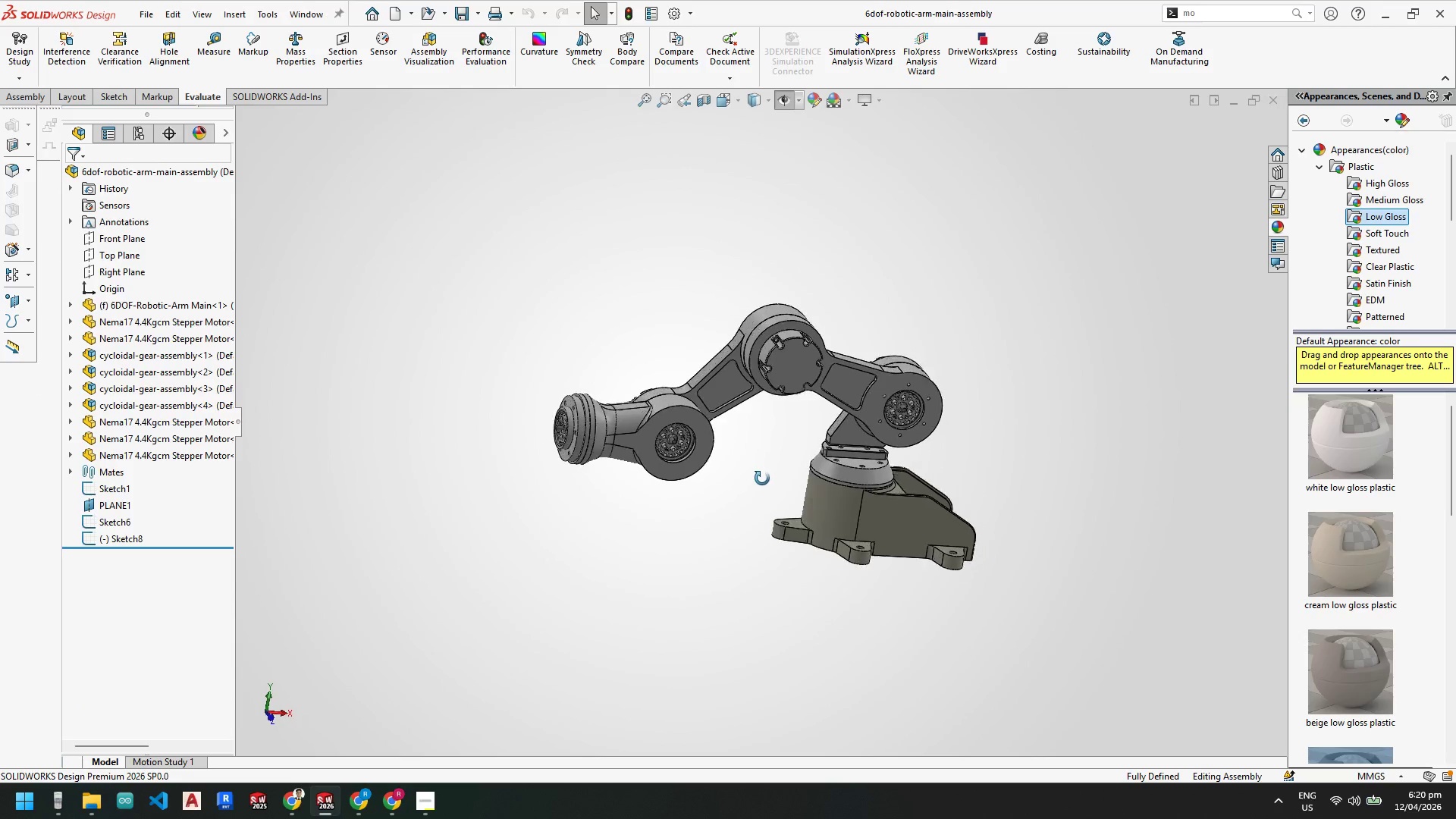 
key(Space)
 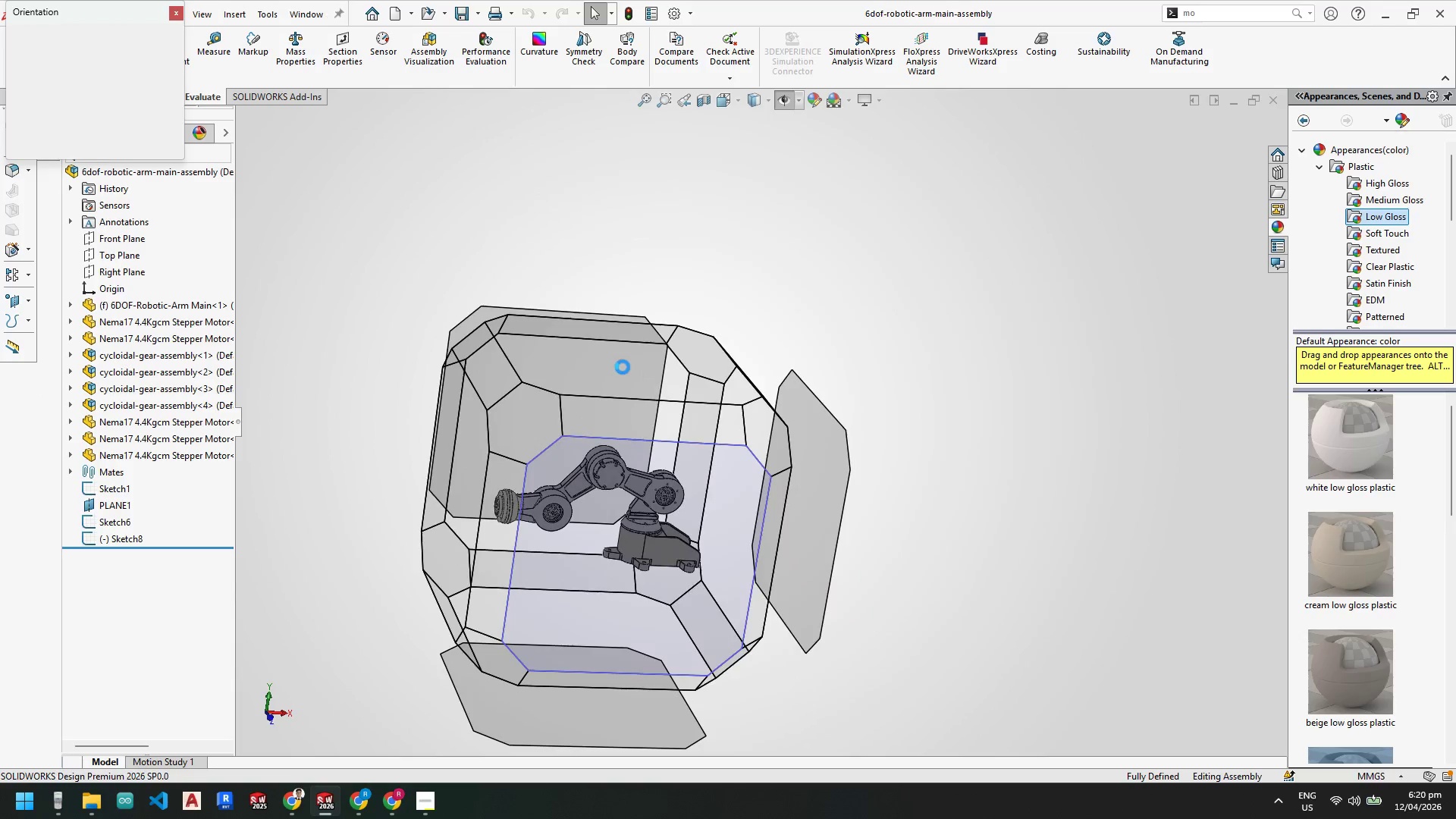 
left_click([617, 369])
 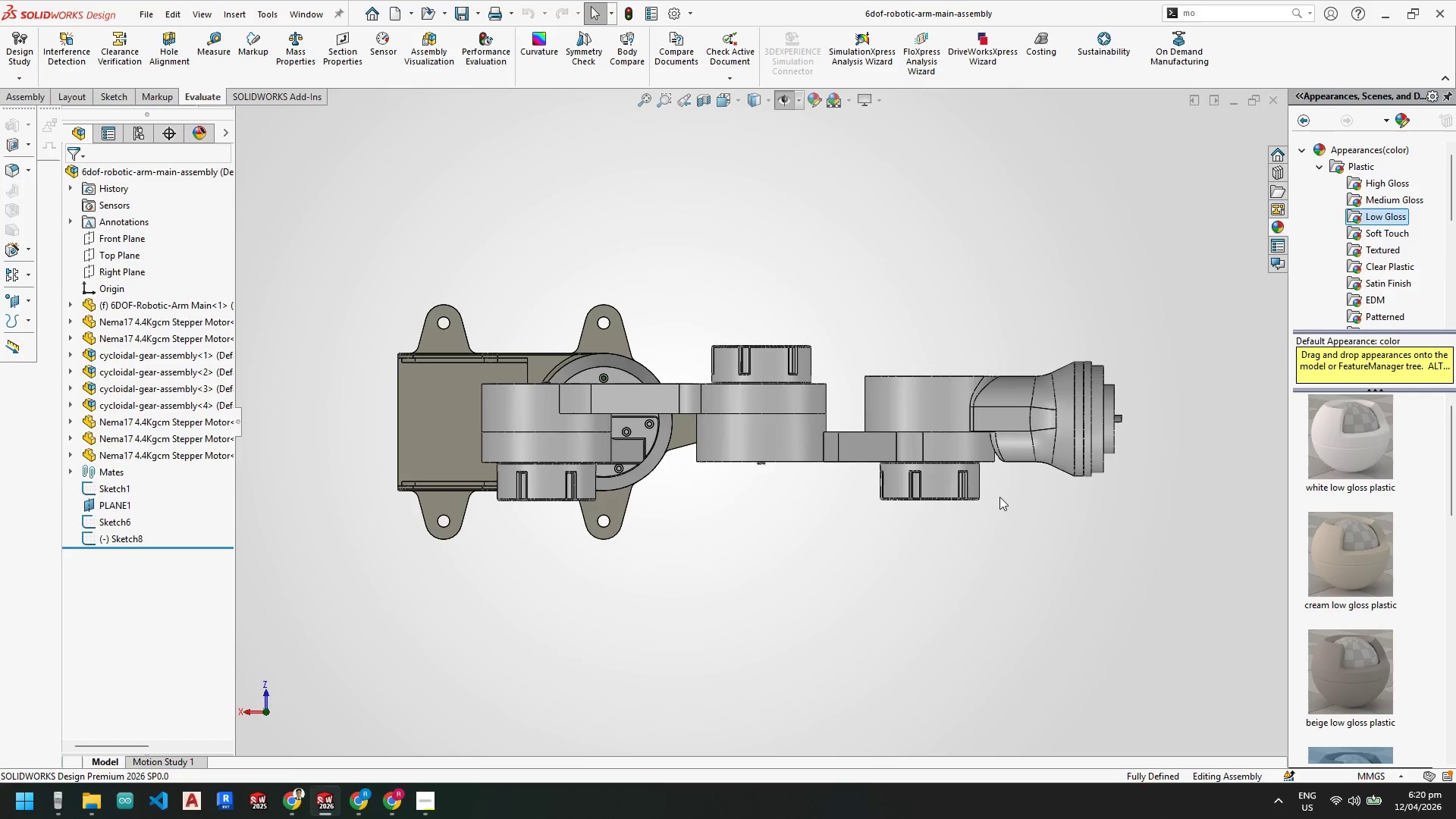 
scroll: coordinate [1121, 444], scroll_direction: up, amount: 3.0
 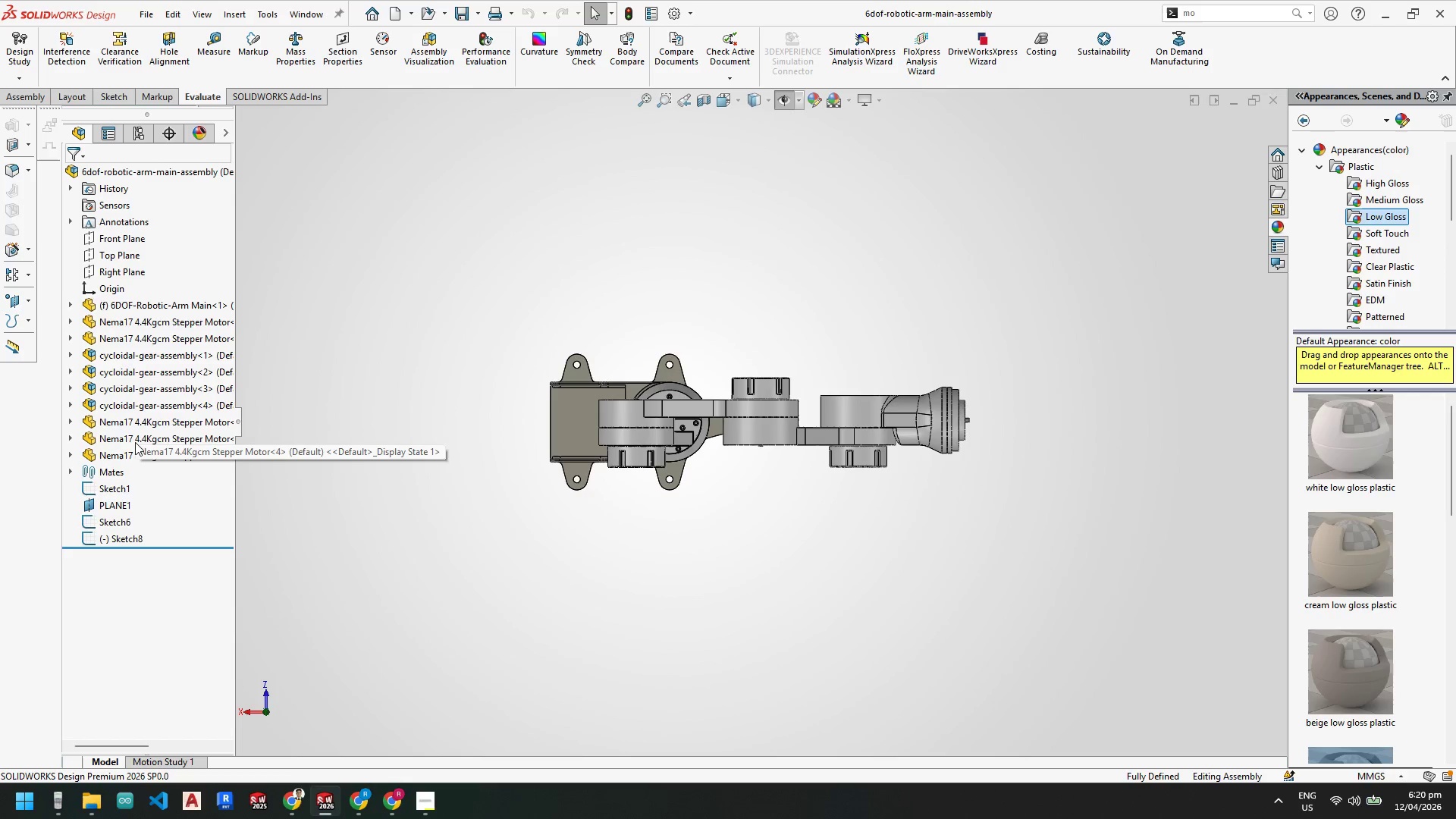 
left_click([134, 452])
 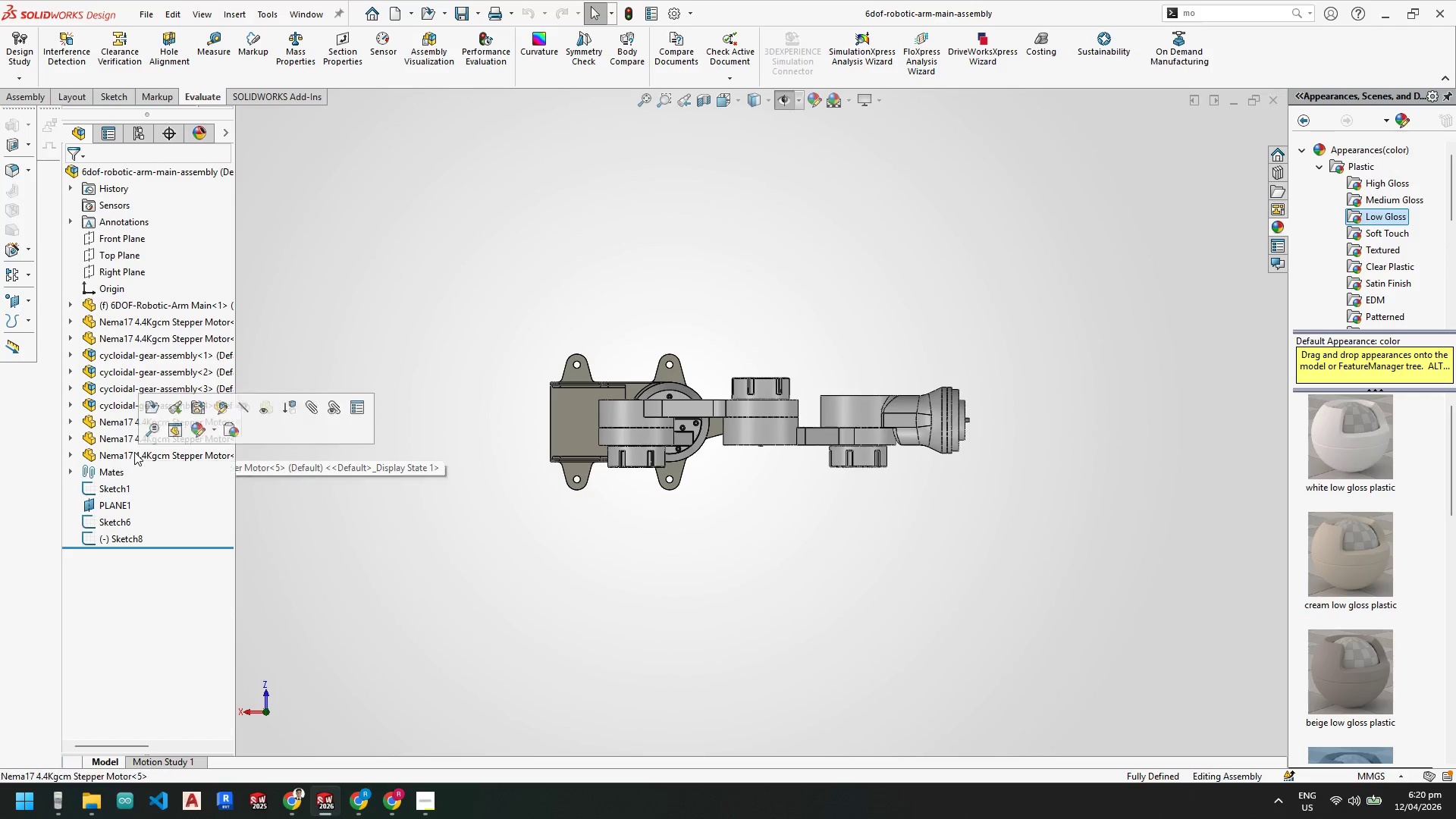 
key(Control+C)
 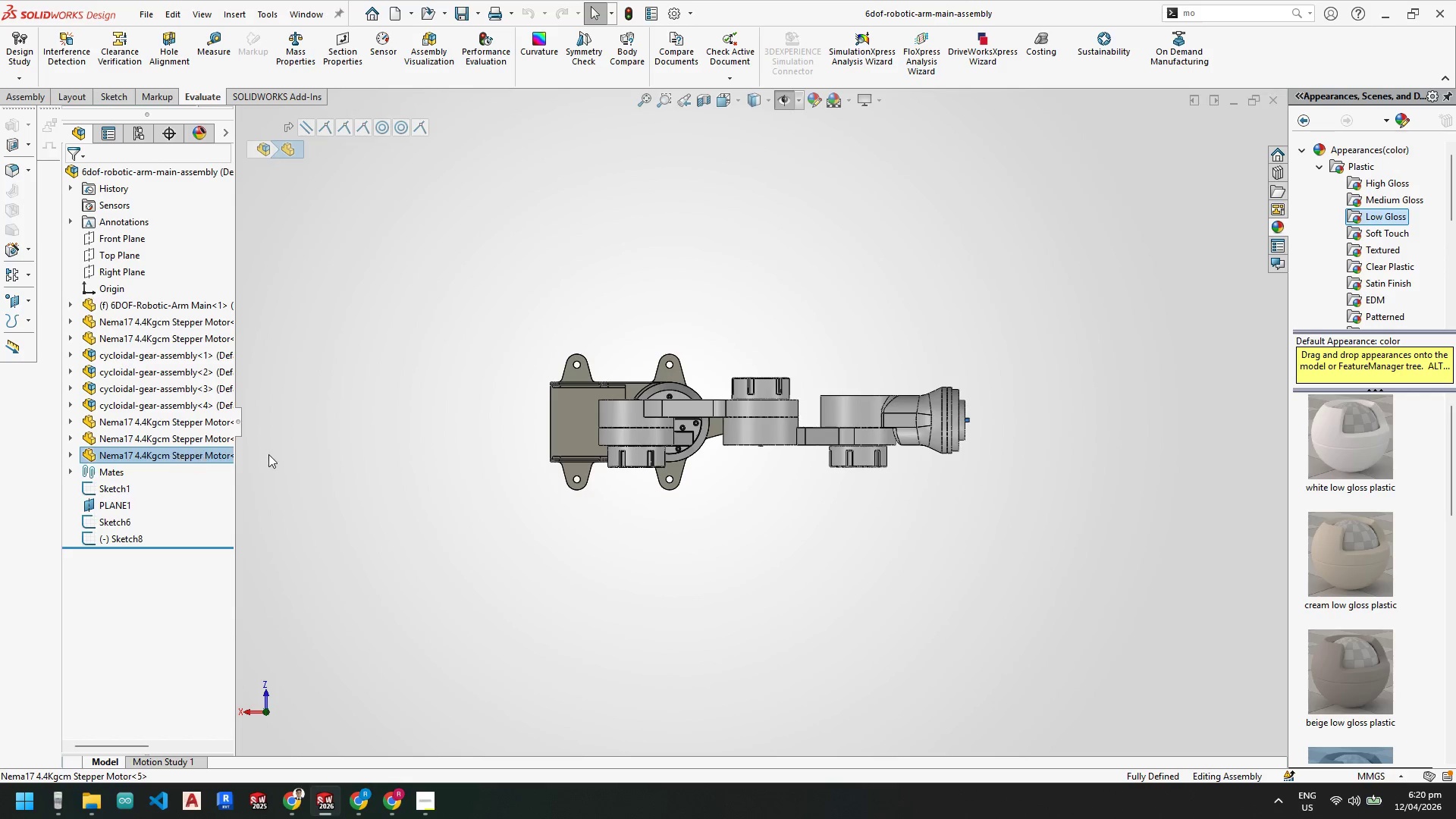 
key(Control+V)
 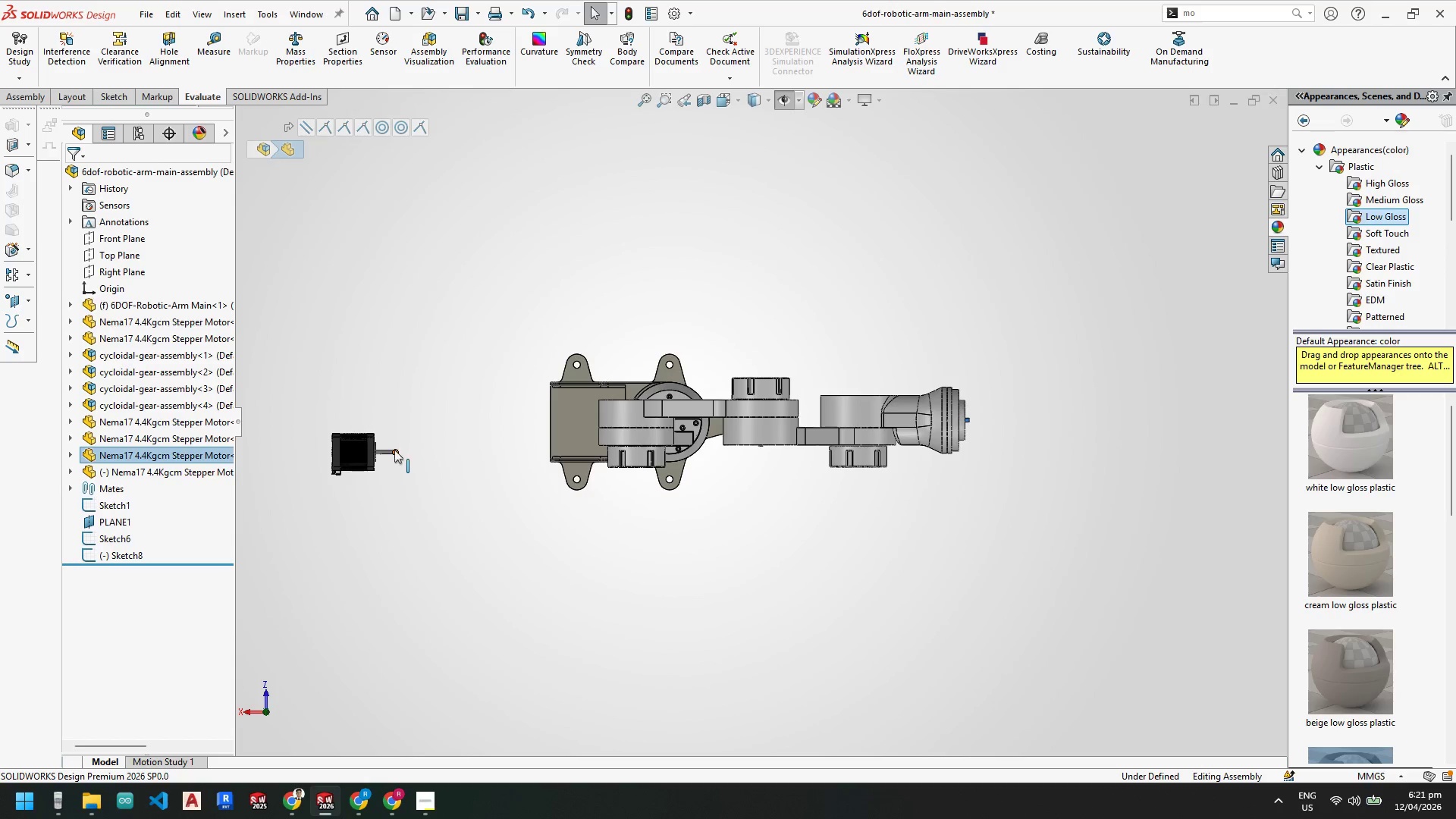 
left_click_drag(start_coordinate=[353, 450], to_coordinate=[703, 435])
 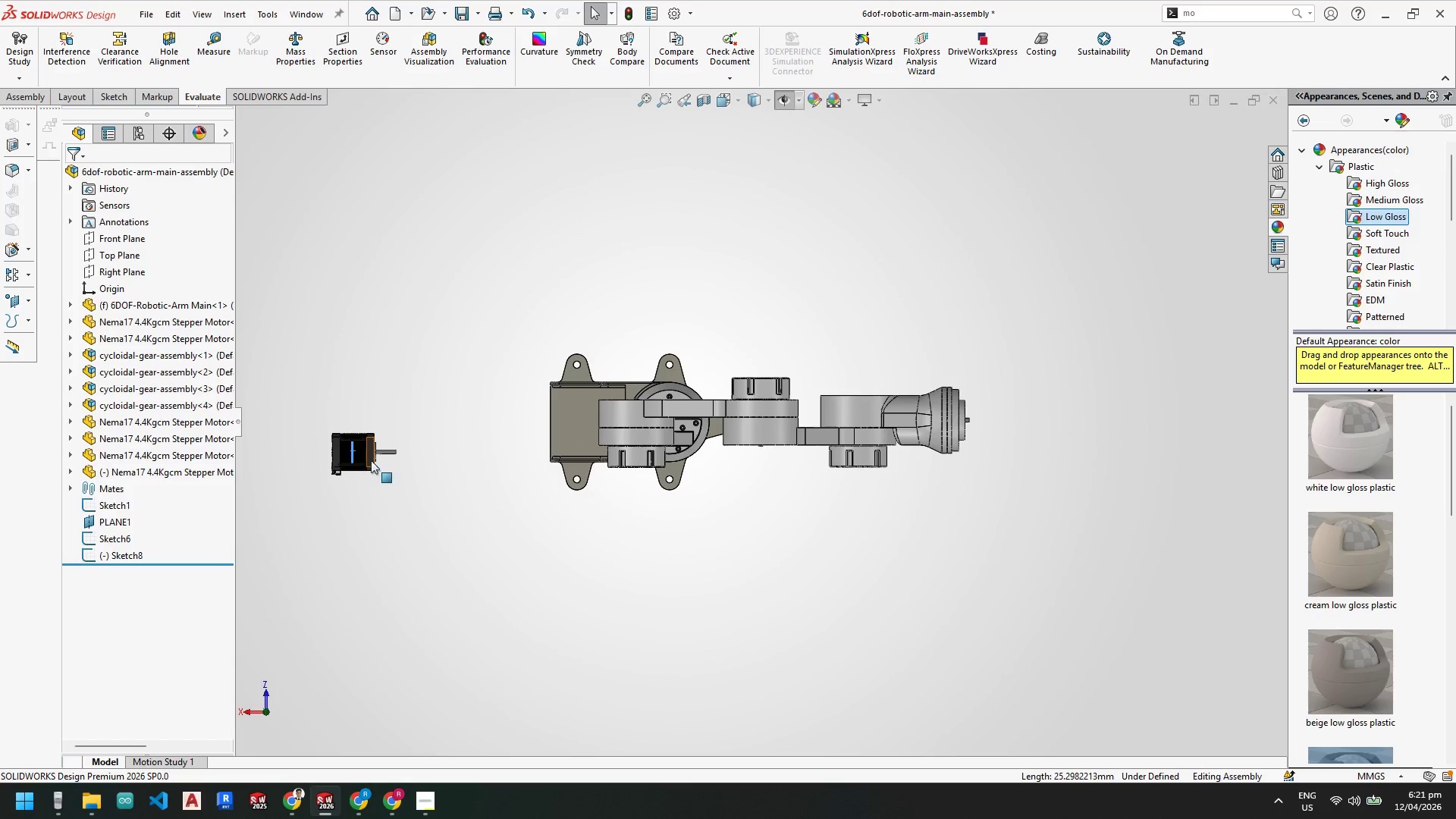 
key(Backquote)
 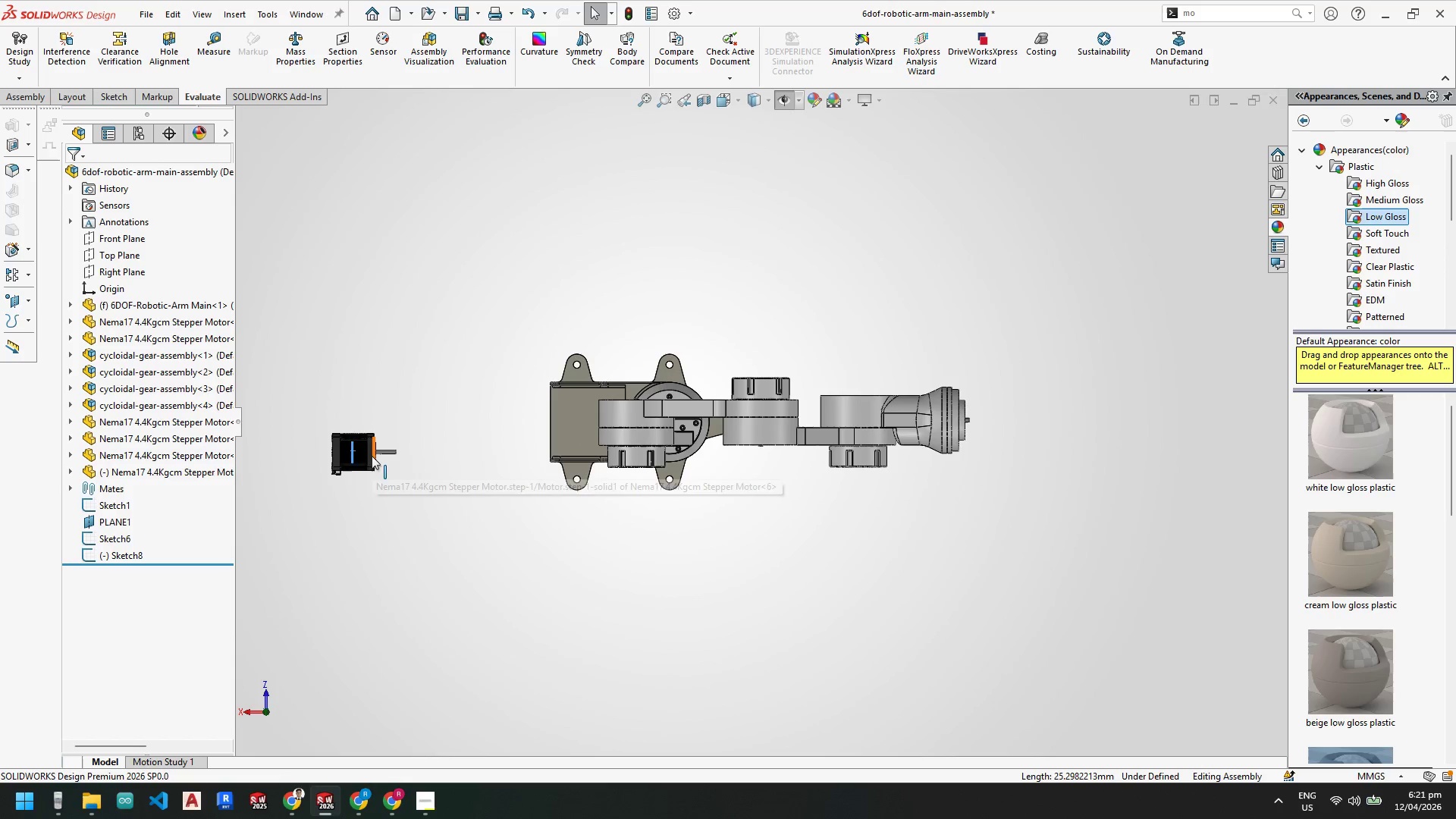 
key(Escape)
 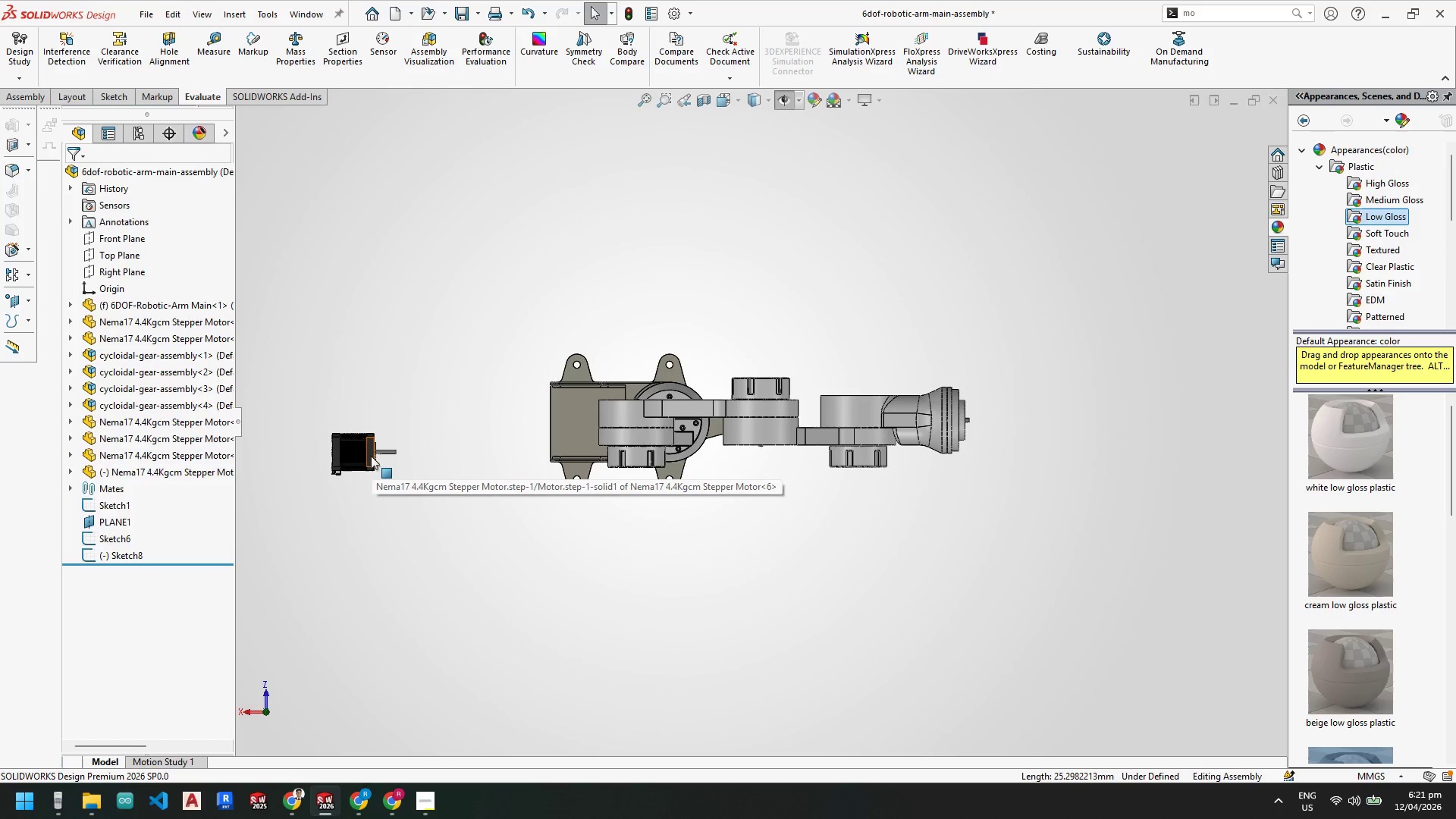 
left_click_drag(start_coordinate=[370, 456], to_coordinate=[1018, 422])
 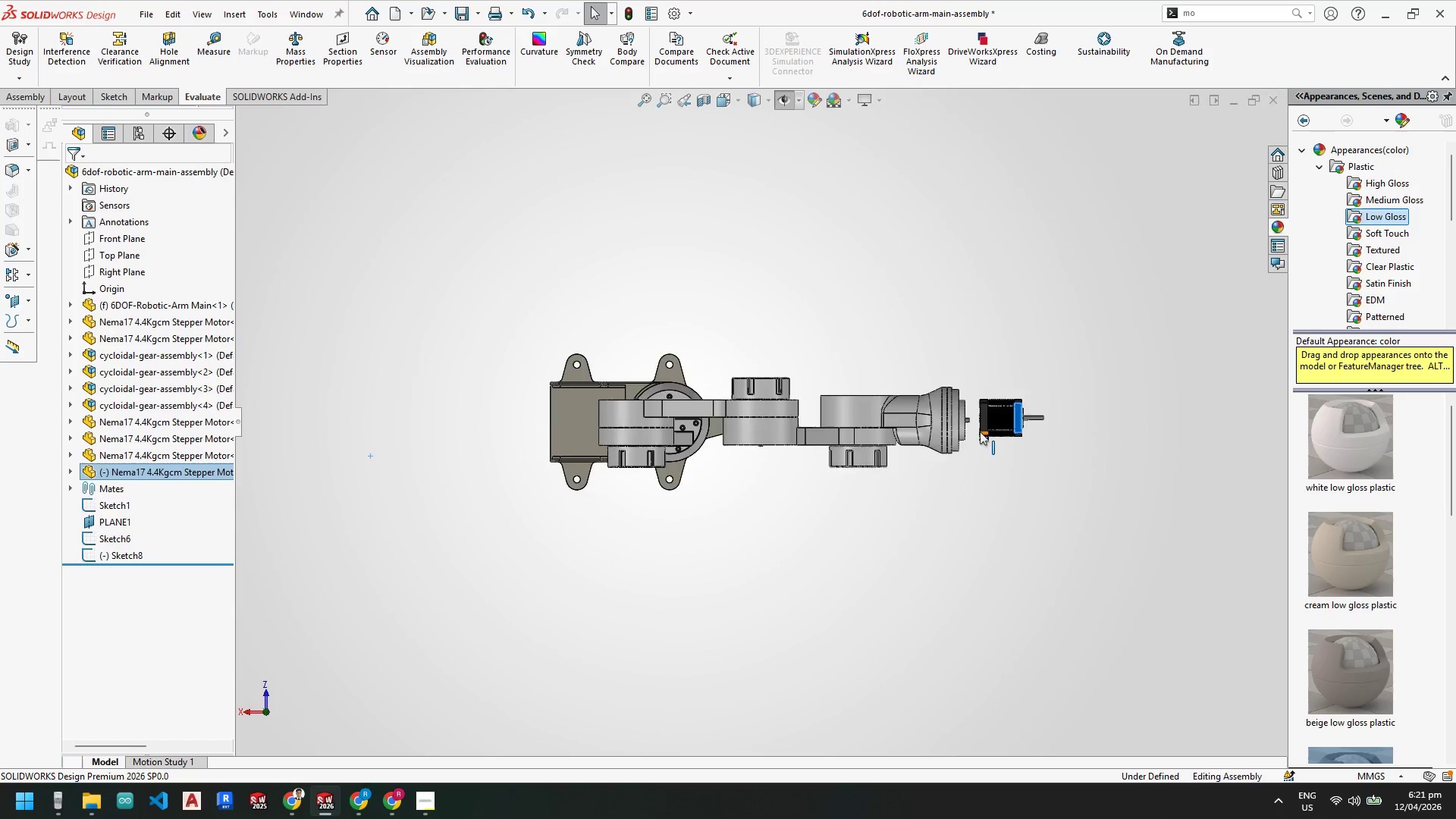 
scroll: coordinate [974, 431], scroll_direction: down, amount: 3.0
 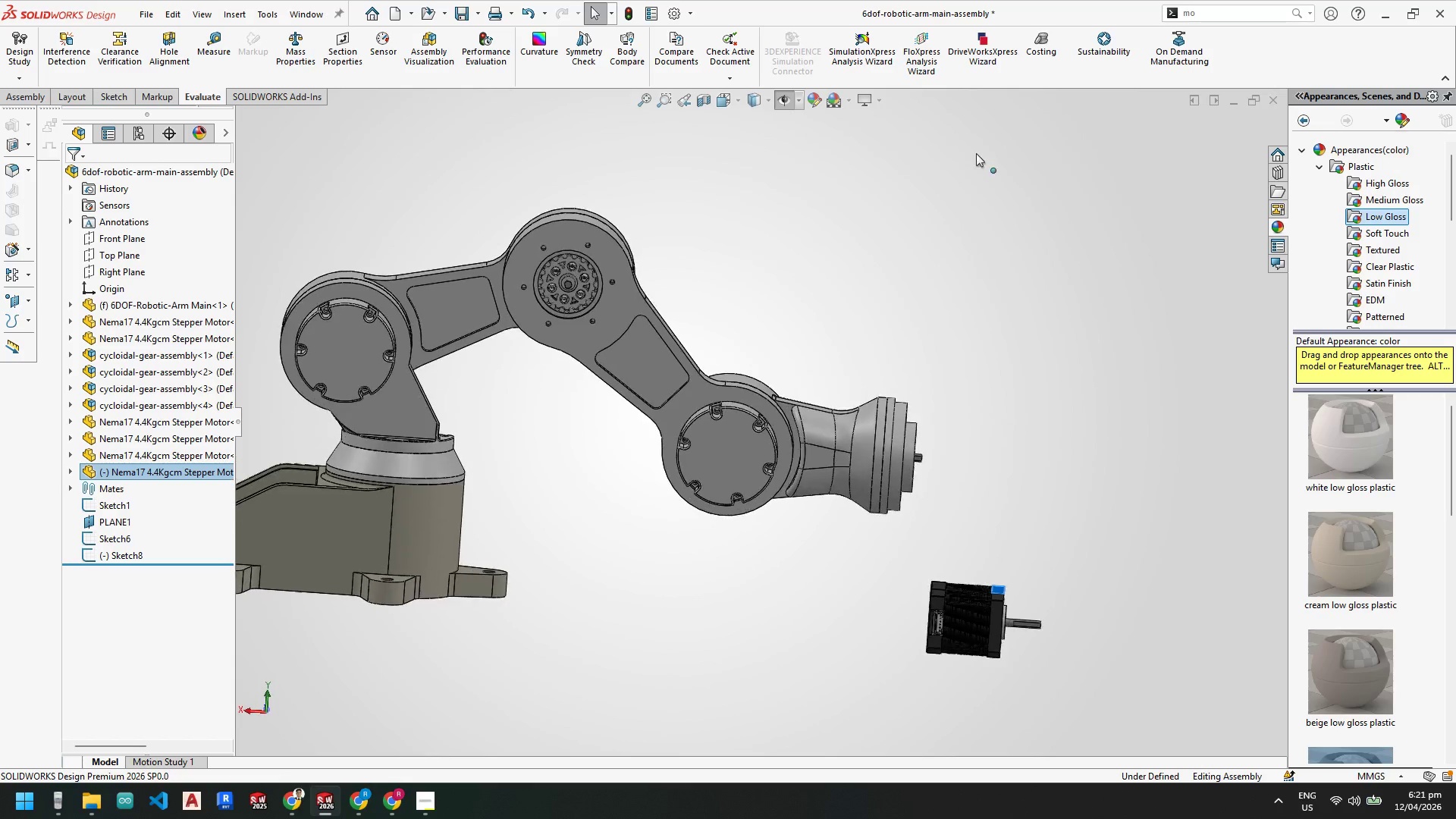 
key(Space)
 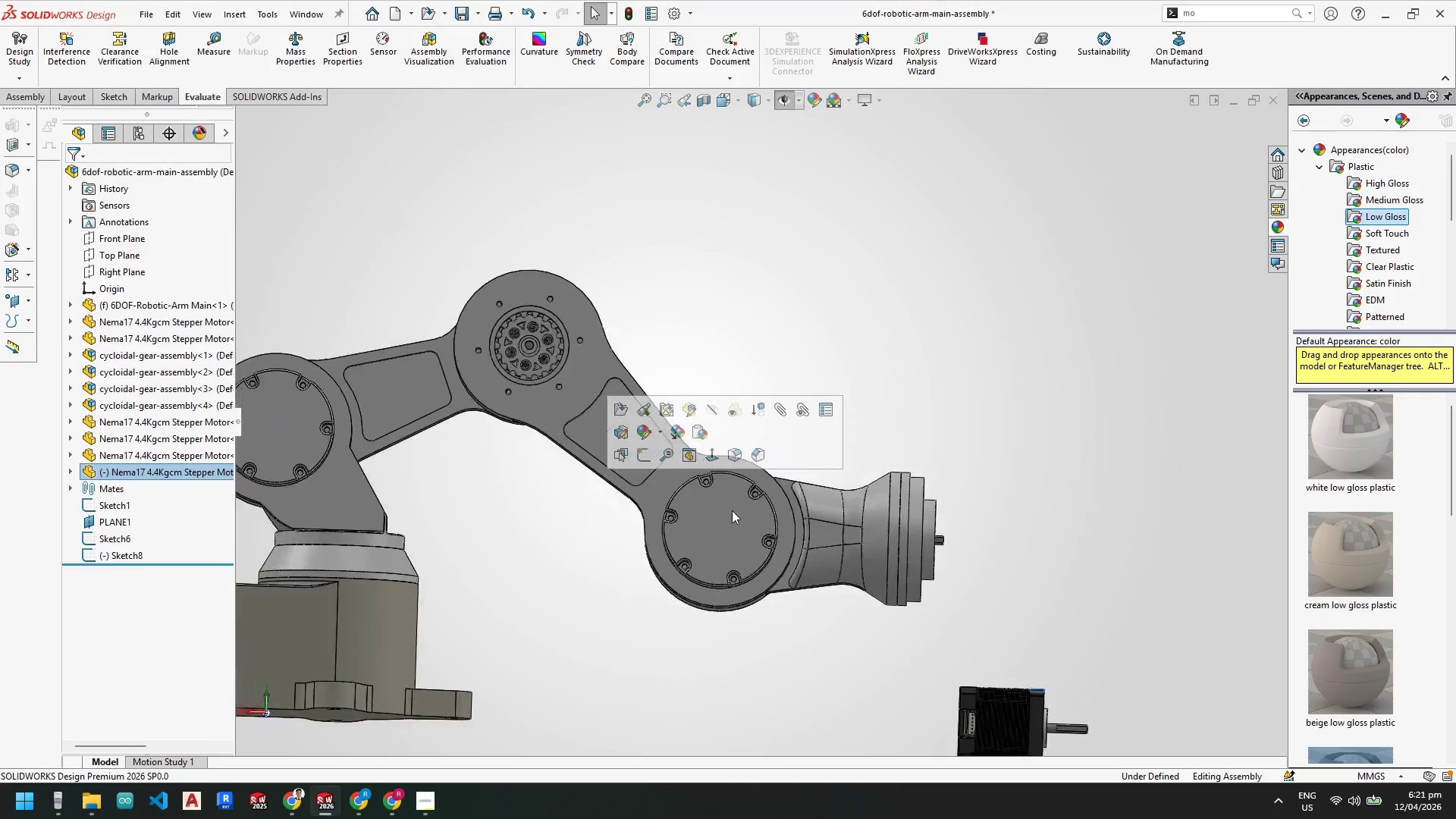 
scroll: coordinate [1003, 489], scroll_direction: down, amount: 6.0
 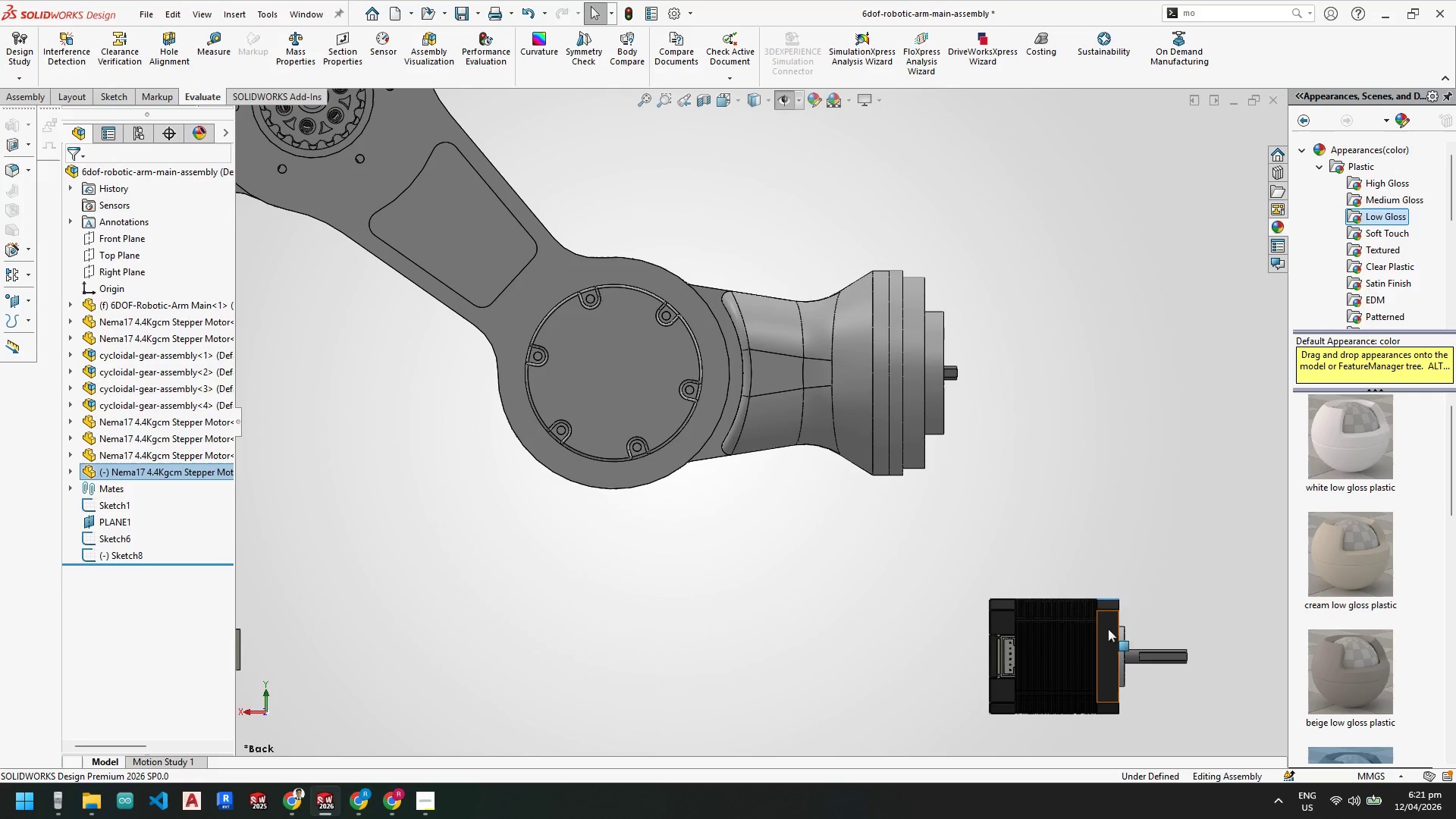 
left_click_drag(start_coordinate=[1110, 630], to_coordinate=[1101, 347])
 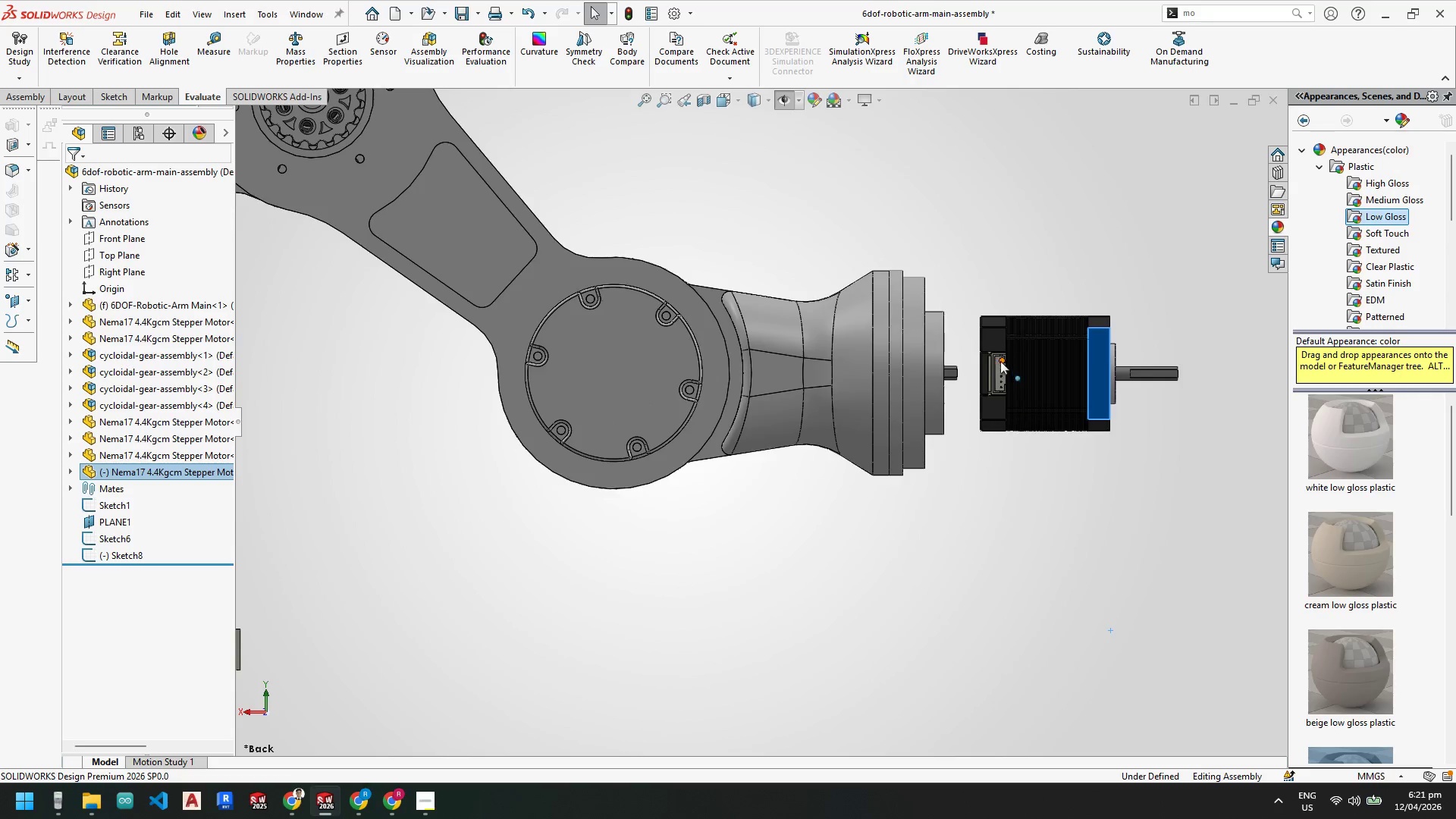 
scroll: coordinate [943, 374], scroll_direction: down, amount: 4.0
 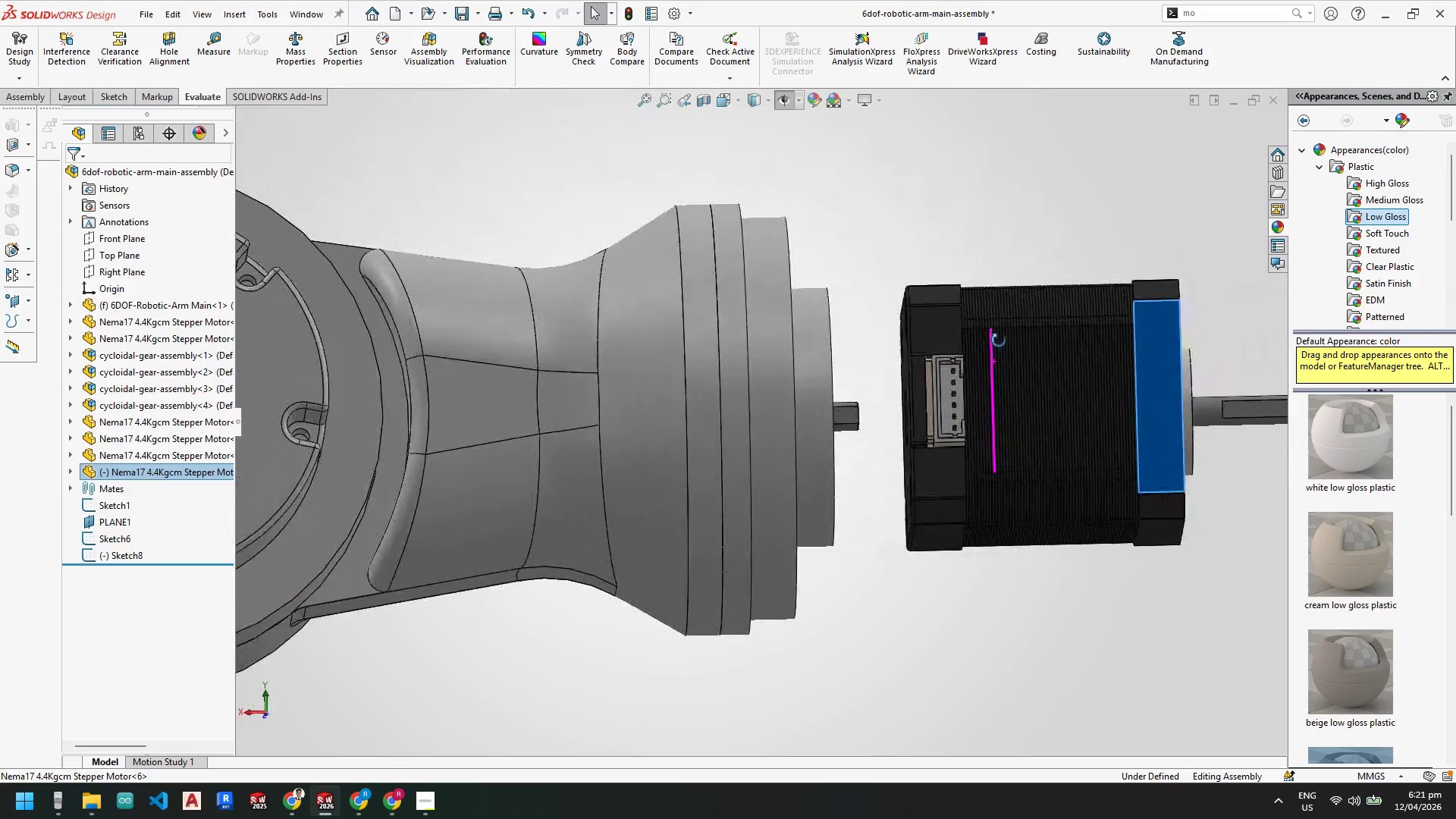 
wait(10.17)
 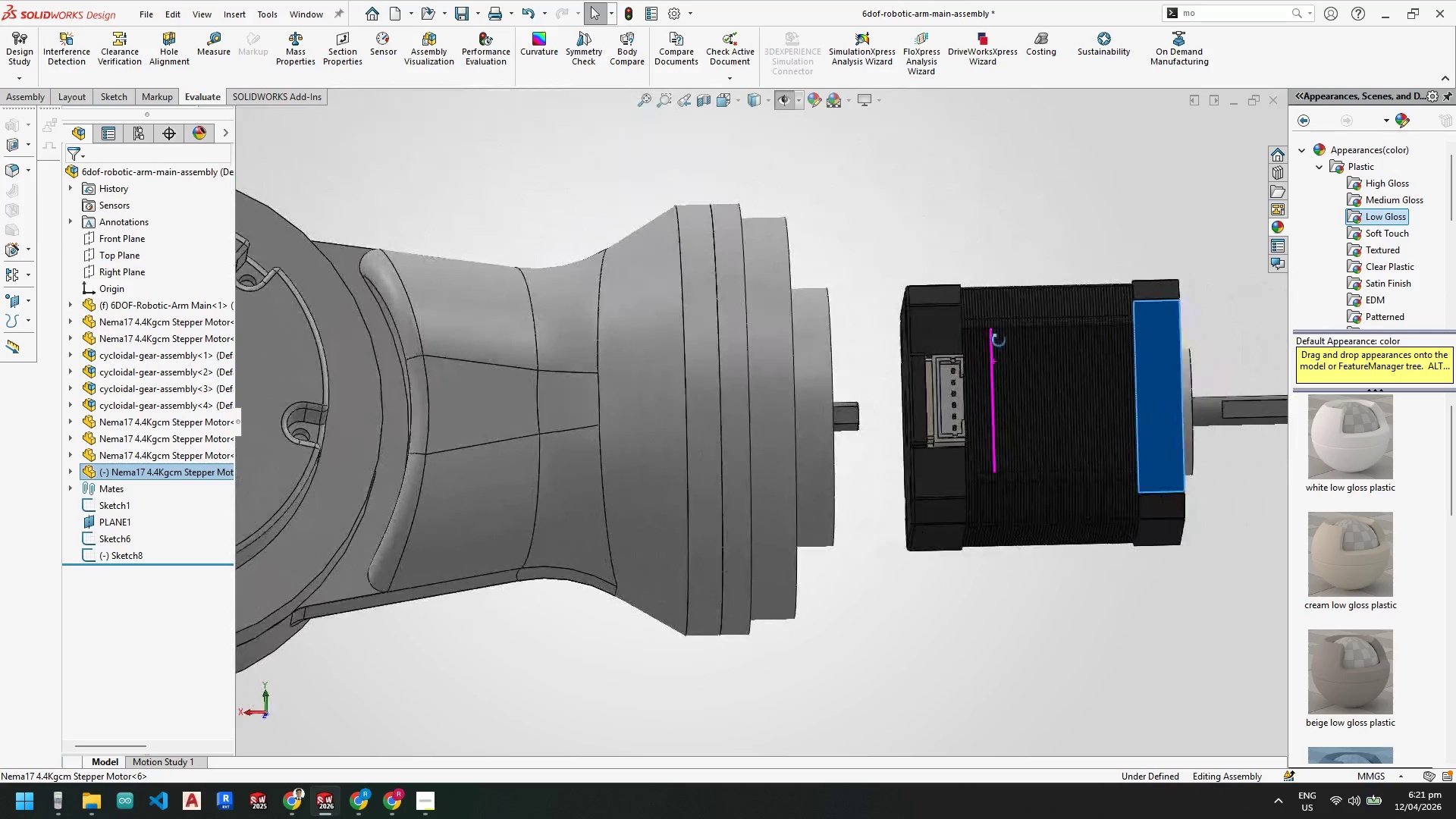 
scroll: coordinate [672, 507], scroll_direction: up, amount: 8.0
 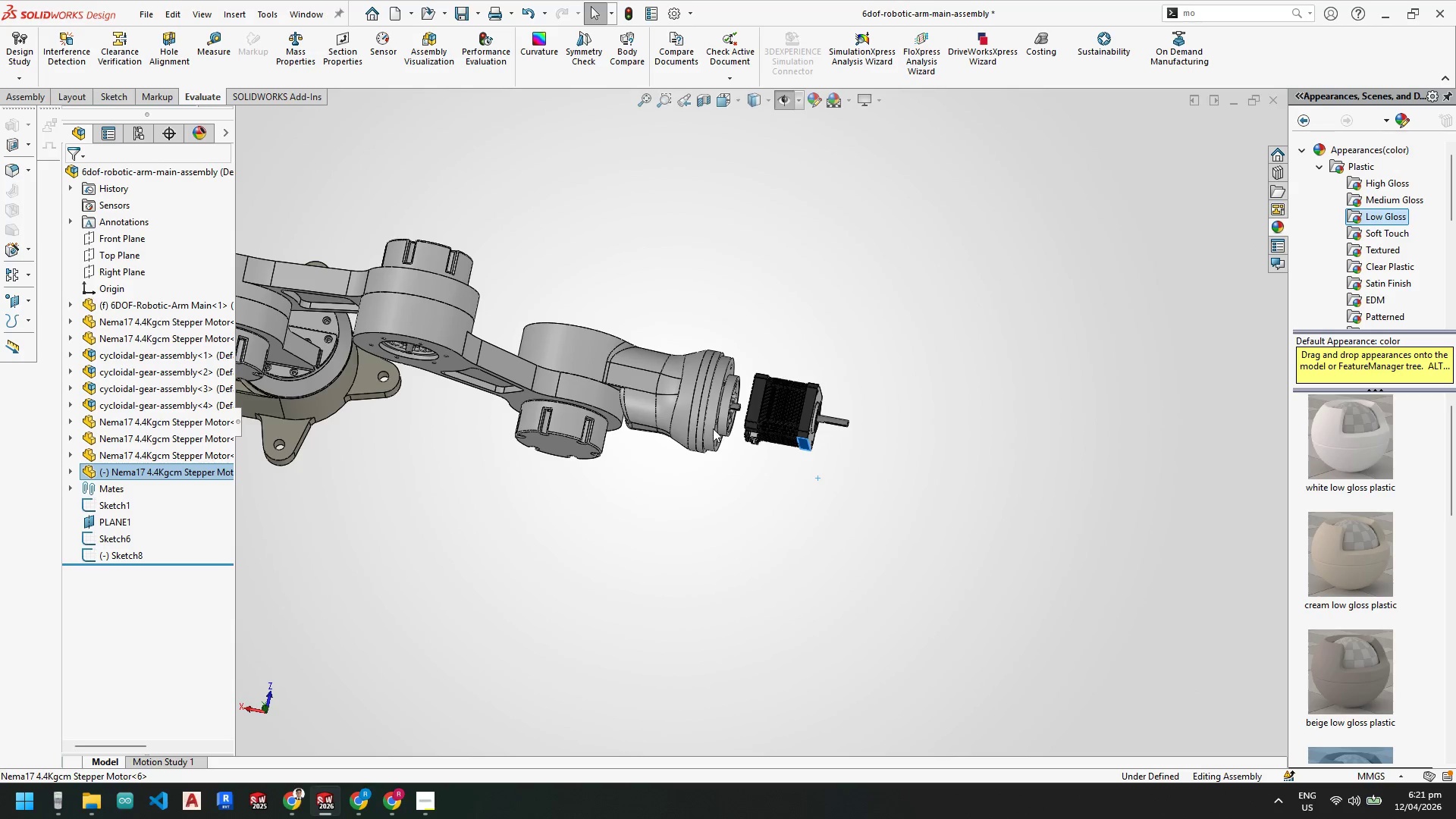 
scroll: coordinate [716, 402], scroll_direction: down, amount: 5.0
 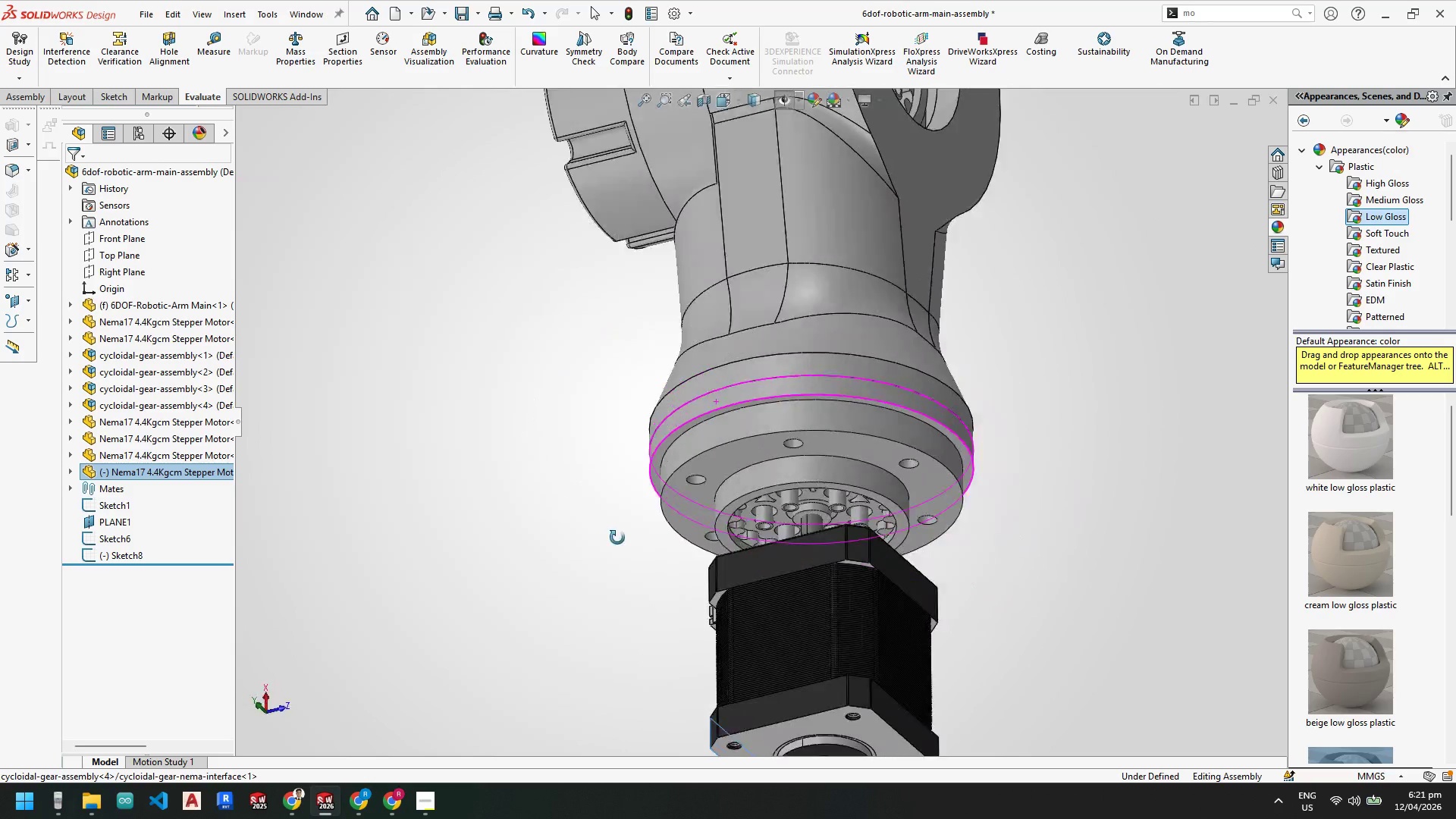 
scroll: coordinate [732, 373], scroll_direction: up, amount: 5.0
 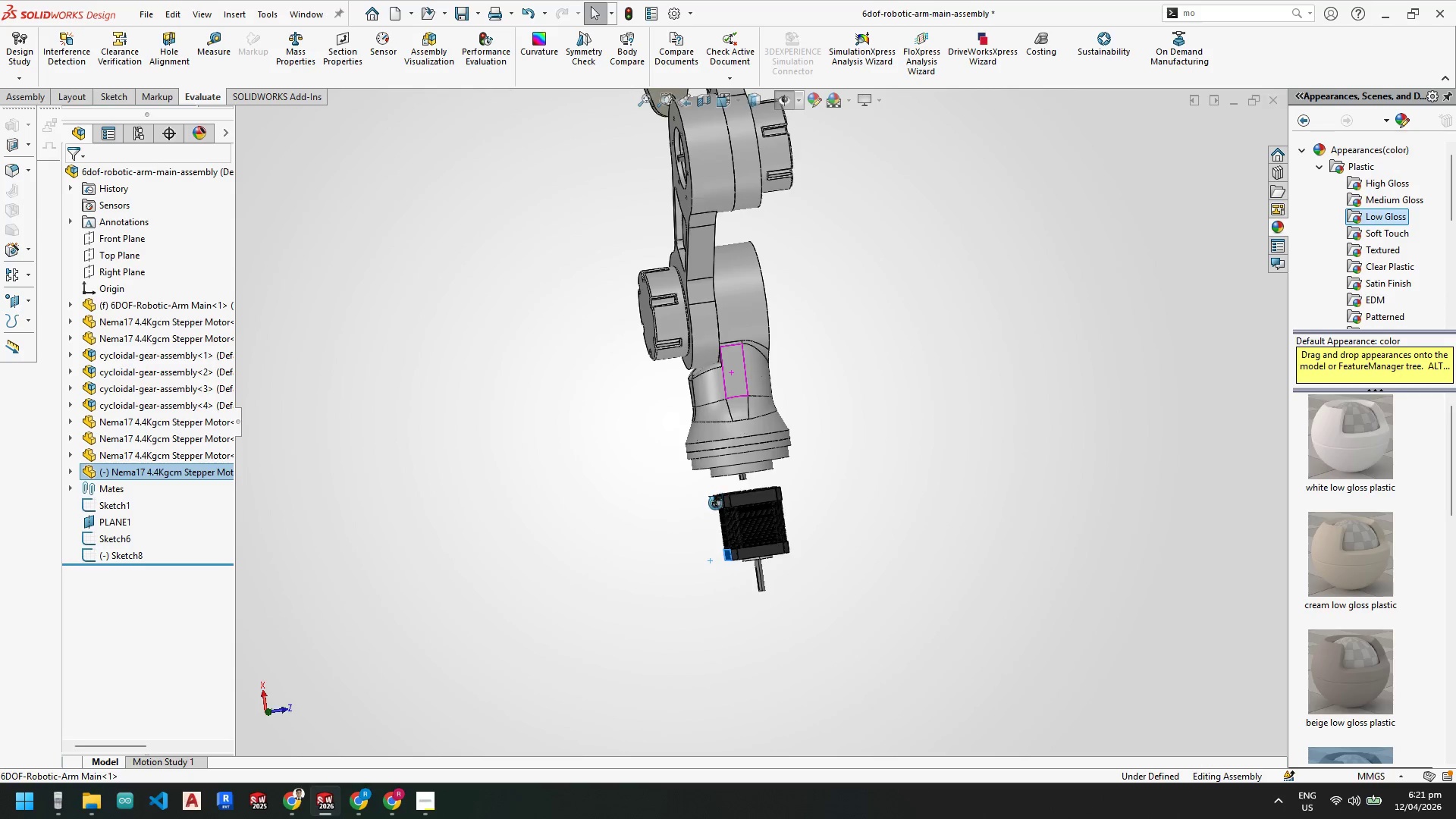 
scroll: coordinate [620, 479], scroll_direction: down, amount: 4.0
 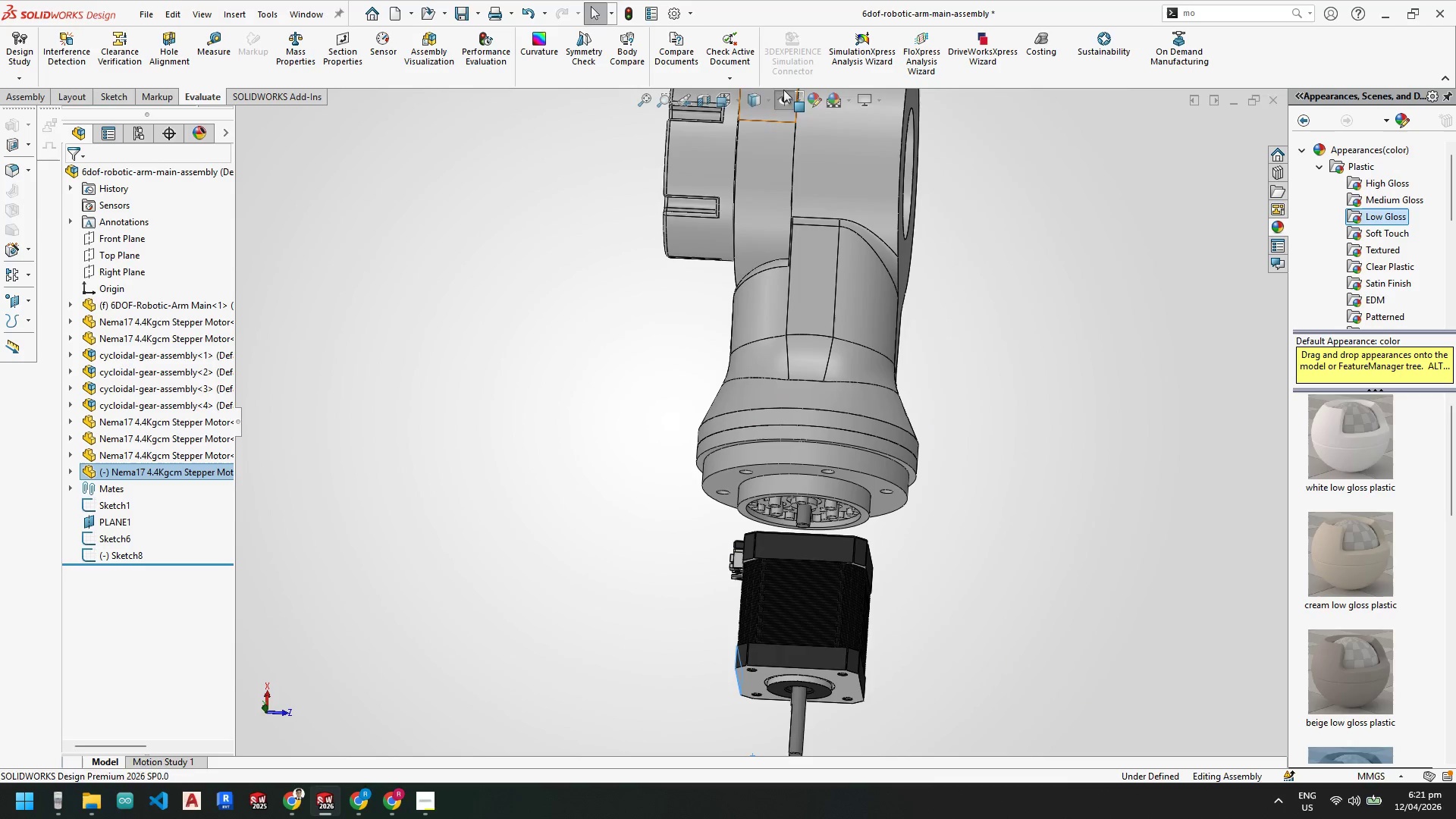 
left_click([767, 99])
 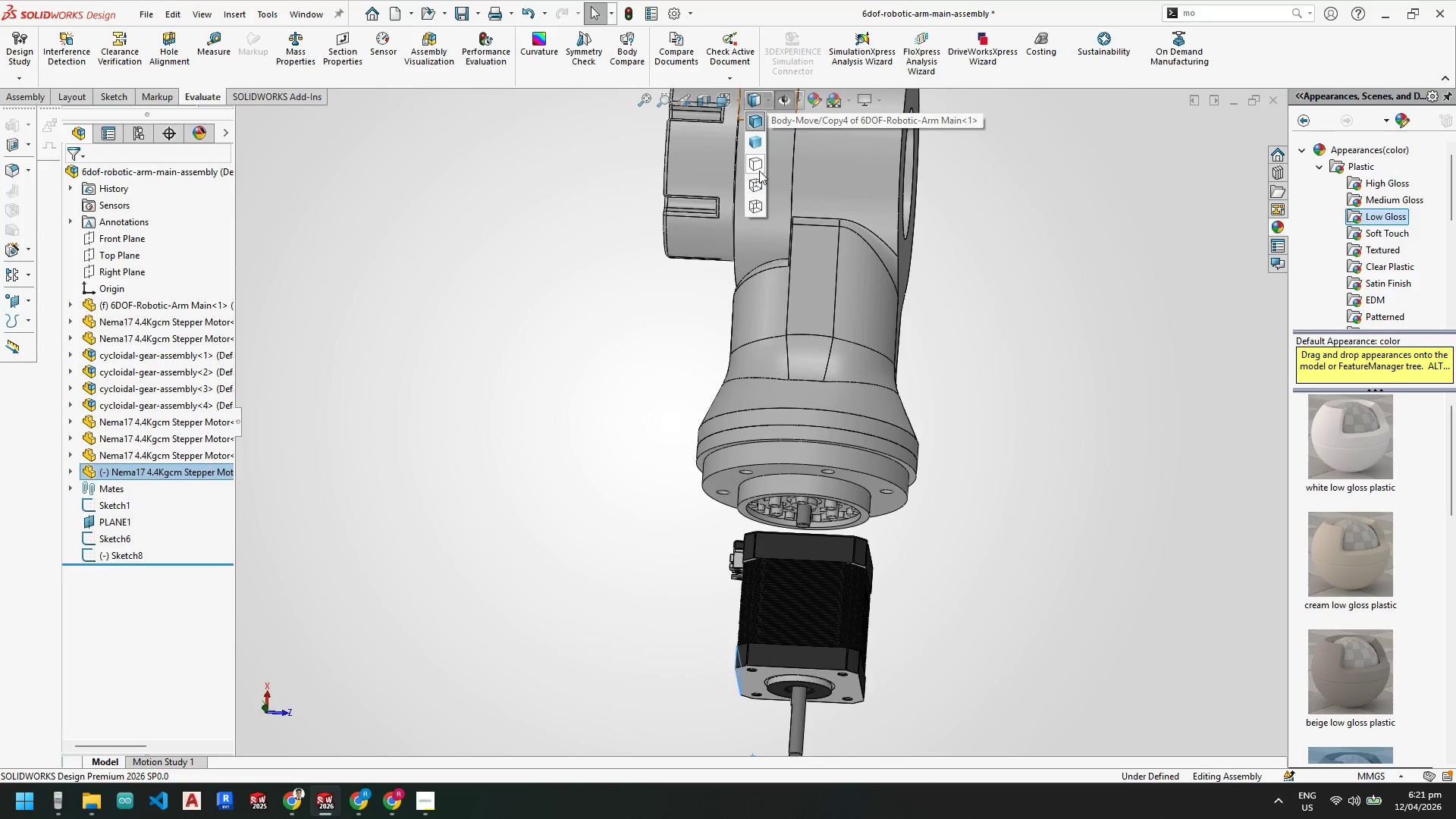 
left_click([759, 184])
 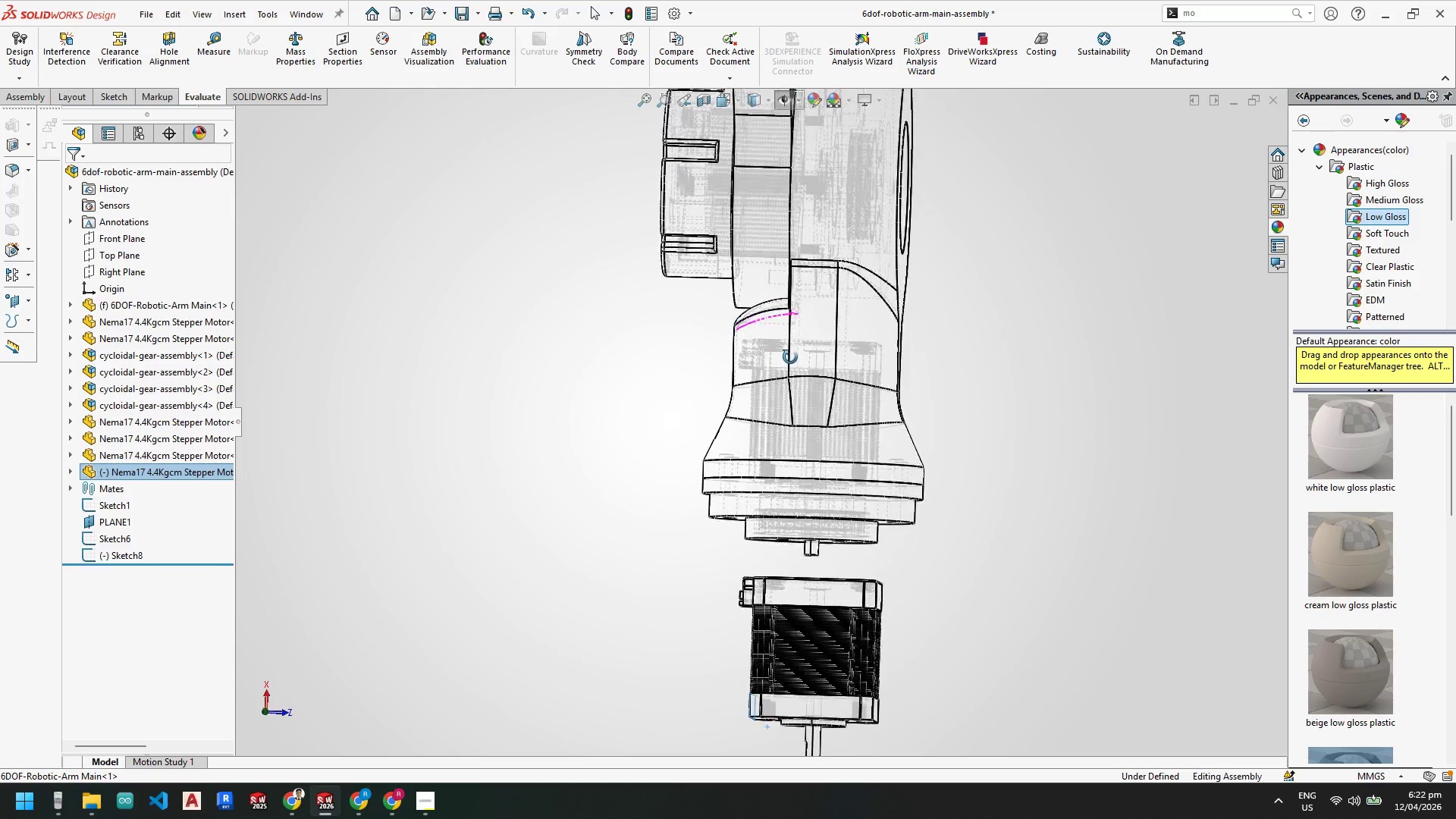 
scroll: coordinate [800, 328], scroll_direction: down, amount: 6.0
 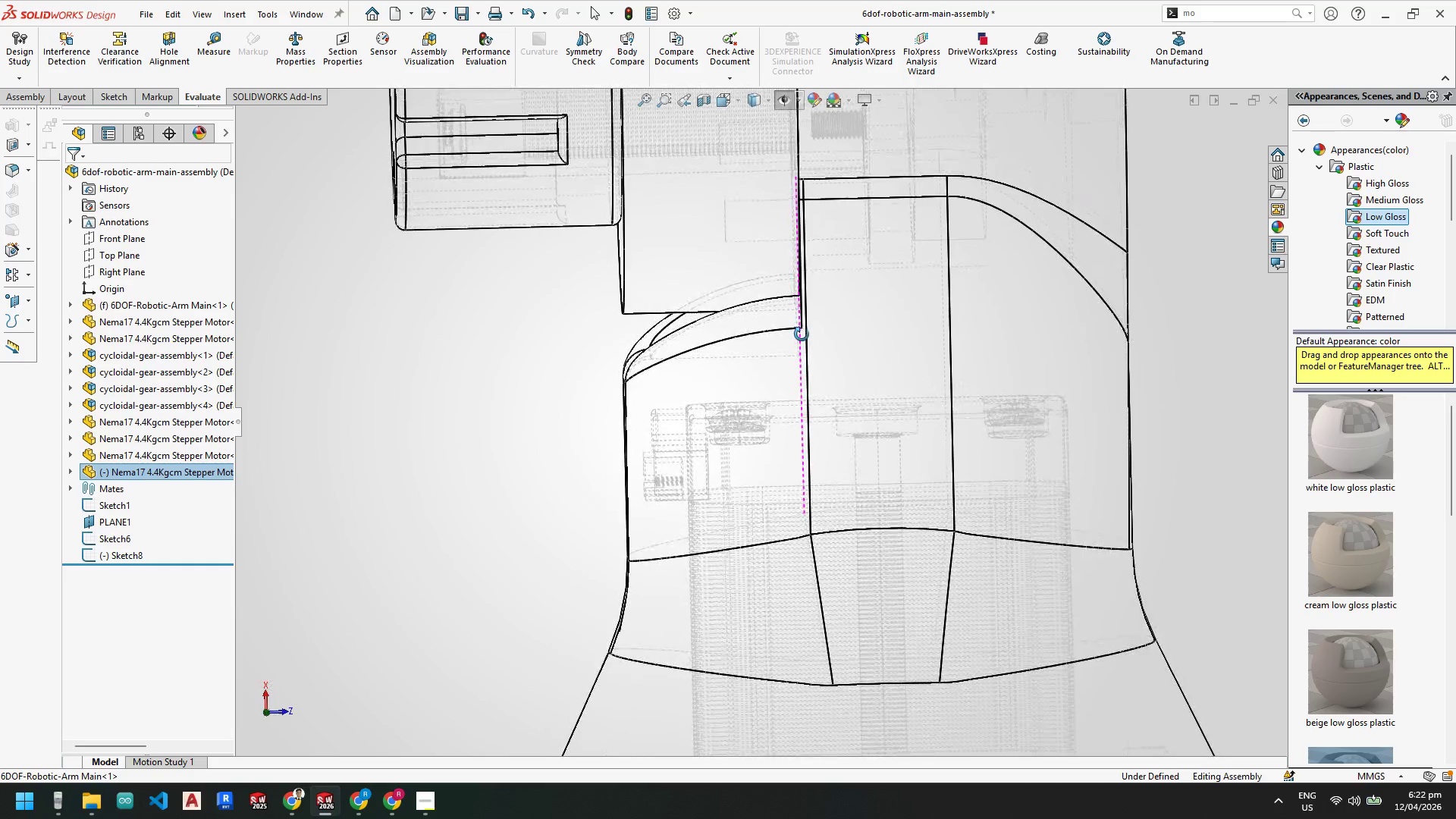 
scroll: coordinate [832, 337], scroll_direction: up, amount: 5.0
 